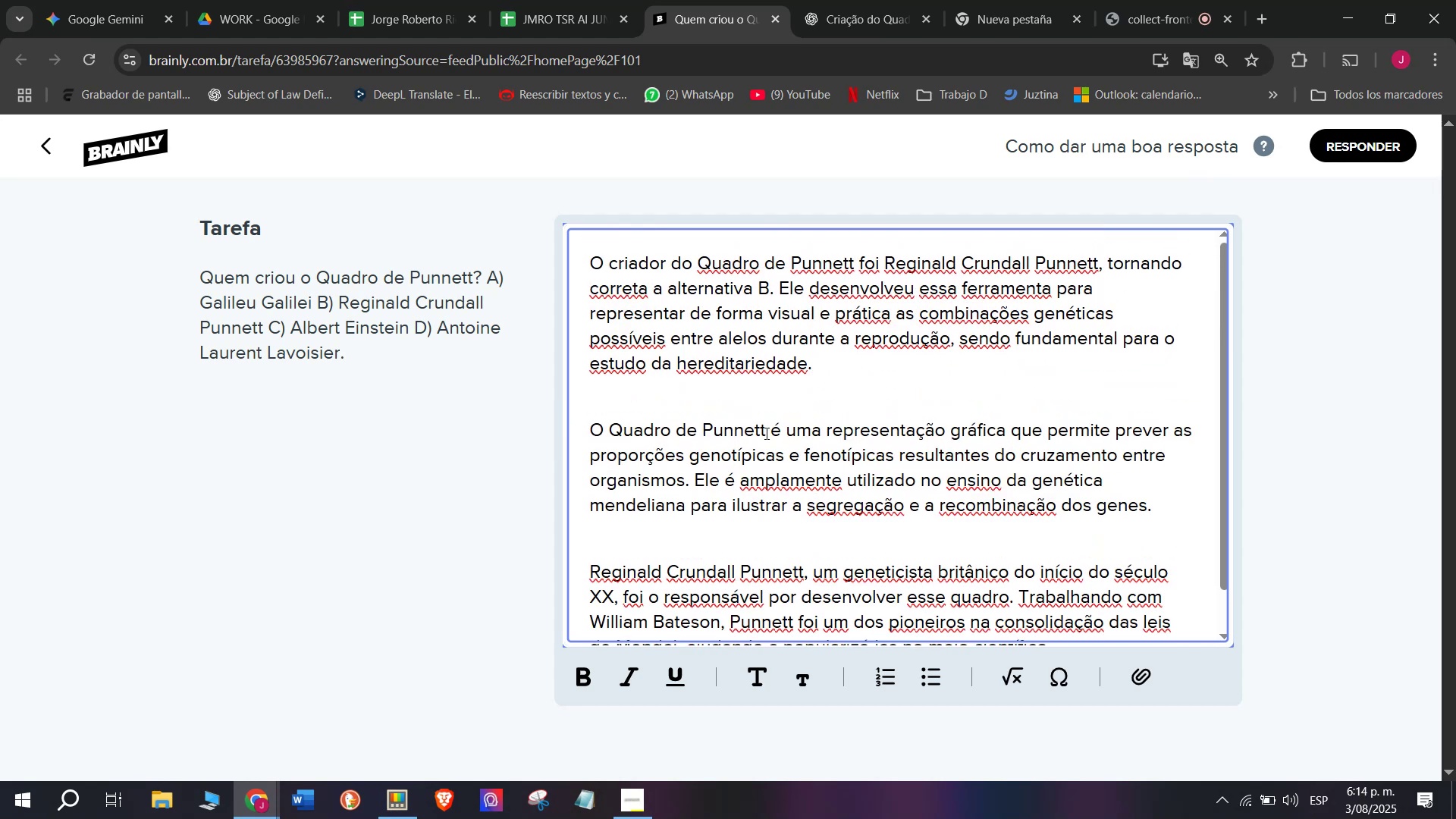 
left_click_drag(start_coordinate=[778, 284], to_coordinate=[648, 298])
 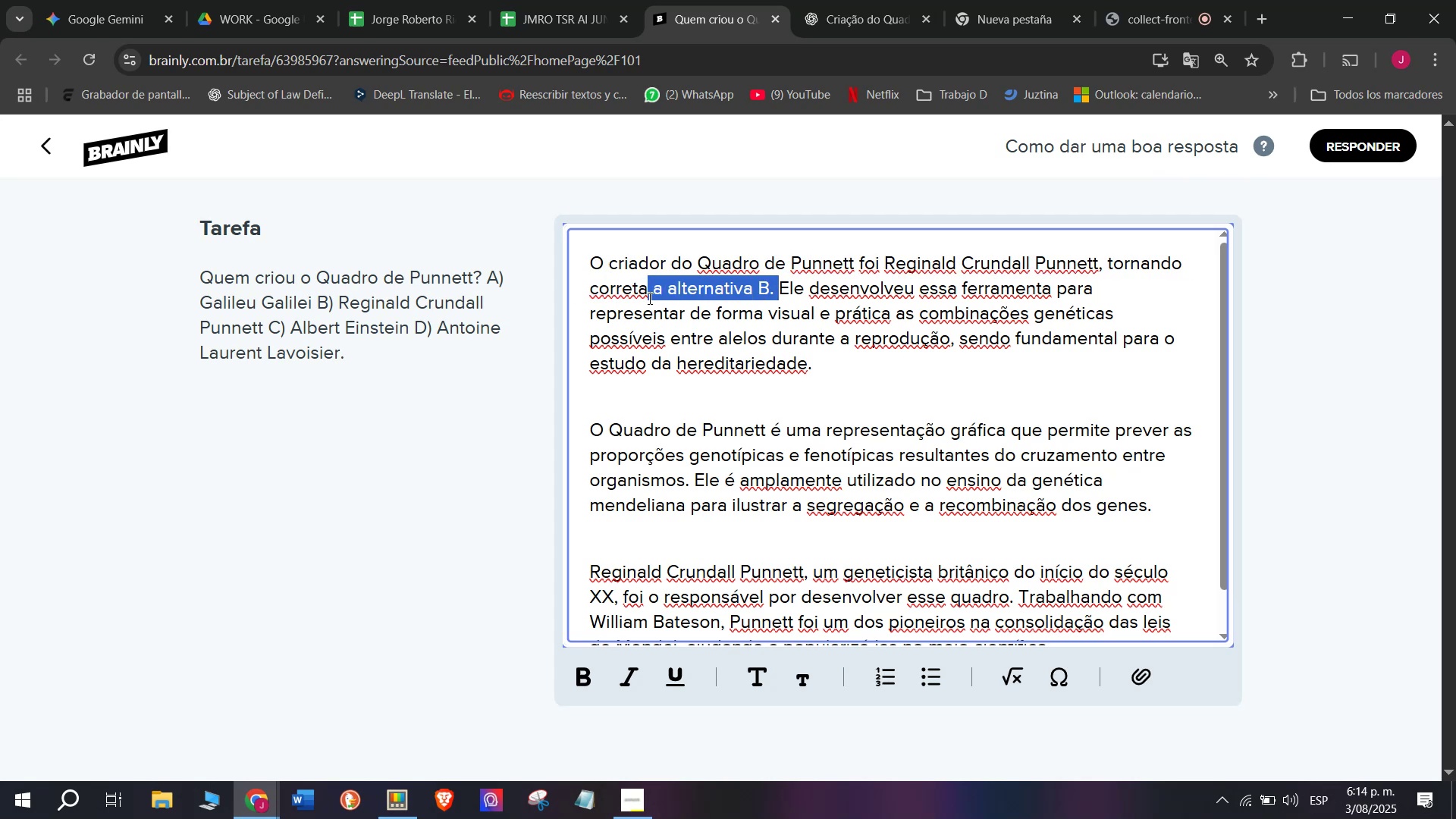 
key(Control+B)
 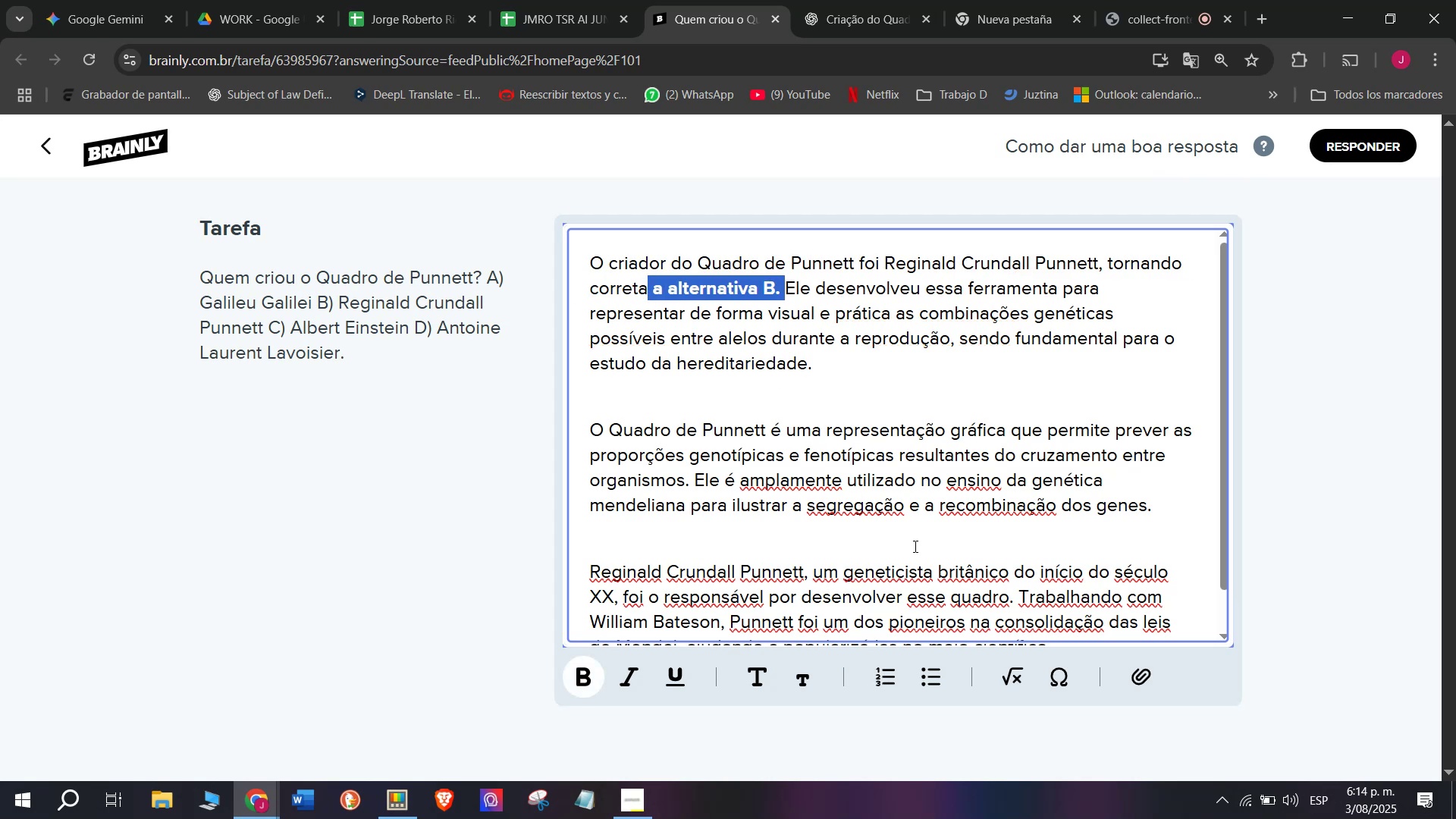 
scroll: coordinate [979, 553], scroll_direction: down, amount: 3.0
 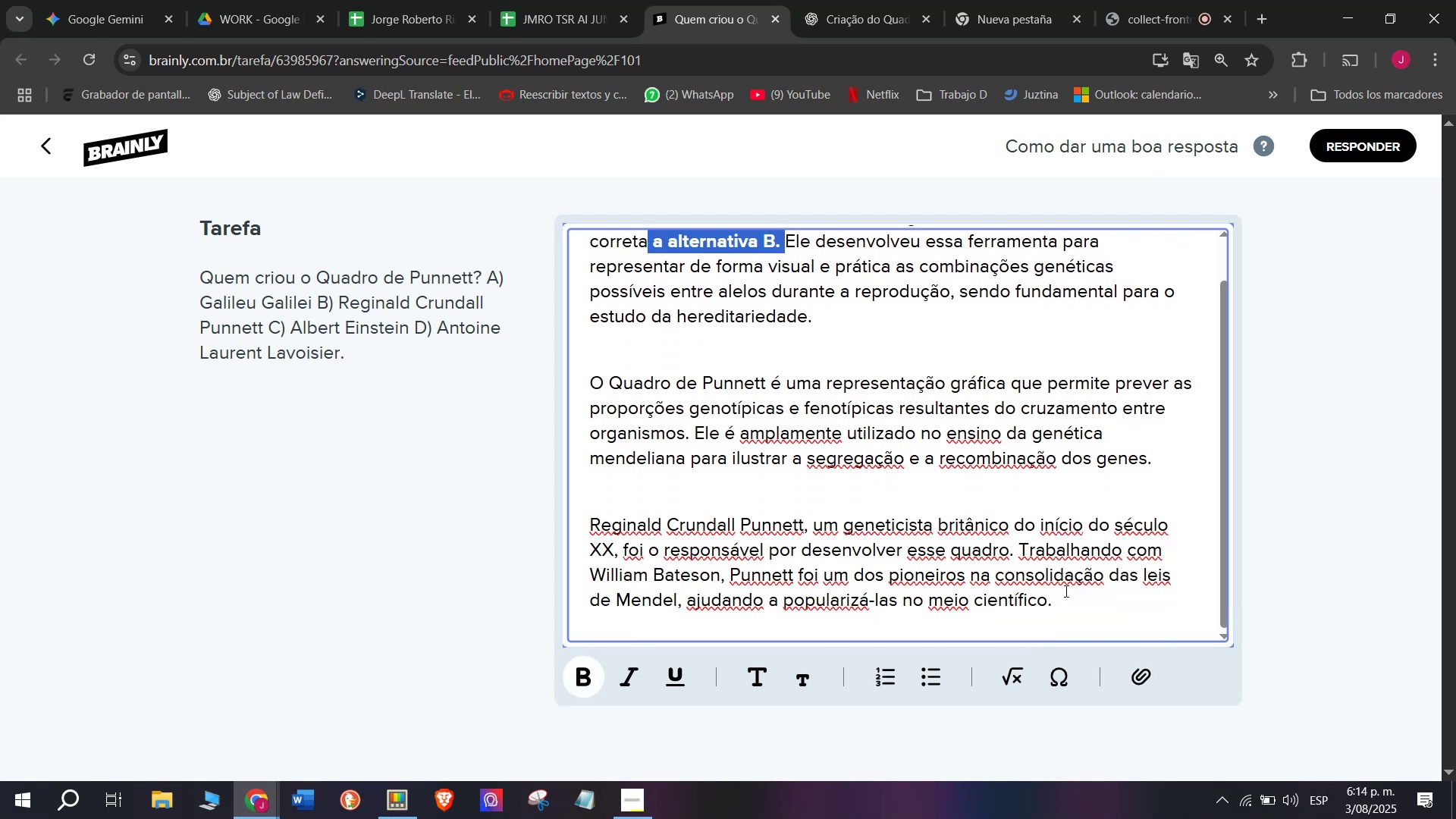 
left_click_drag(start_coordinate=[1078, 601], to_coordinate=[398, 61])
 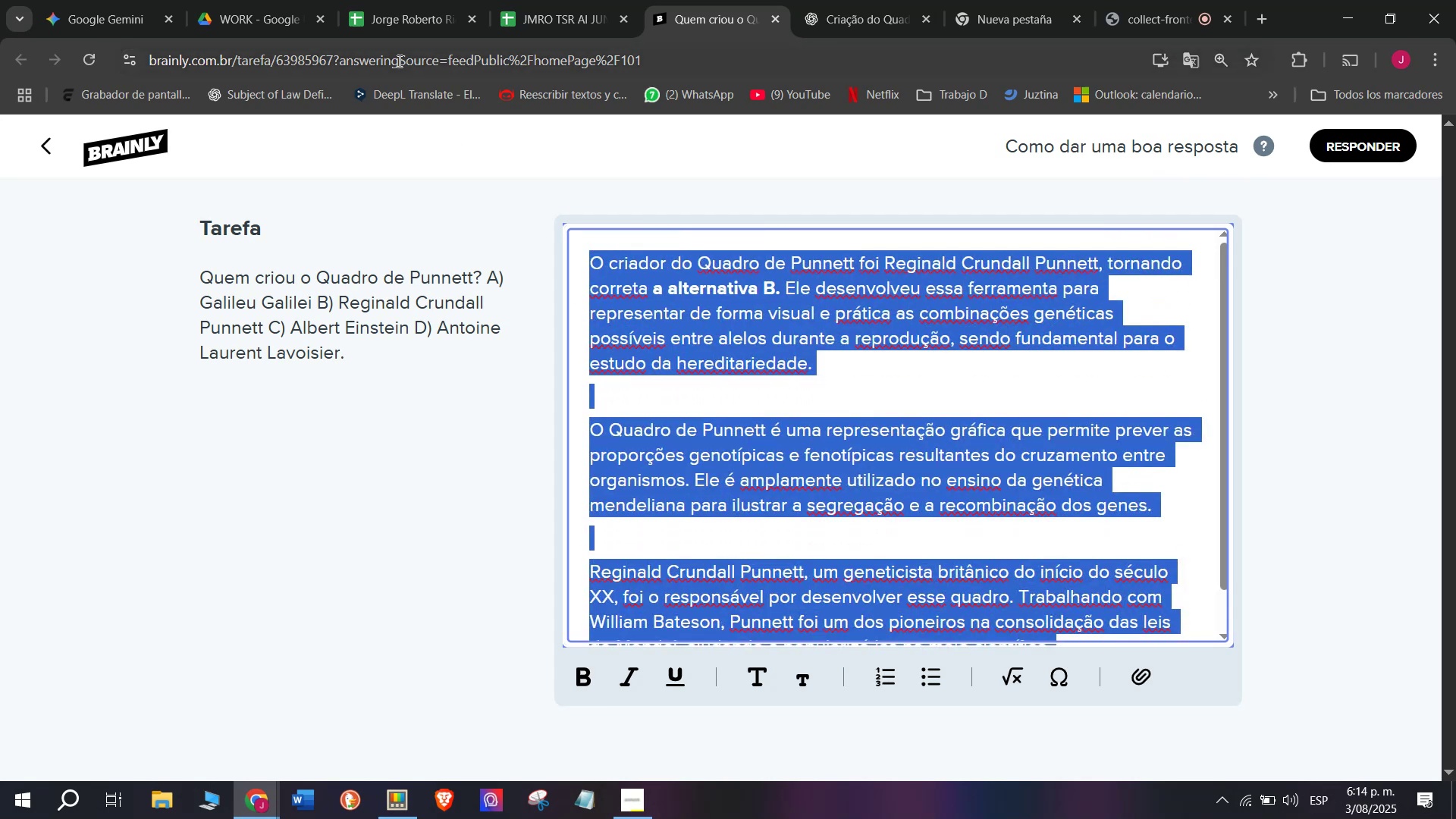 
key(Control+C)
 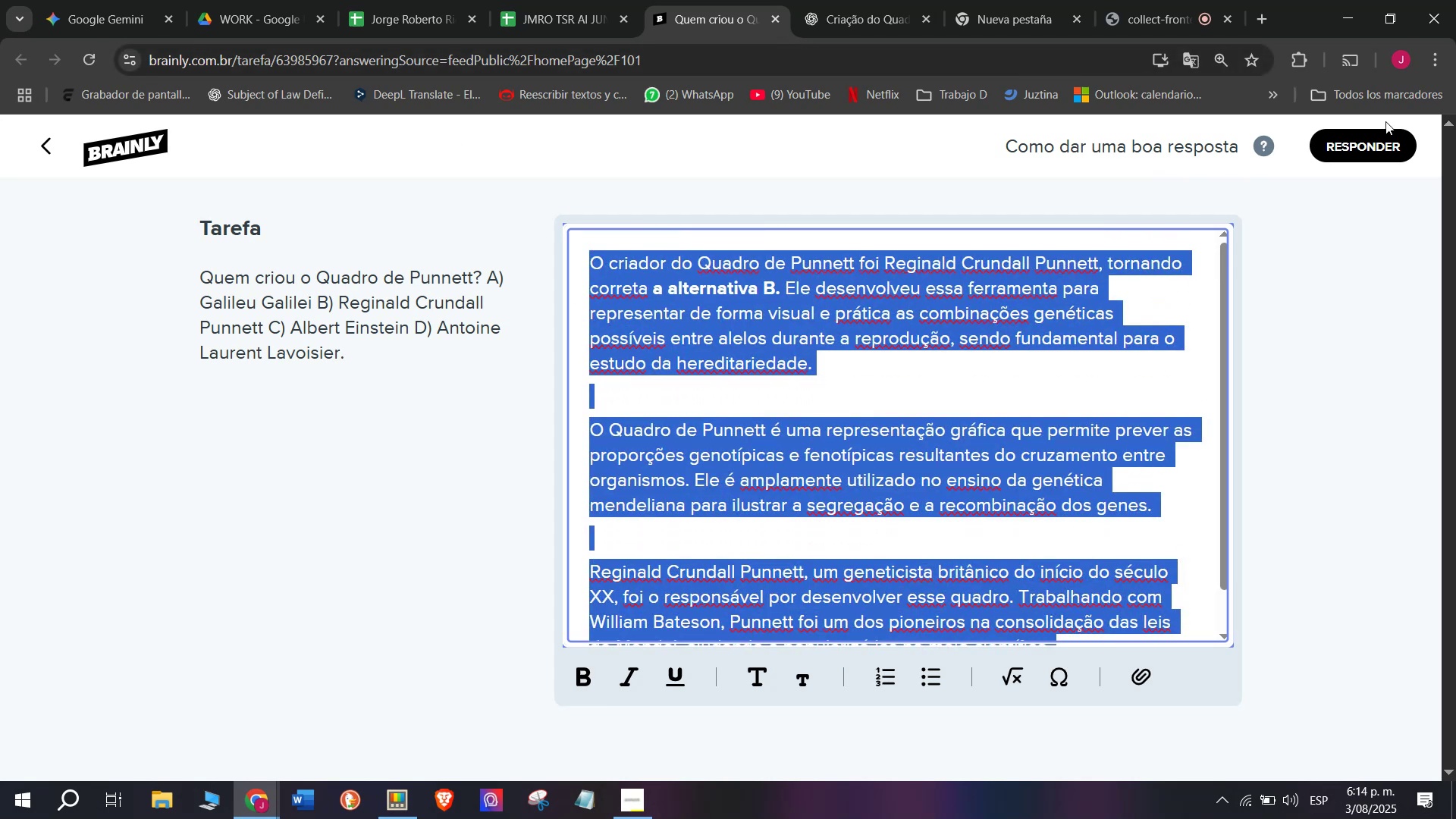 
left_click([1378, 148])
 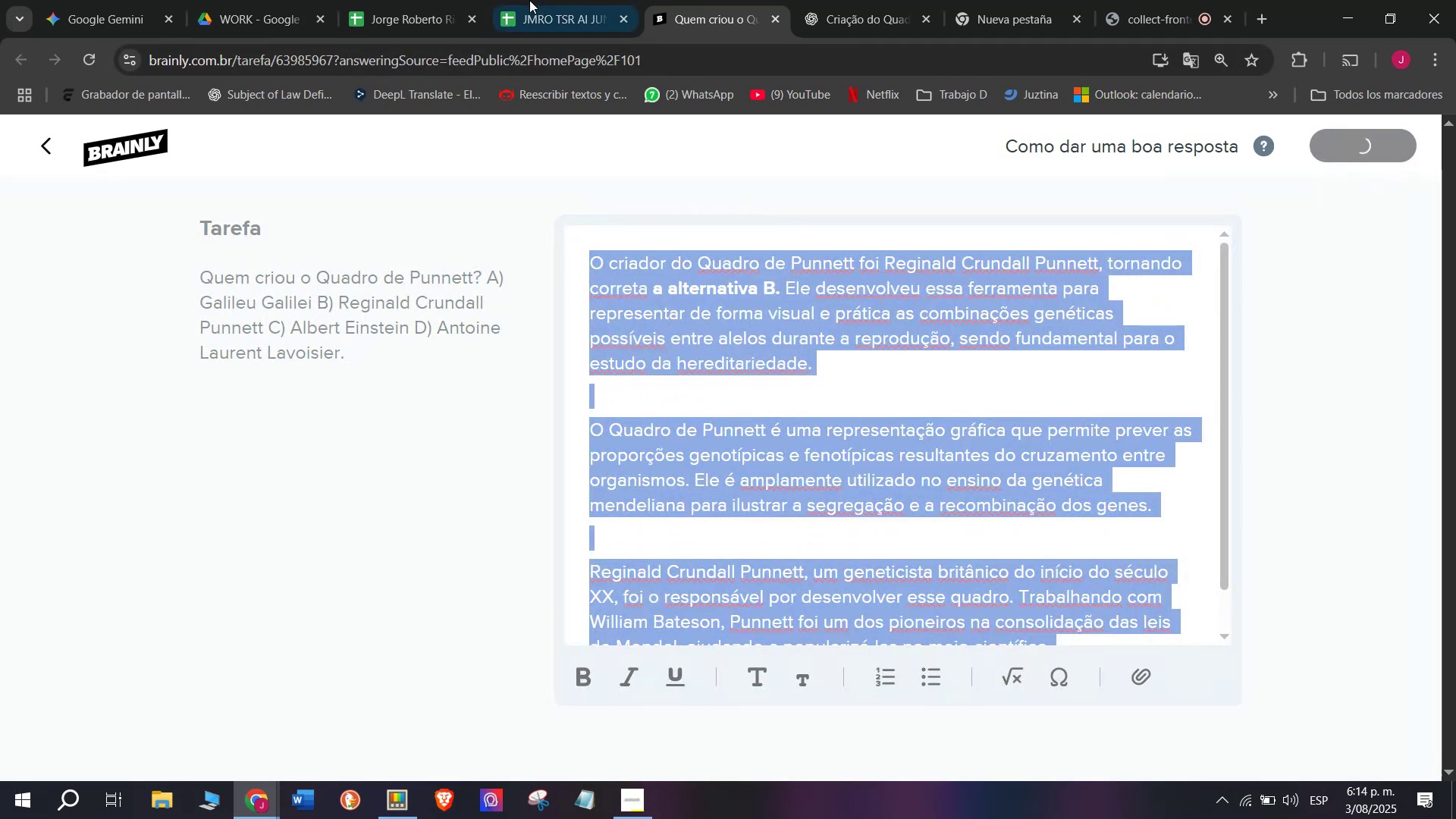 
left_click([505, 0])
 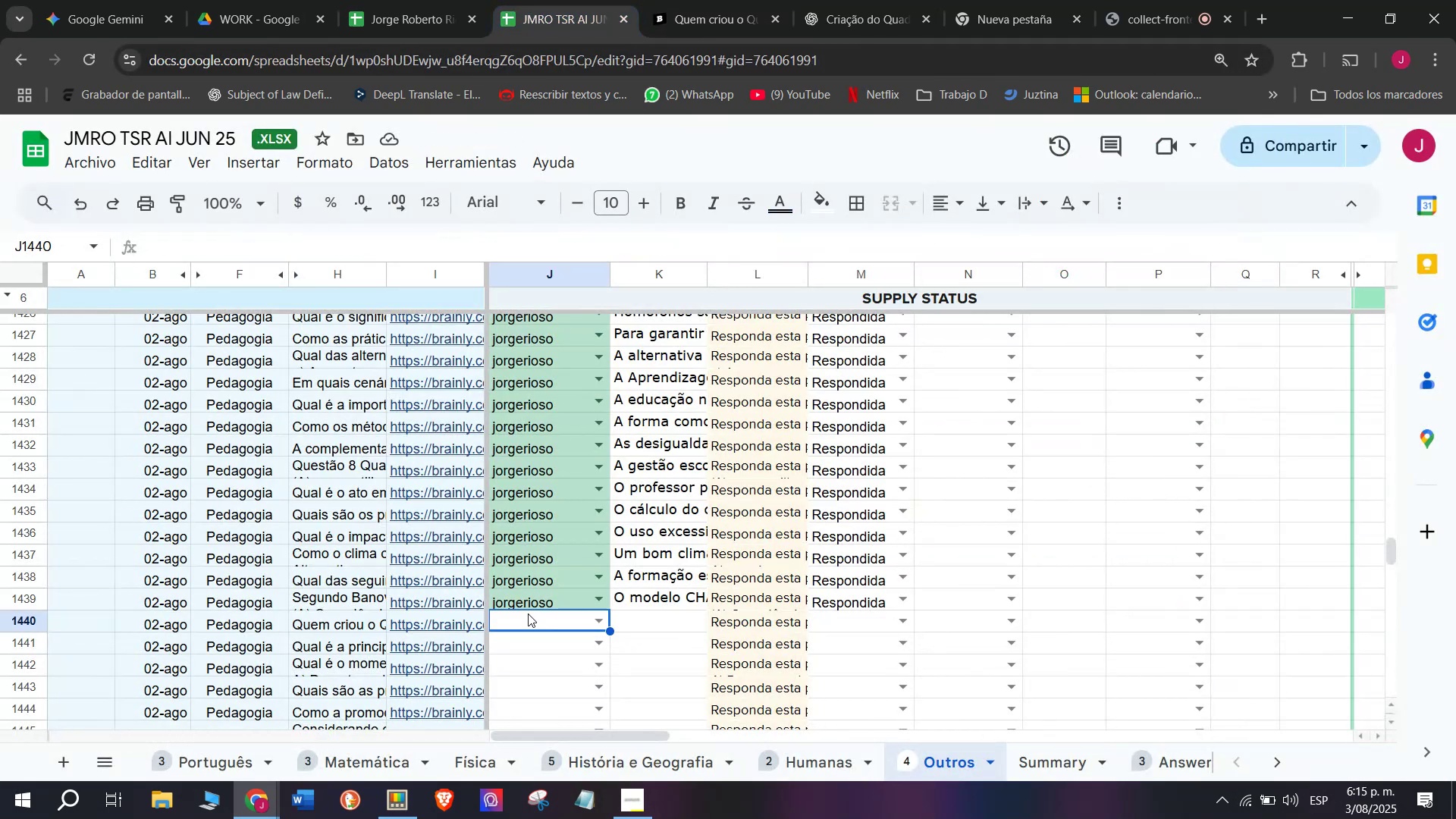 
key(J)
 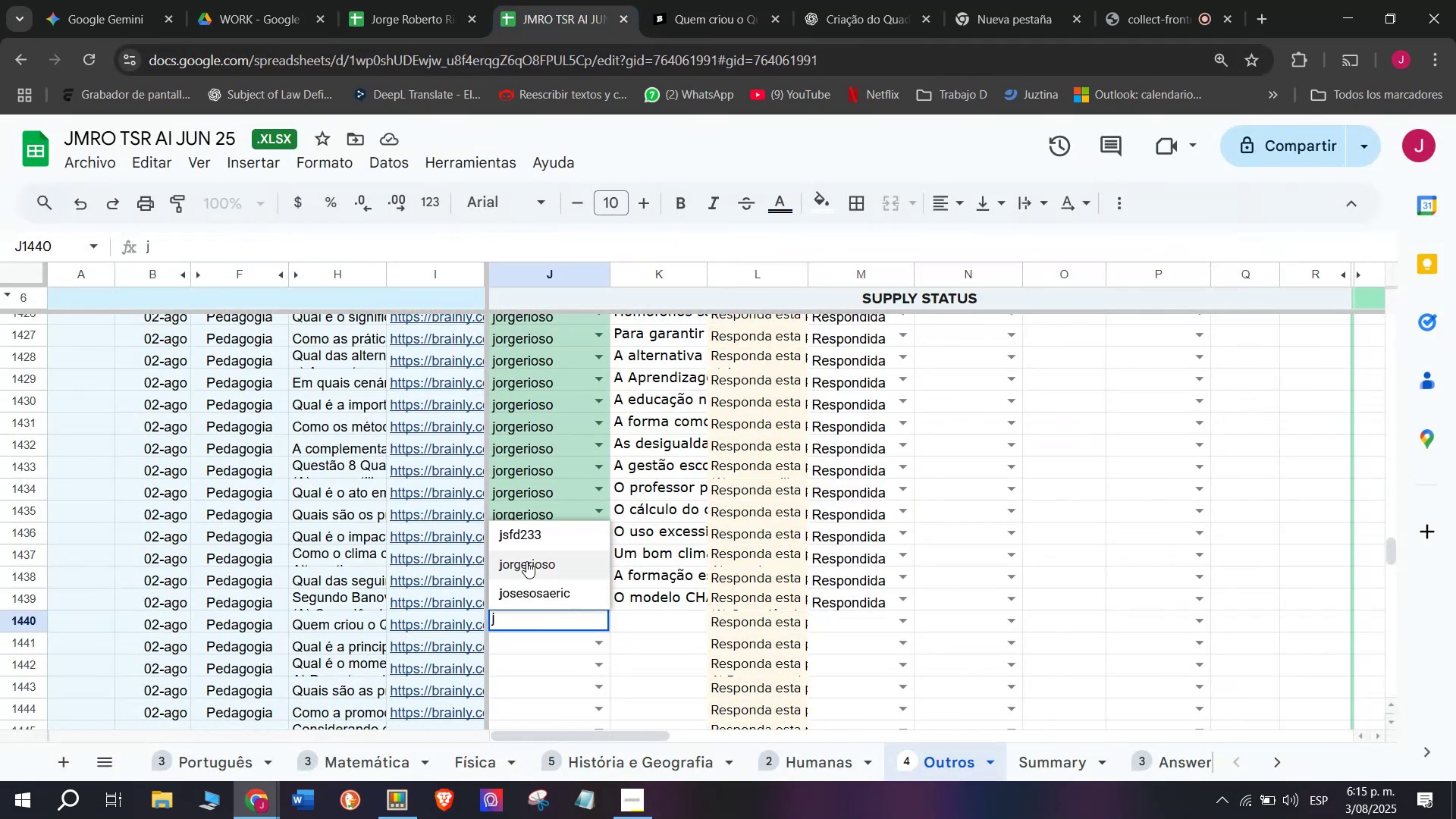 
left_click([526, 557])
 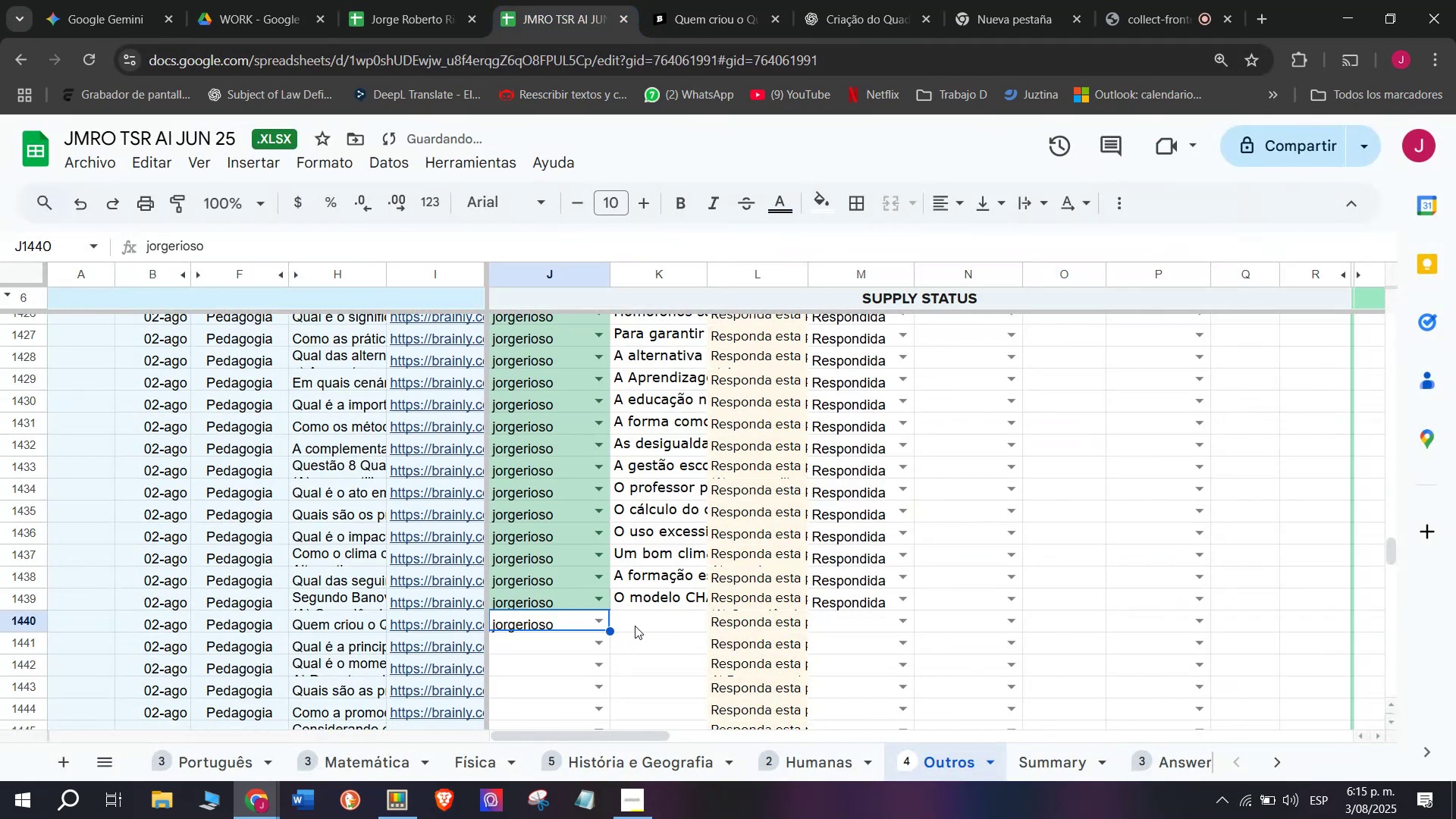 
double_click([635, 626])
 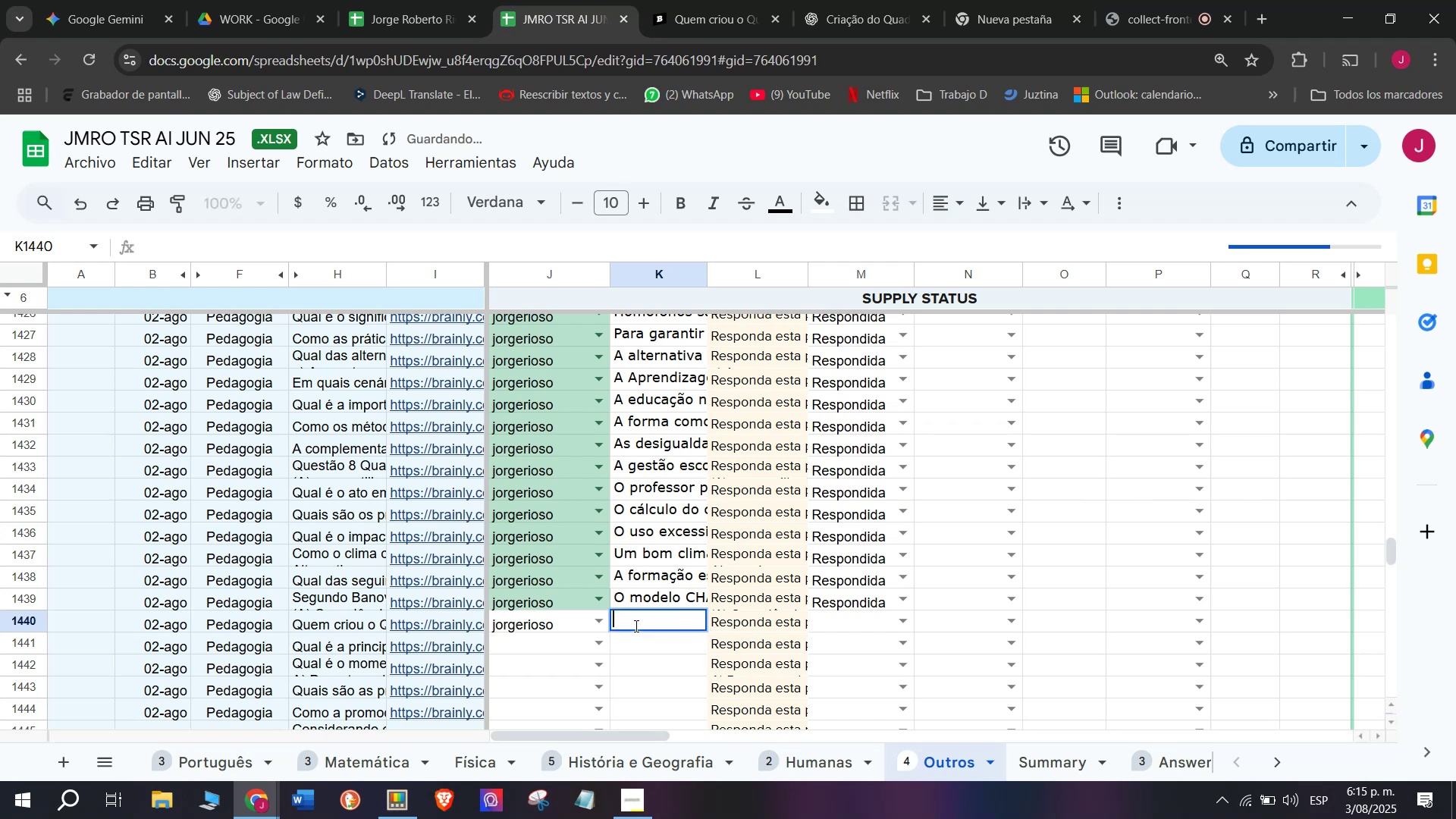 
key(Control+V)
 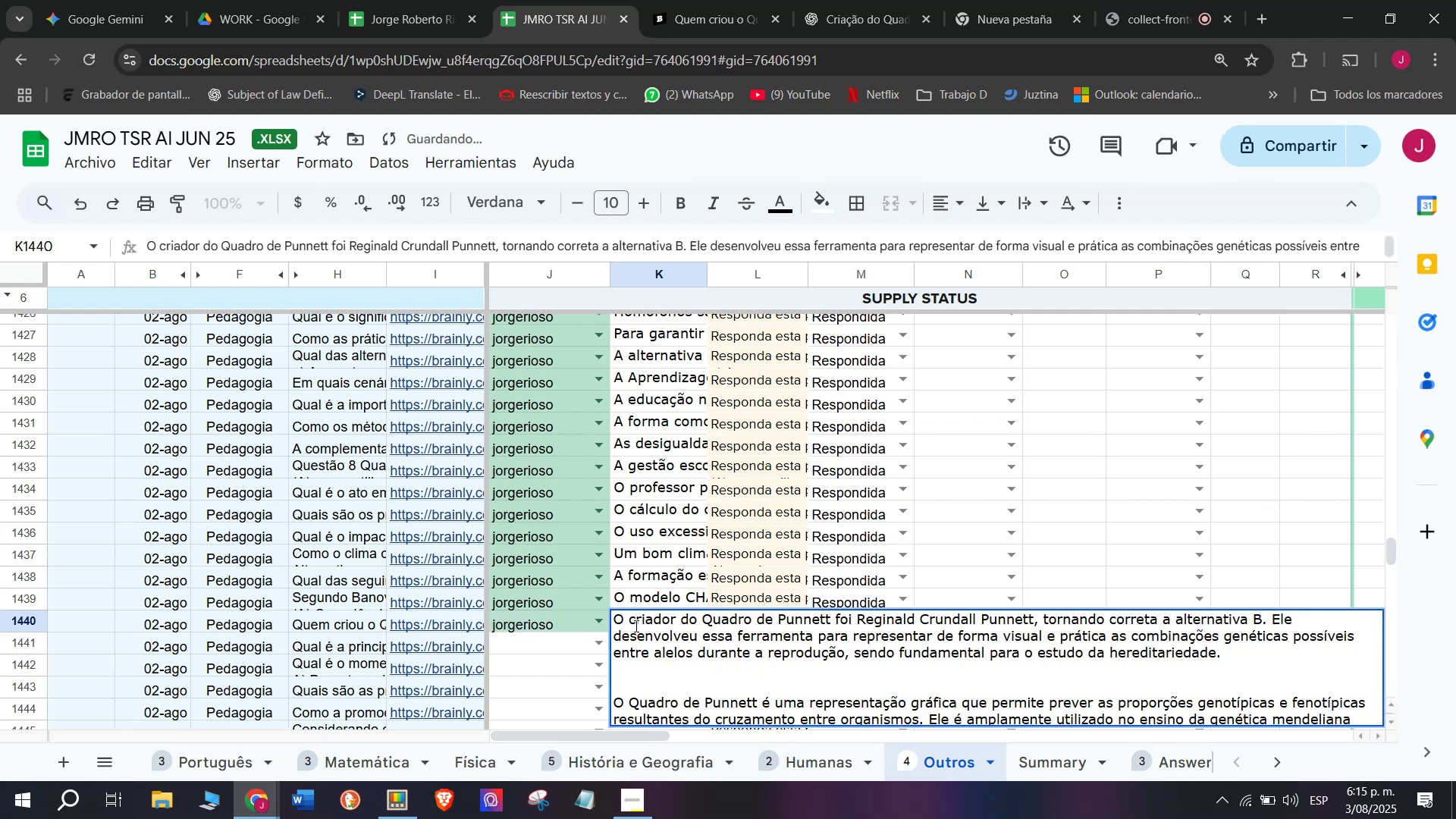 
key(Enter)
 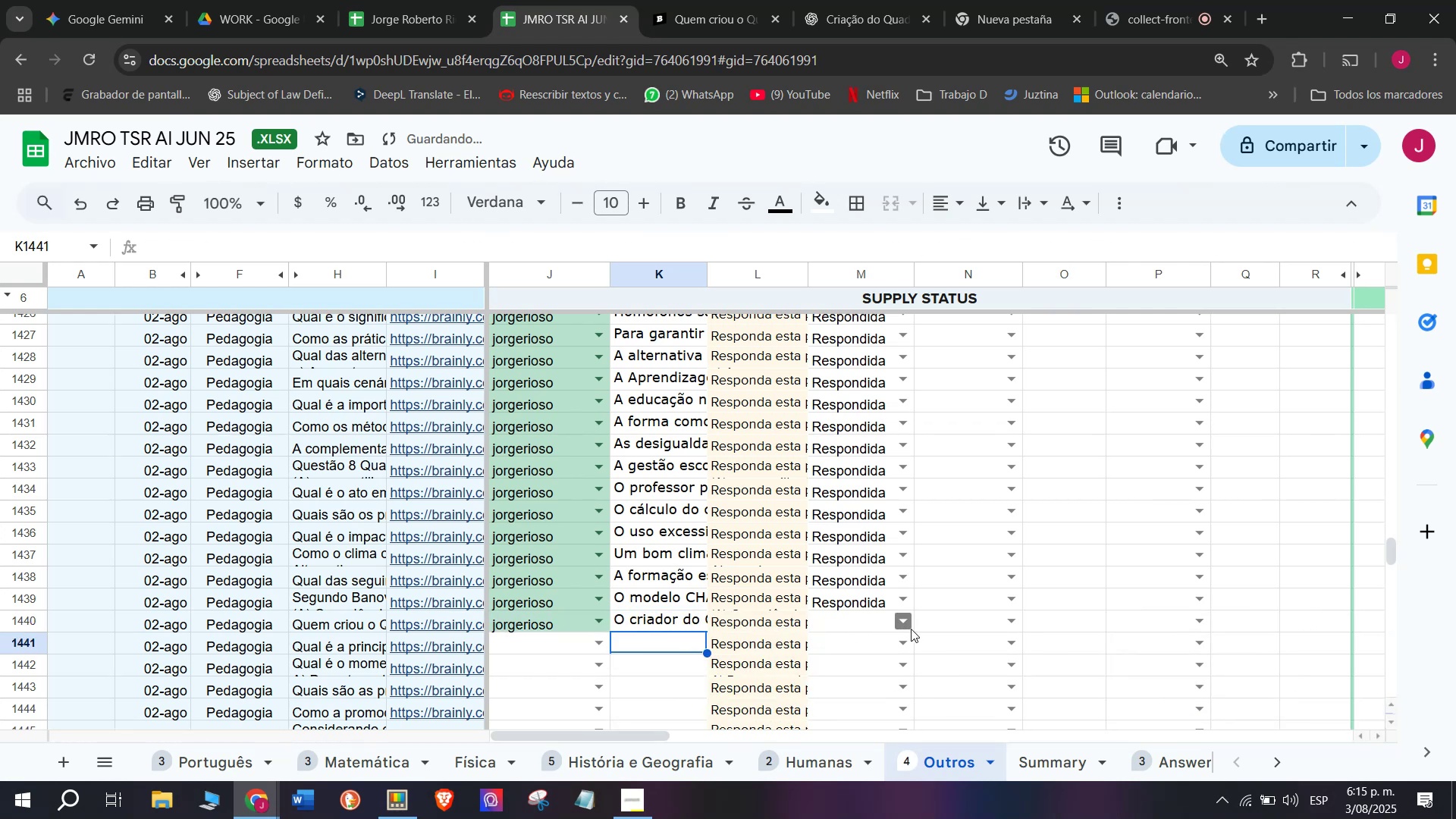 
left_click([911, 626])
 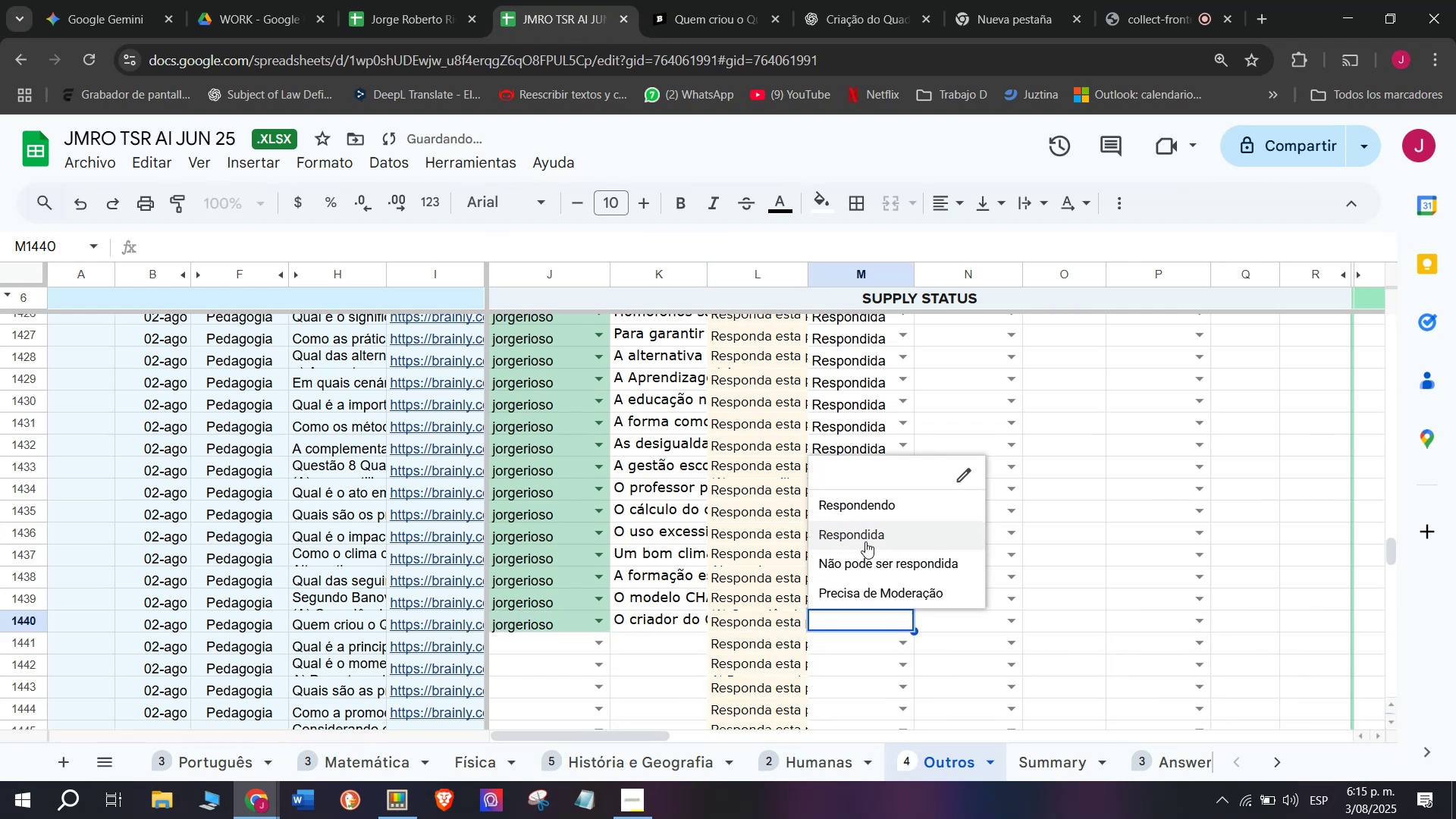 
left_click([865, 539])
 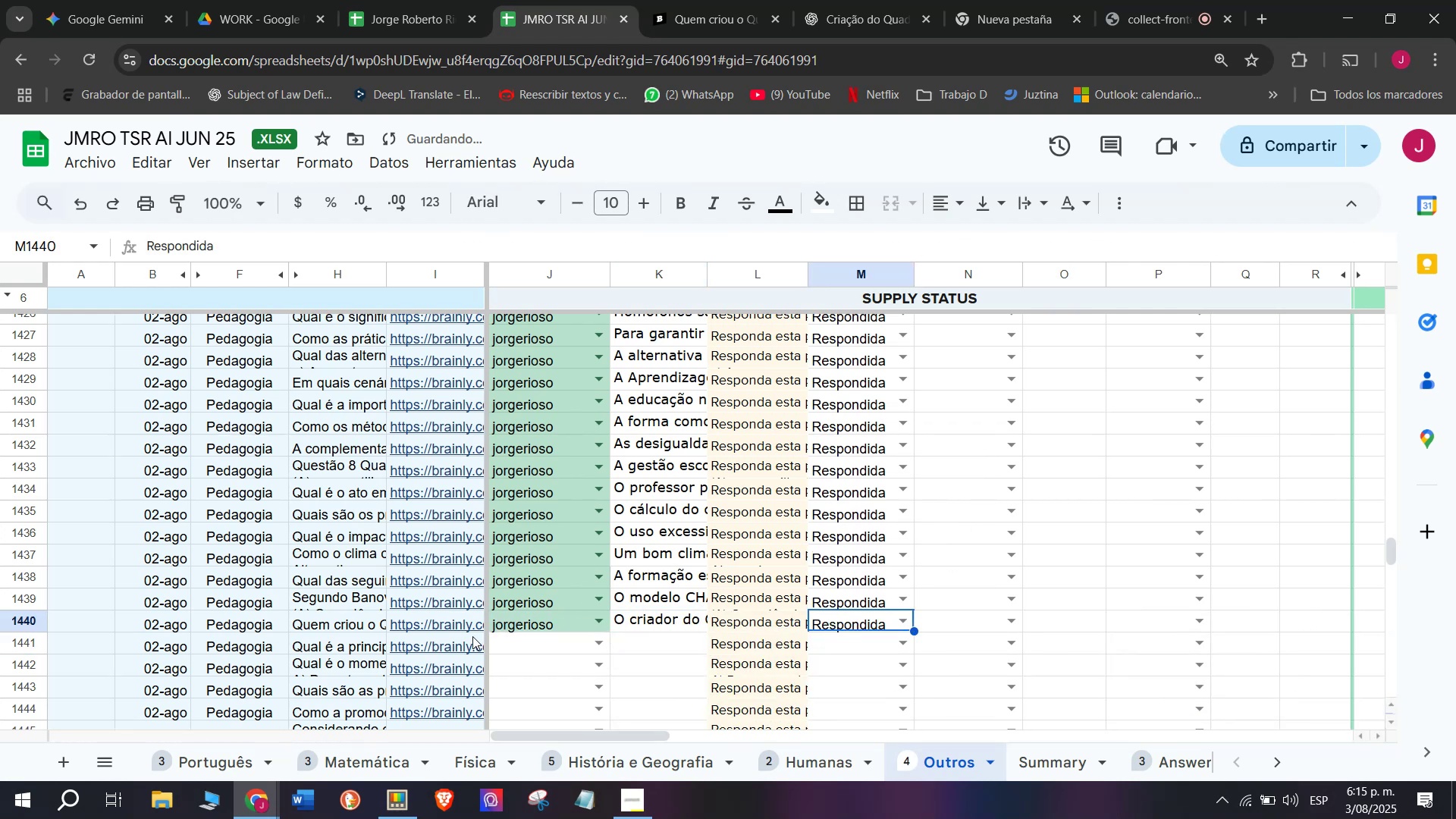 
left_click([470, 642])
 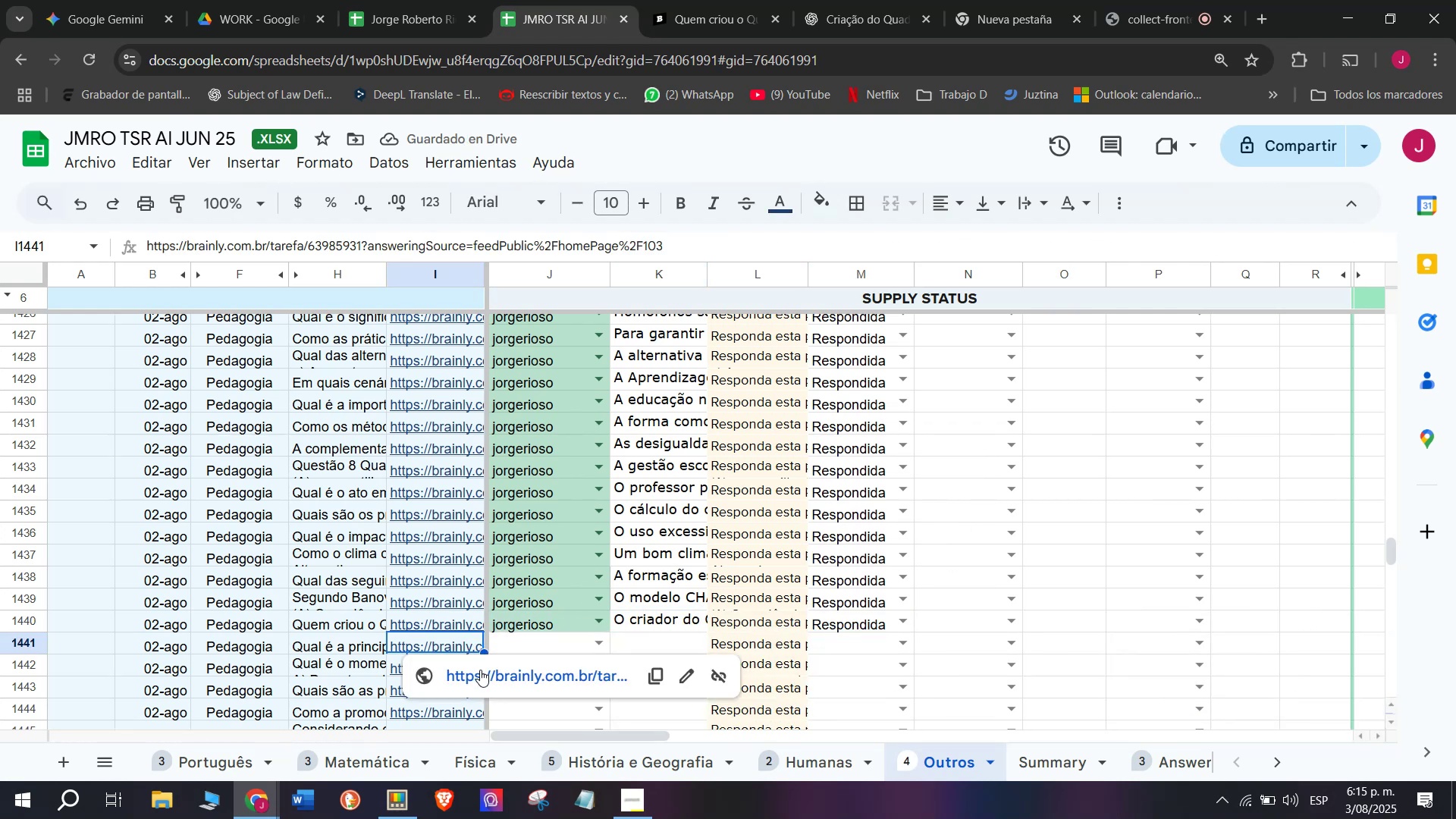 
left_click([480, 671])
 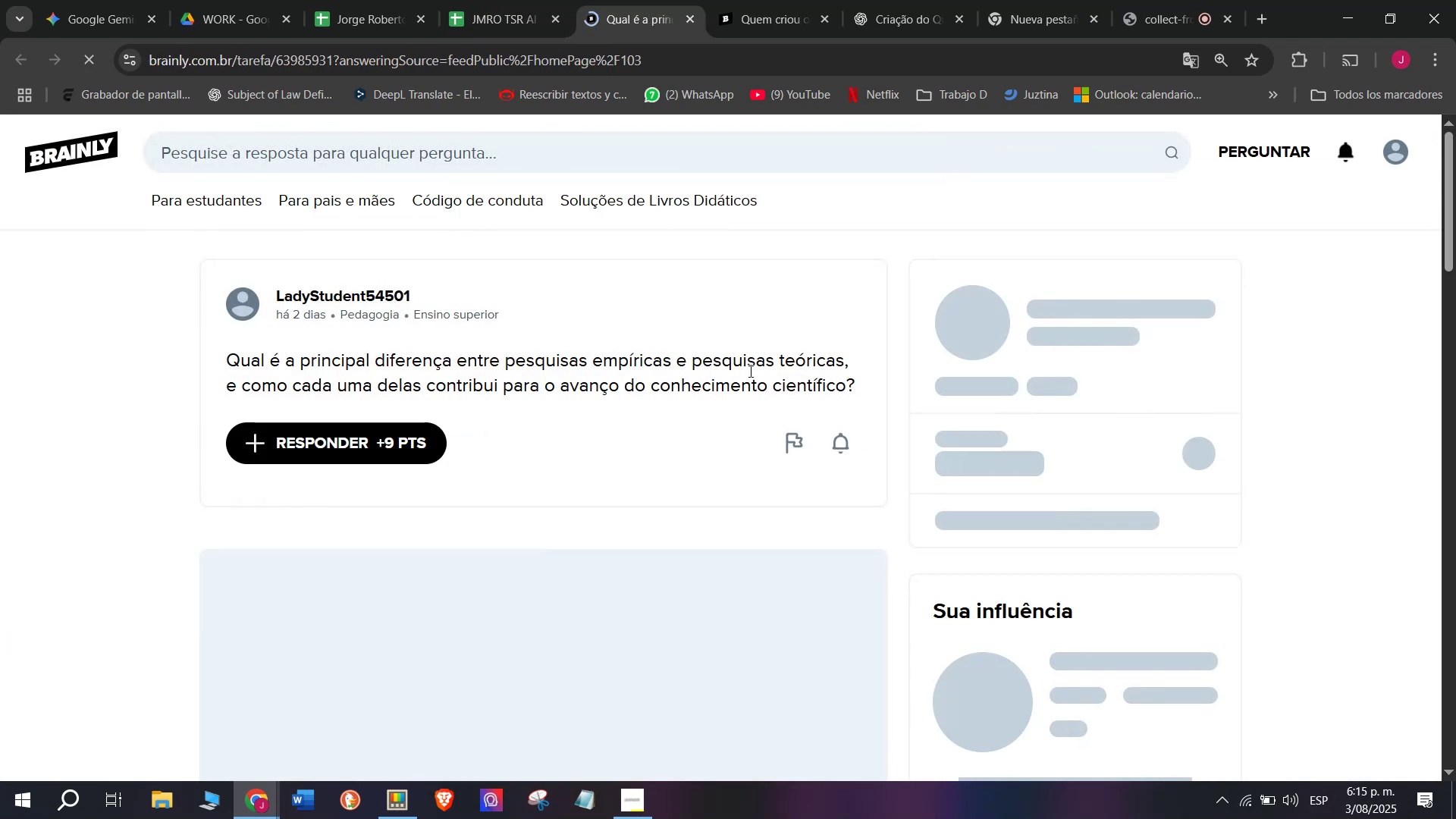 
left_click_drag(start_coordinate=[852, 388], to_coordinate=[215, 361])
 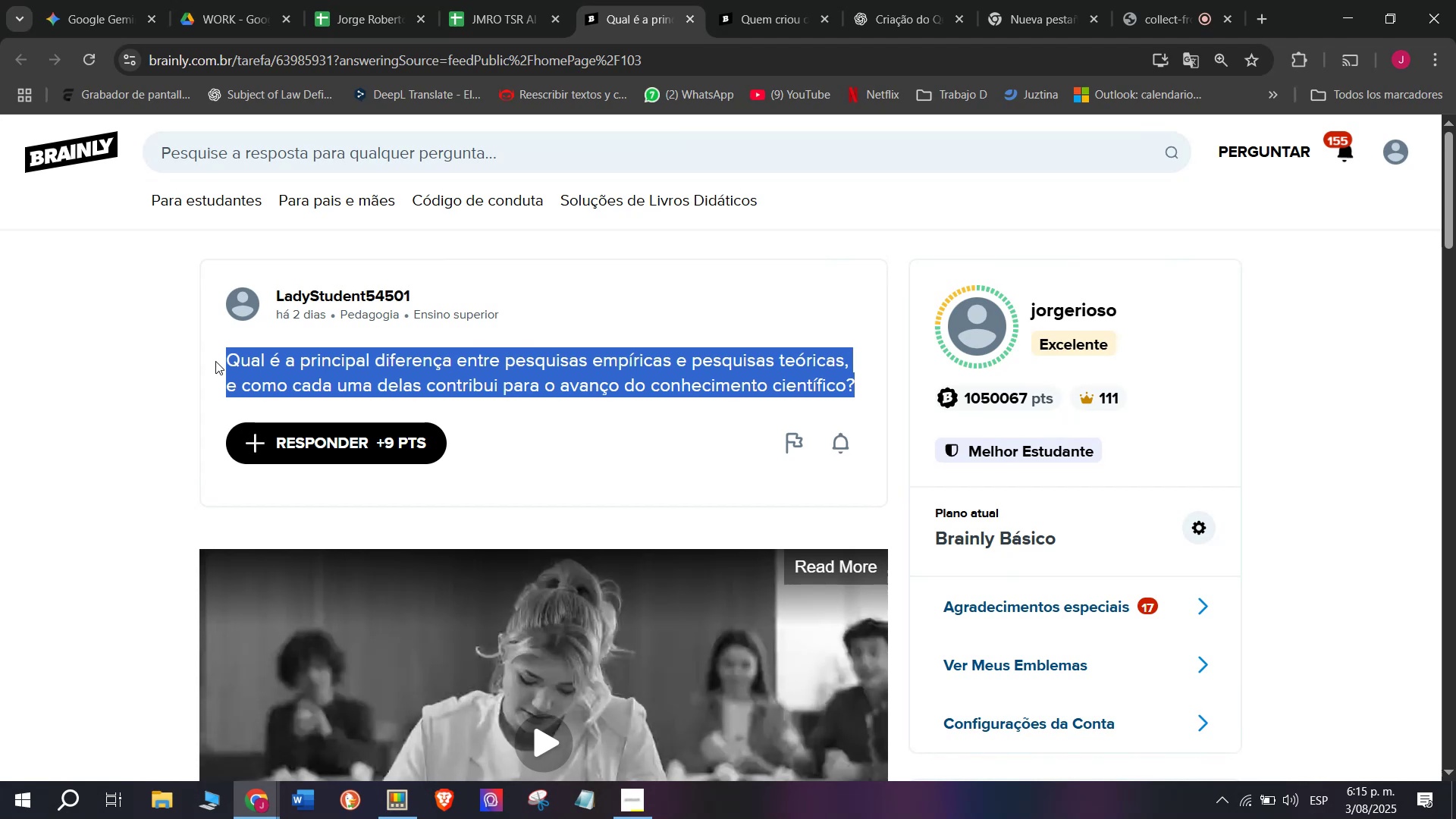 
key(Control+C)
 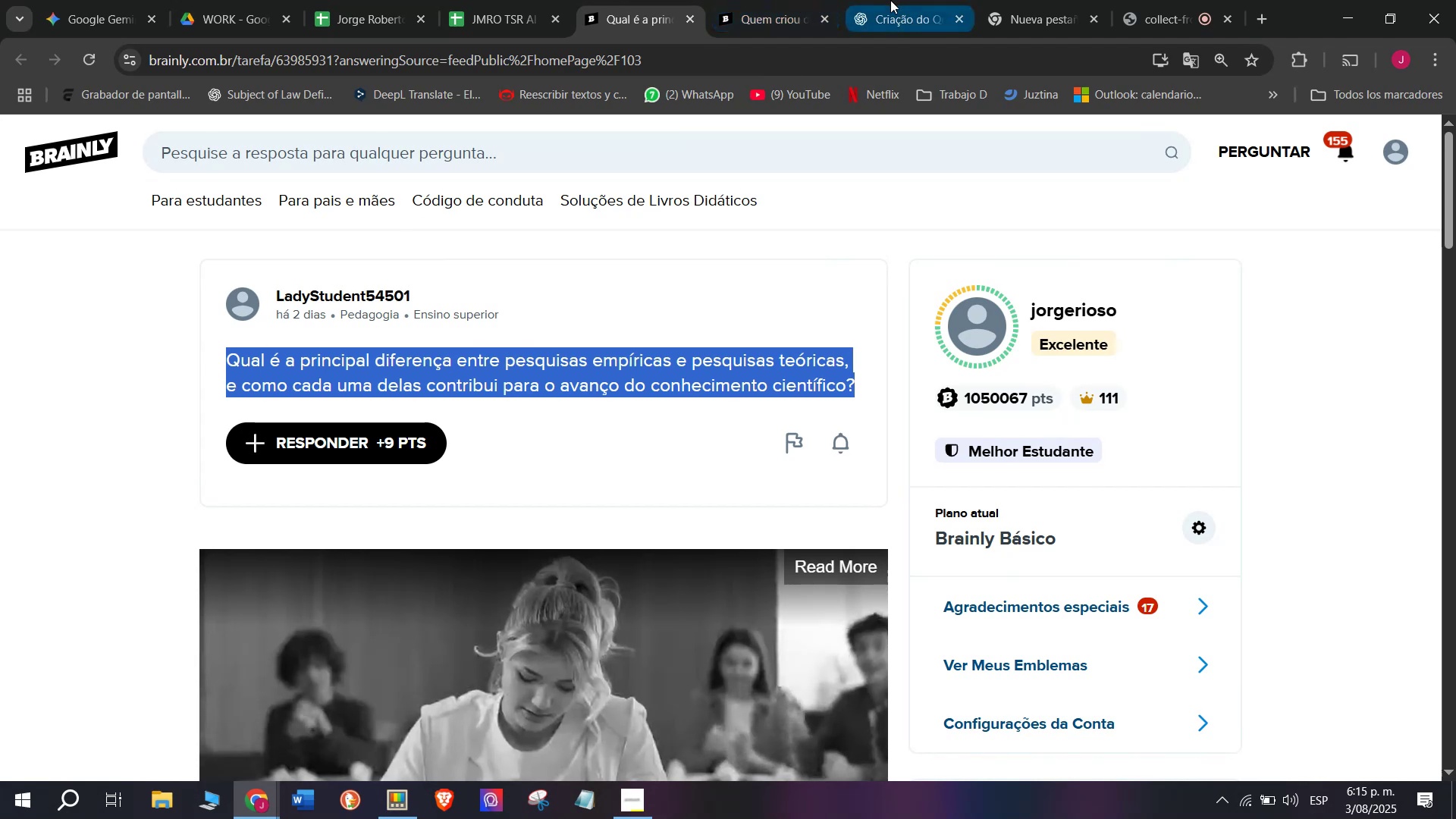 
double_click([801, 0])
 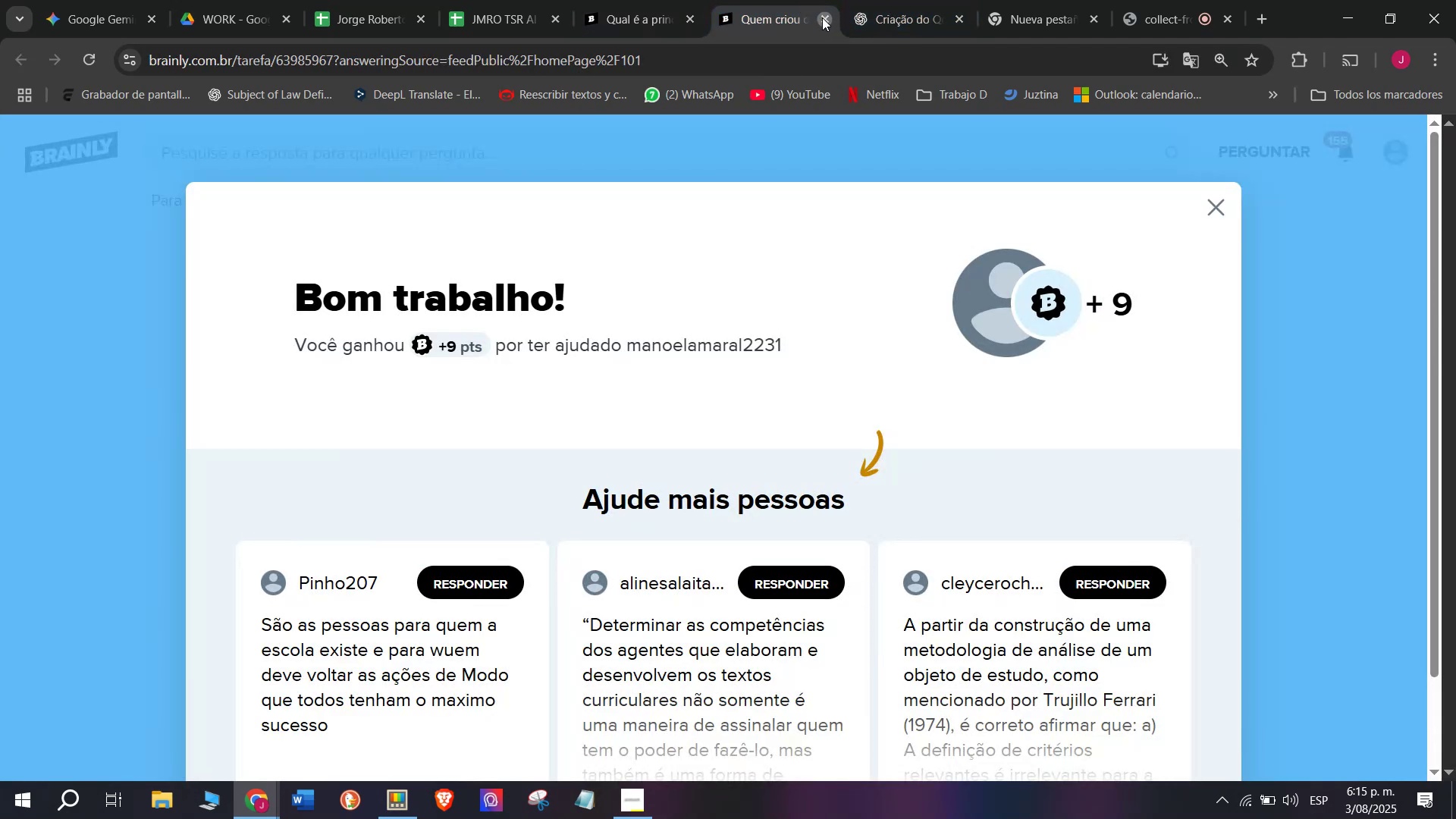 
double_click([763, 0])
 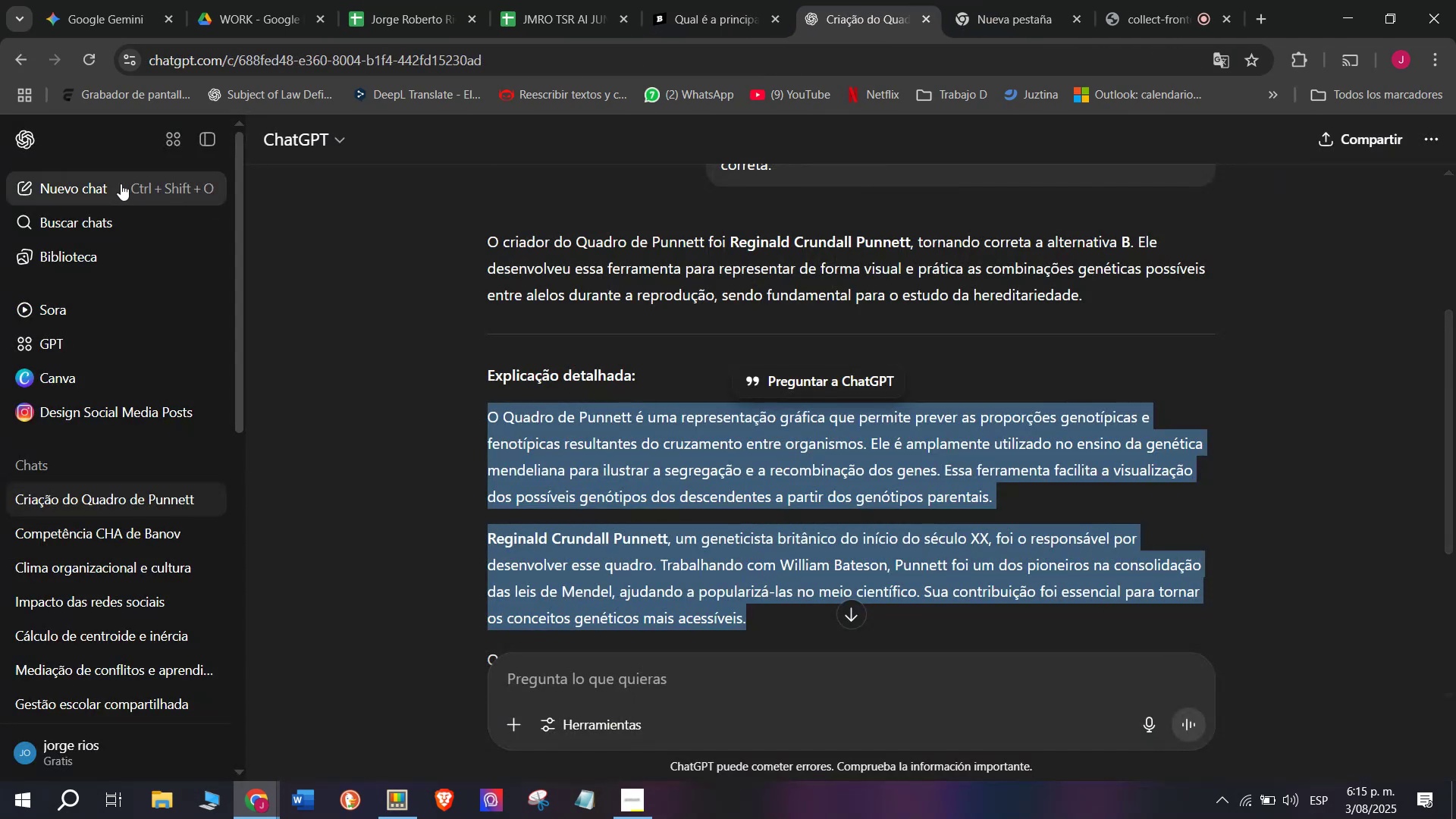 
left_click([105, 180])
 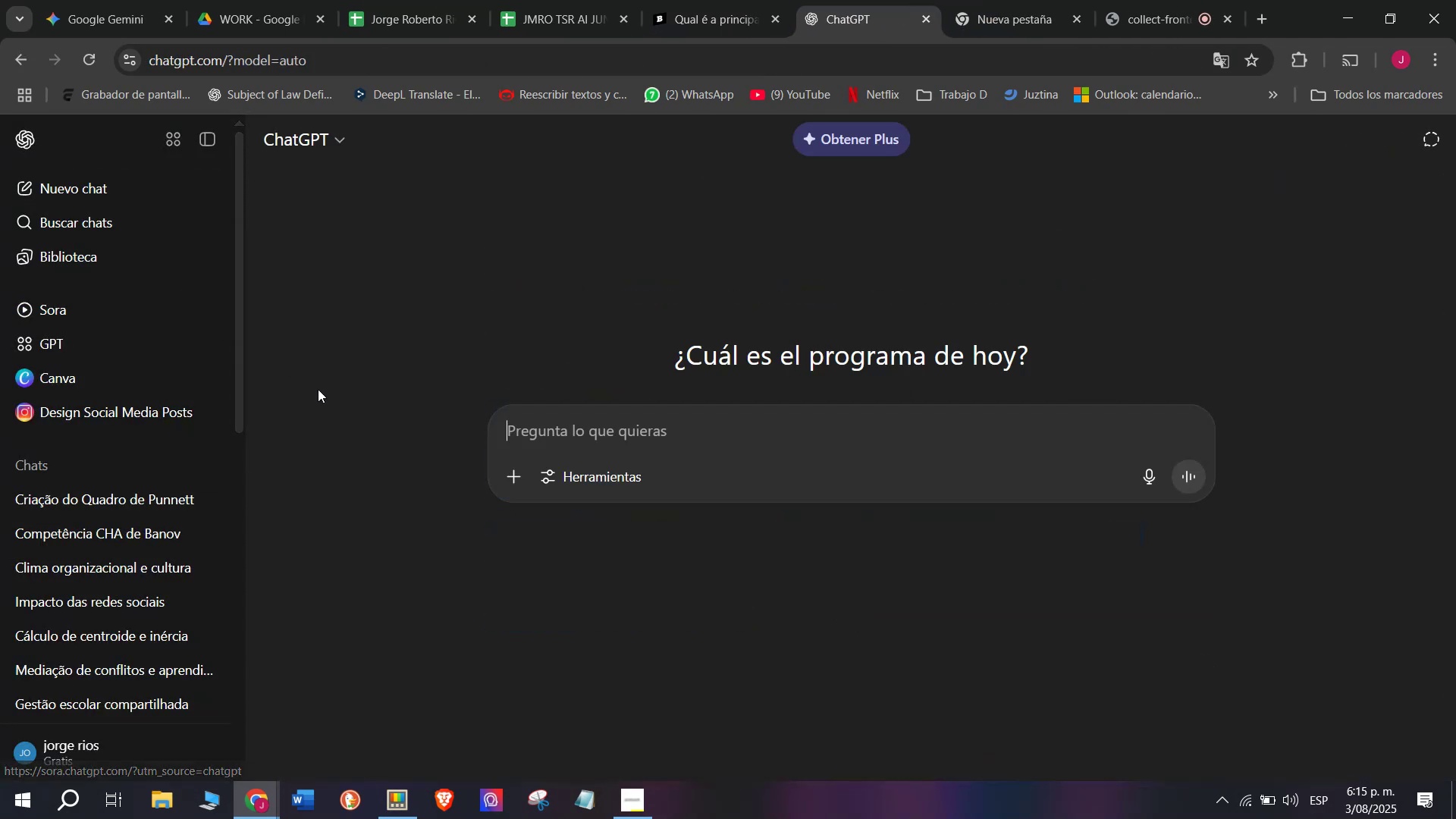 
key(Meta+V)
 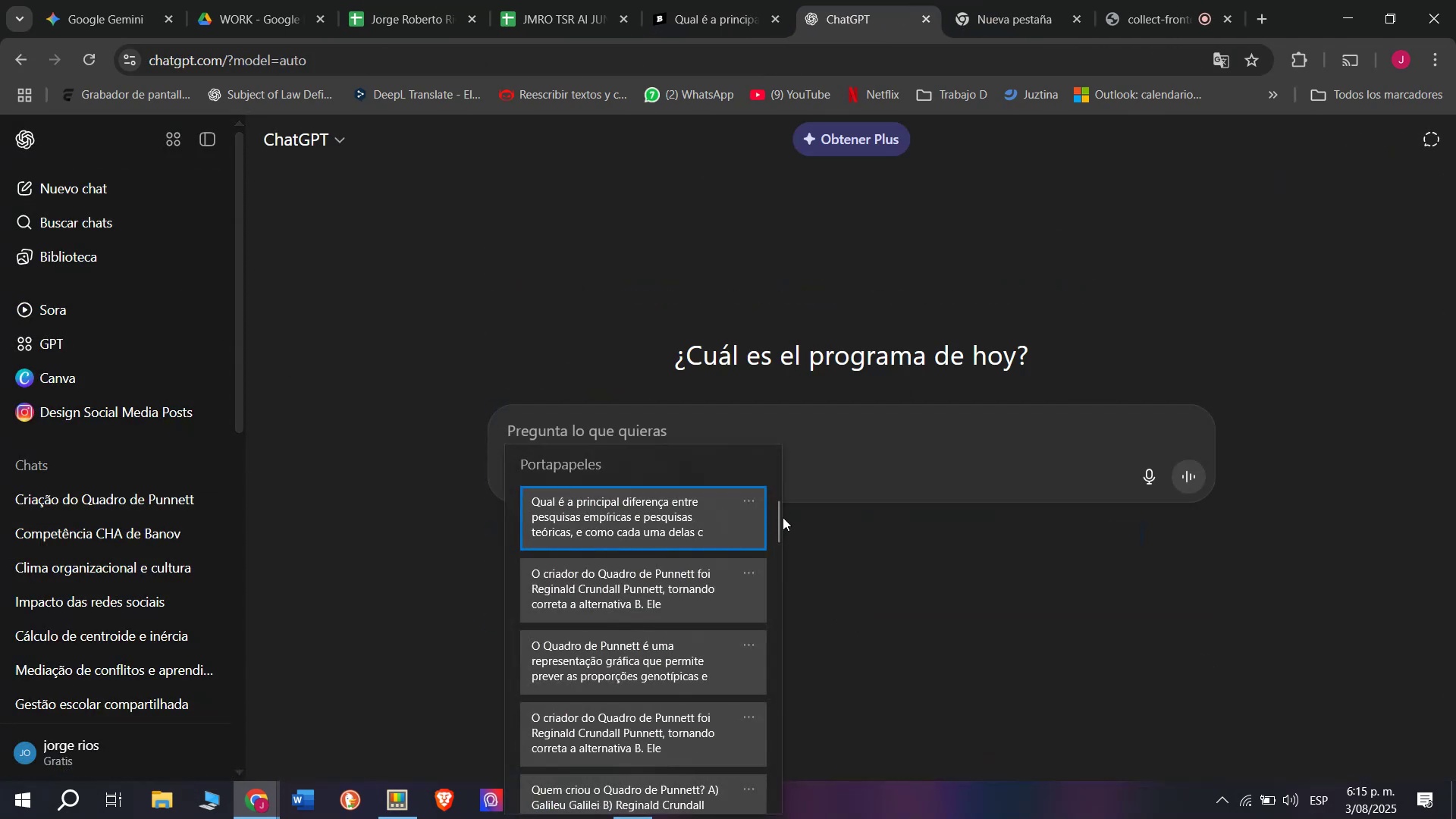 
left_click([783, 517])
 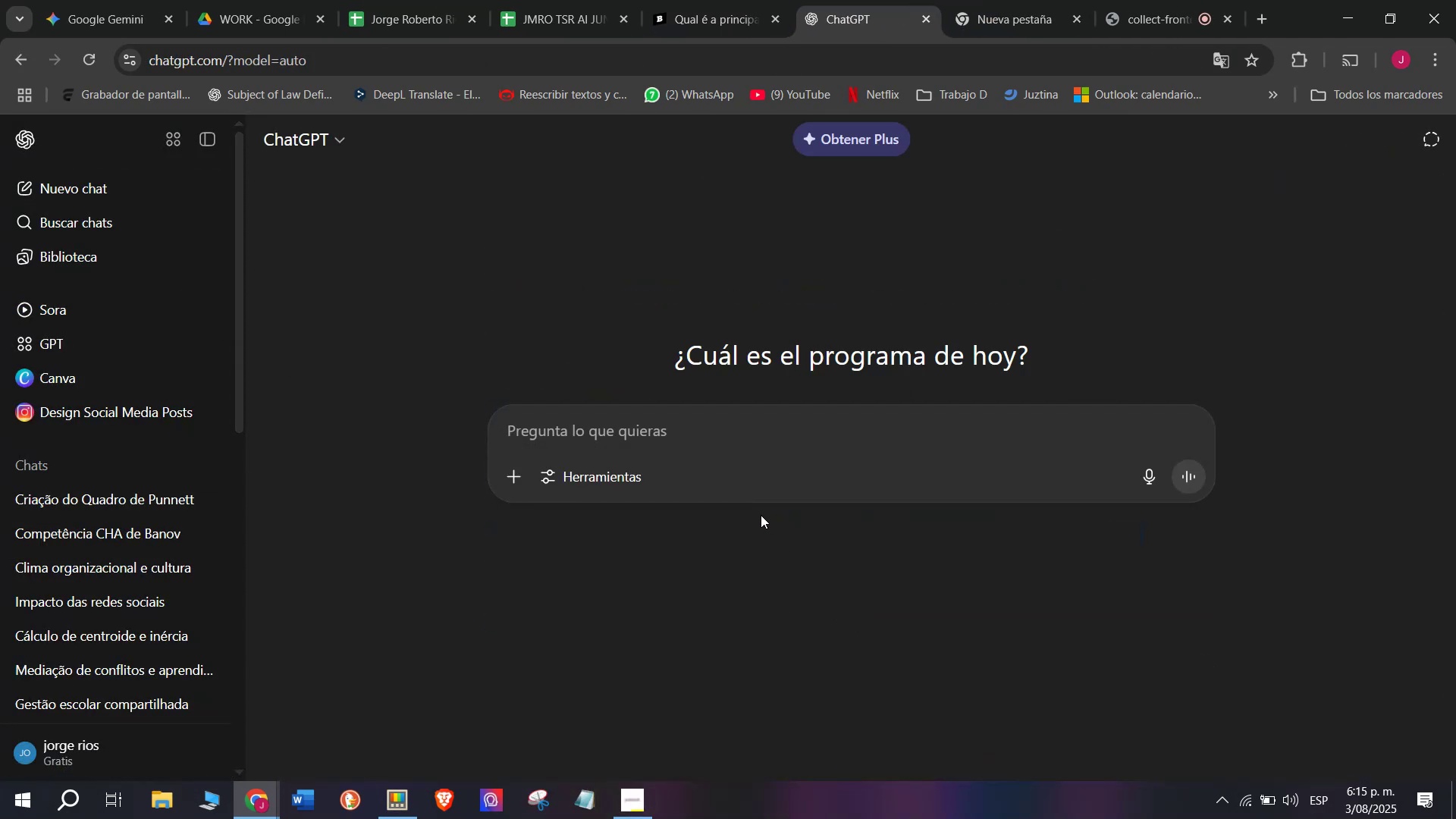 
hold_key(key=ControlLeft, duration=0.67)
 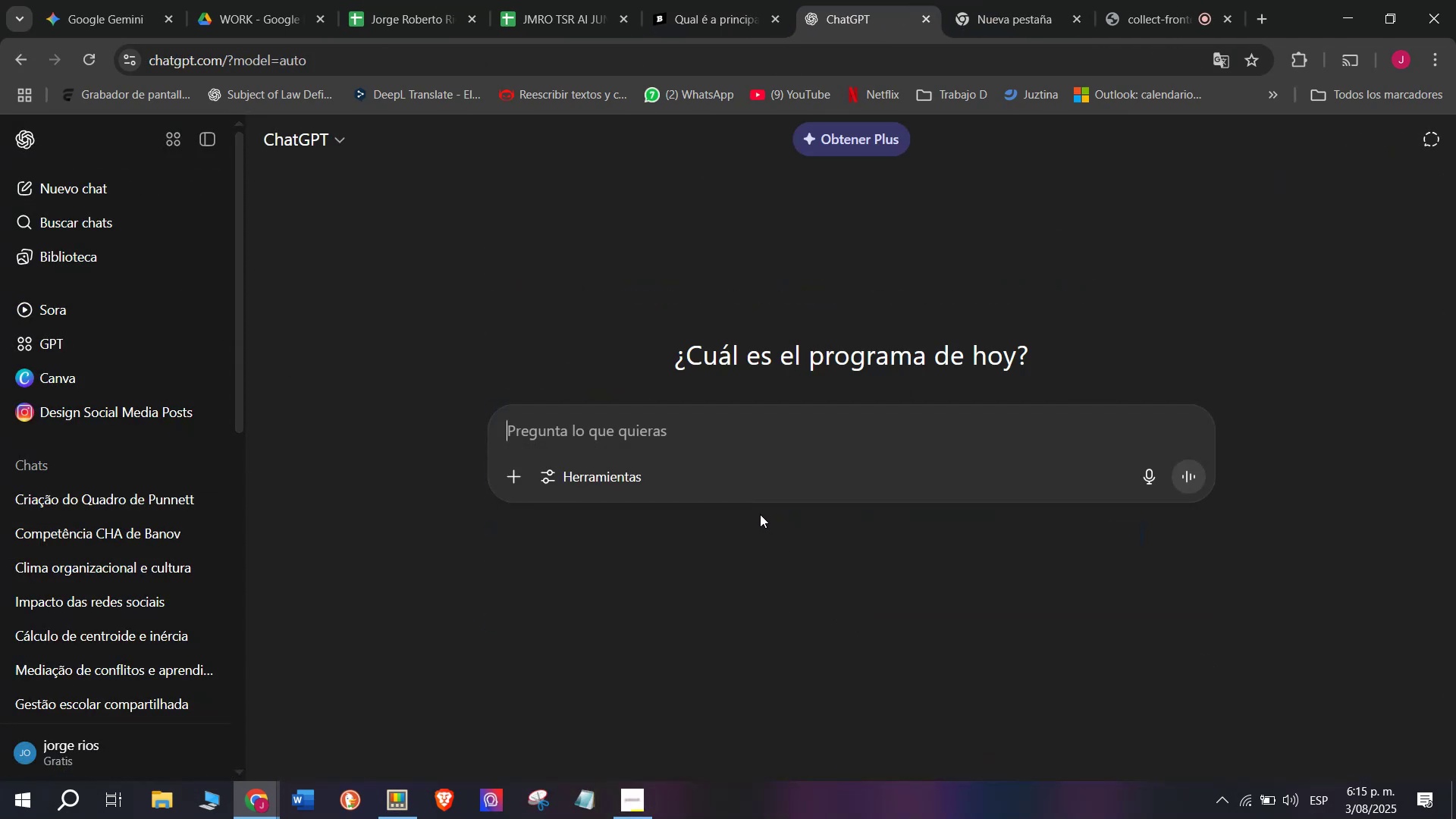 
key(Meta+V)
 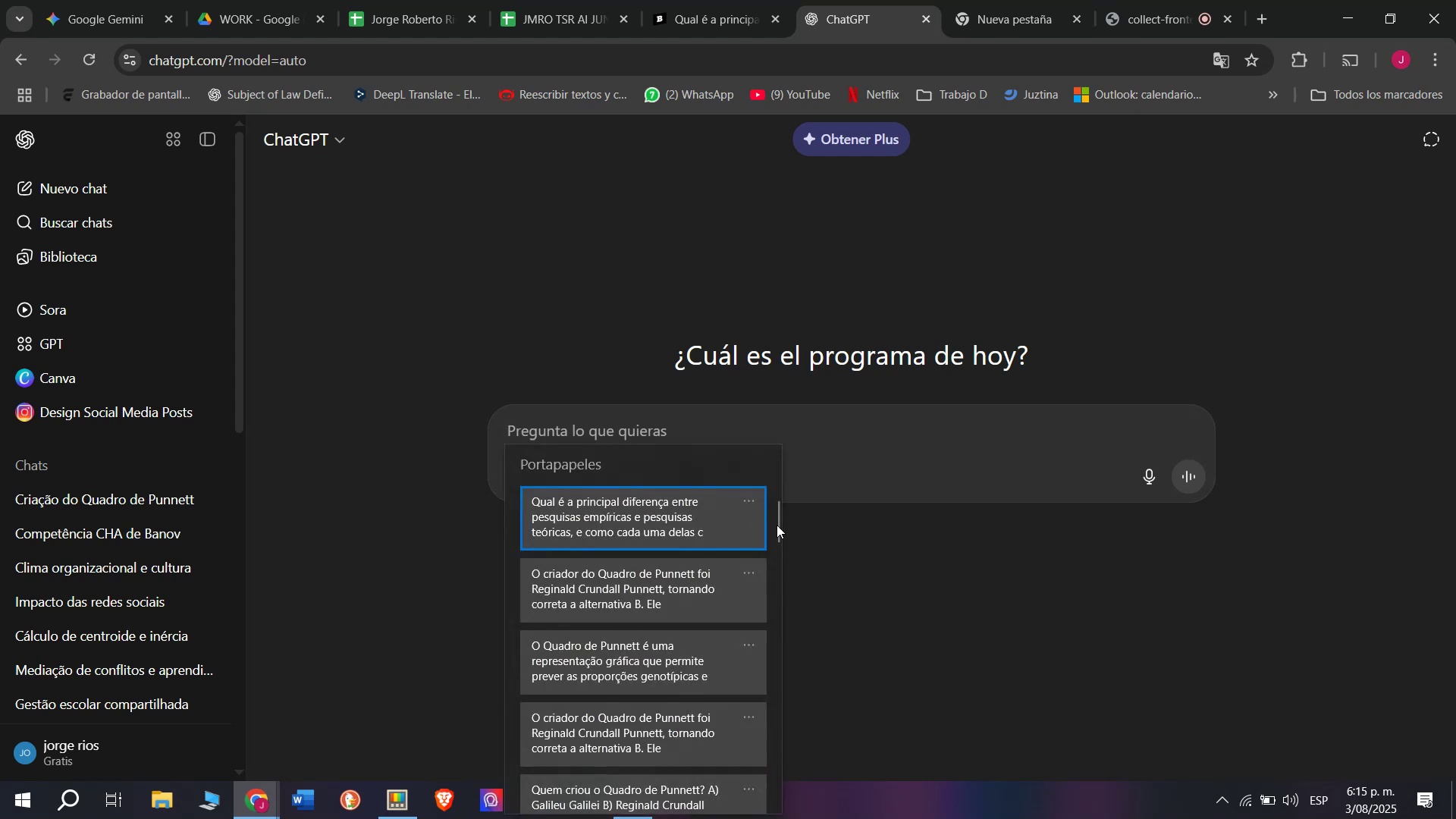 
left_click_drag(start_coordinate=[777, 523], to_coordinate=[744, 818])
 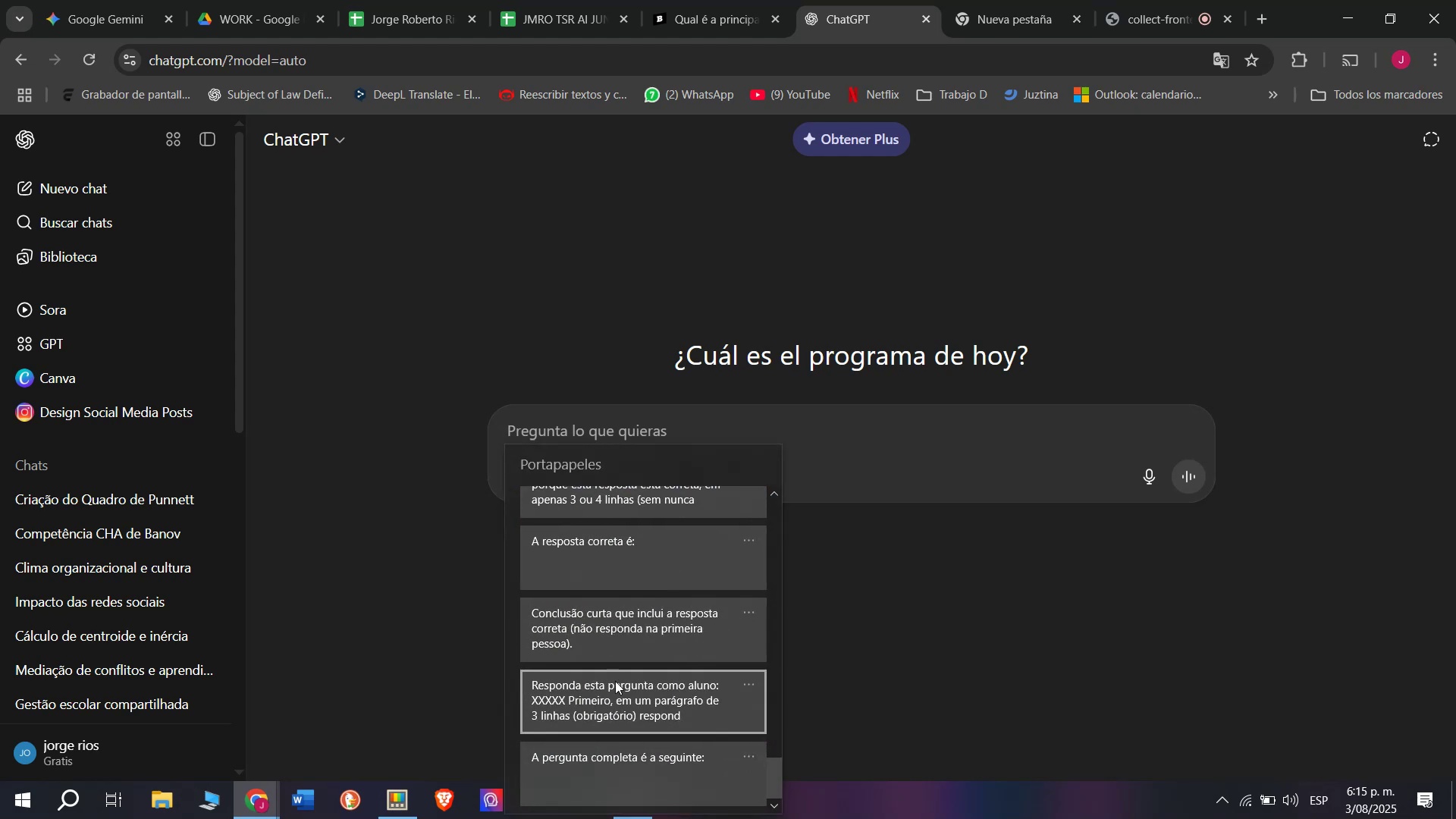 
left_click([615, 680])
 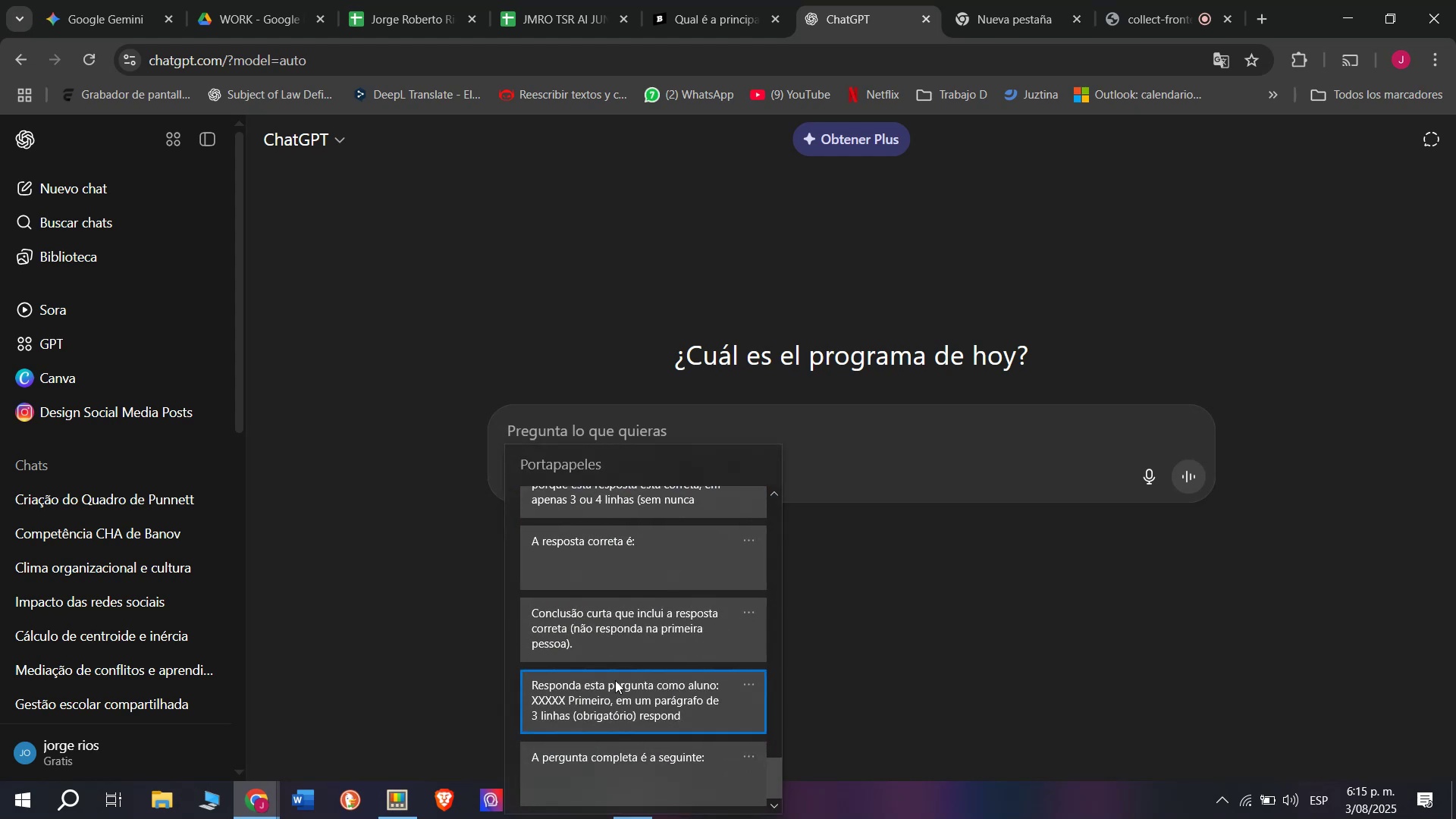 
key(Control+ControlLeft)
 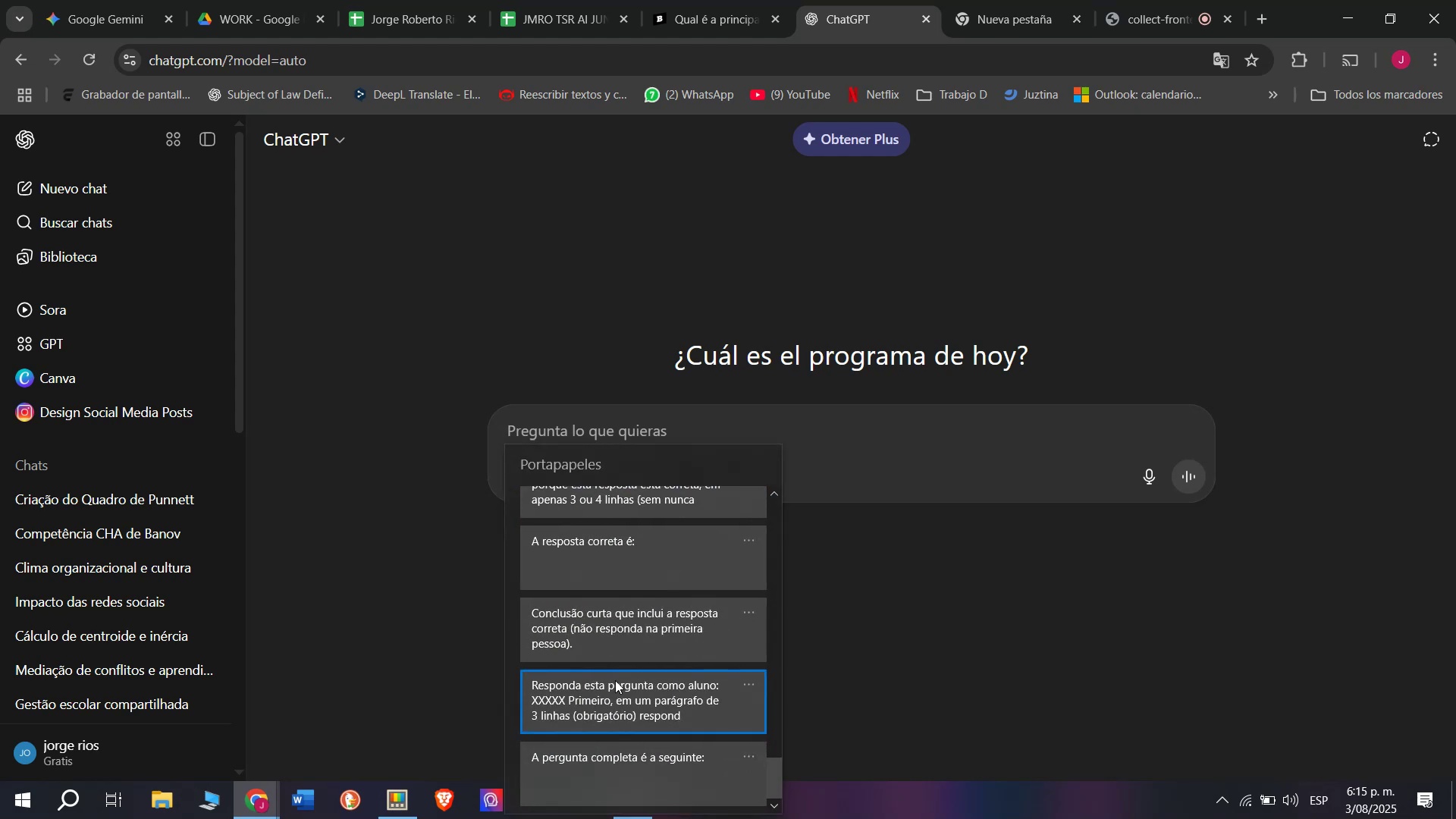 
key(Control+V)
 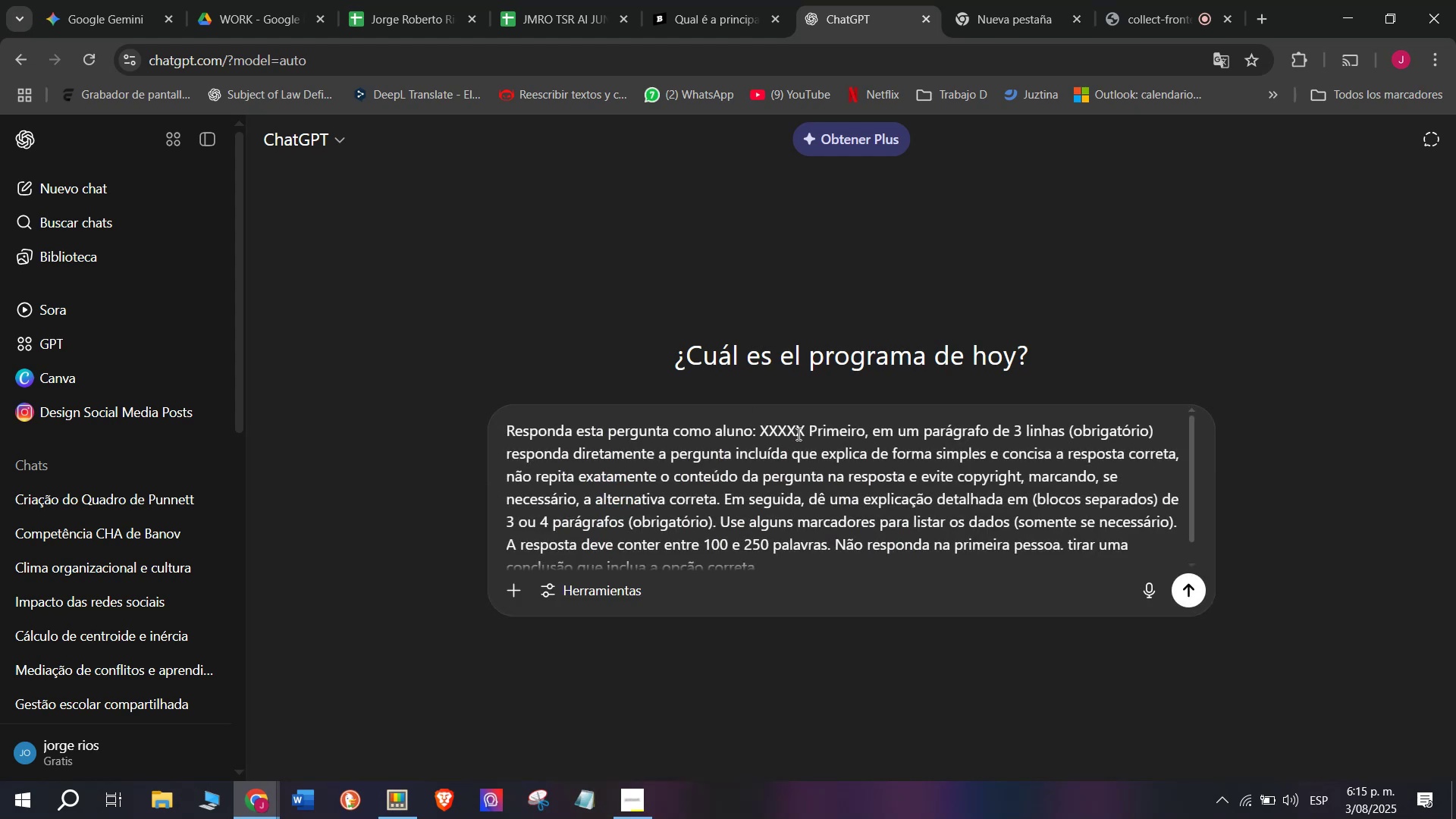 
left_click_drag(start_coordinate=[804, 432], to_coordinate=[762, 431])
 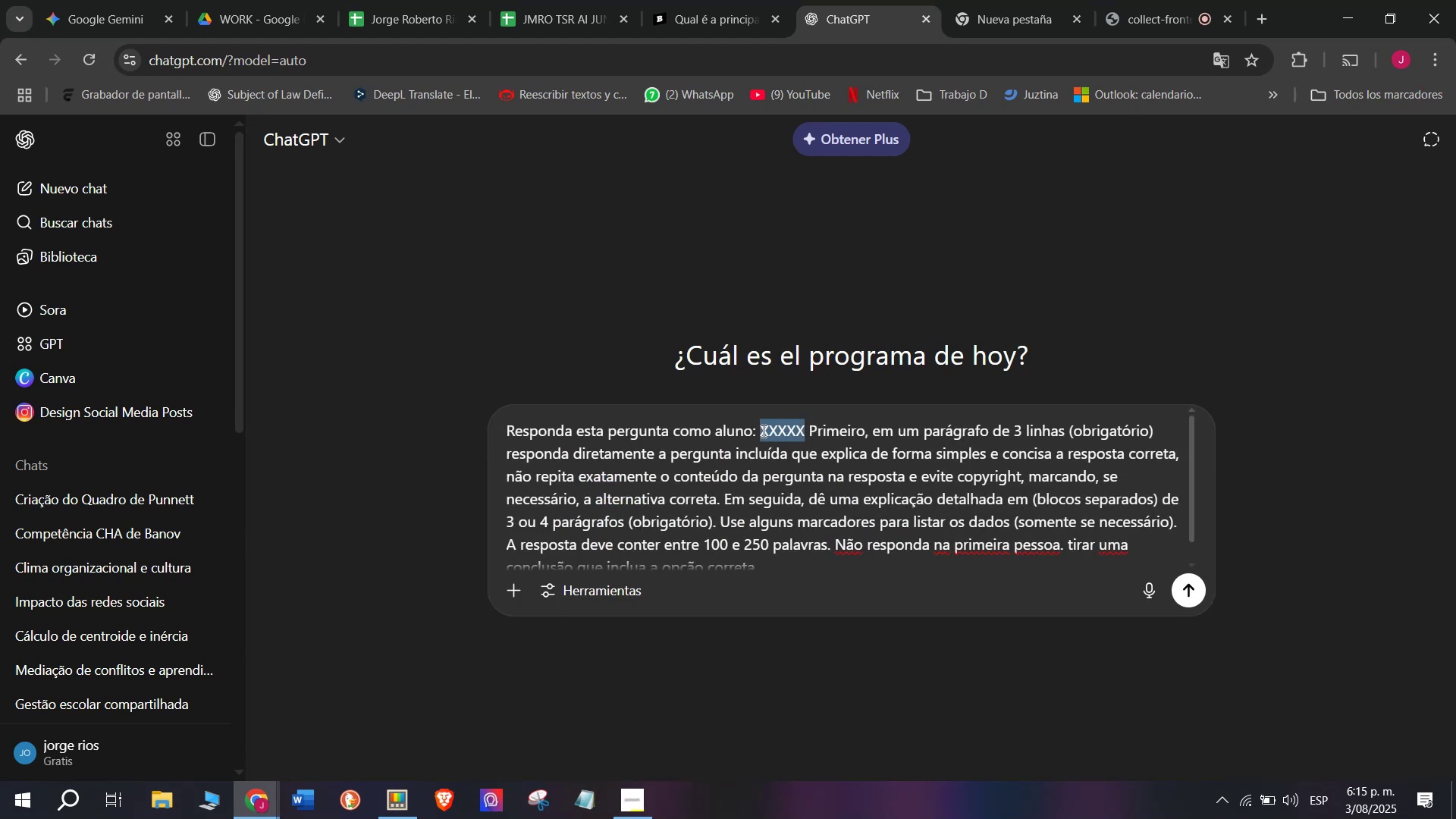 
key(Meta+V)
 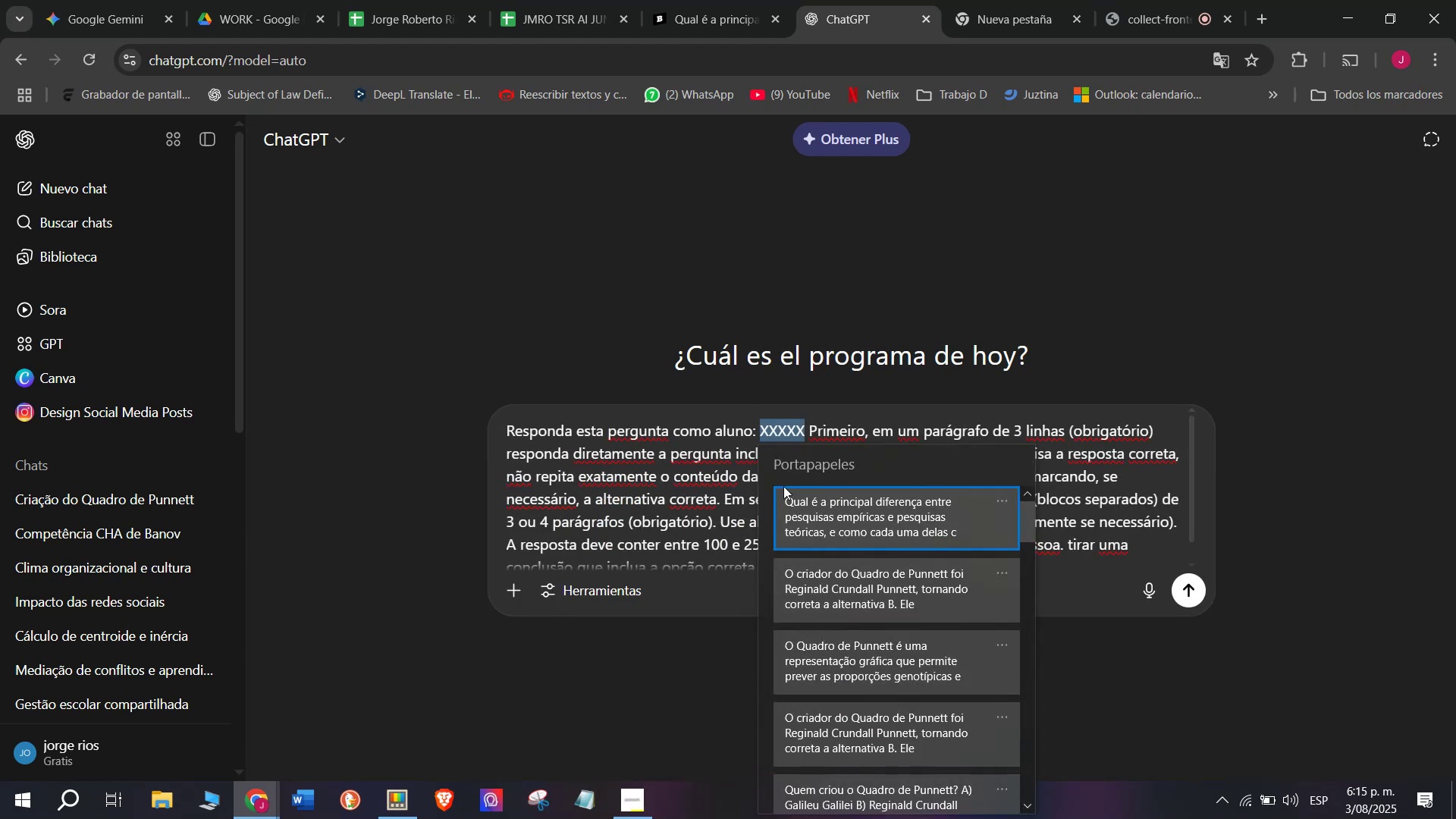 
key(Control+ControlLeft)
 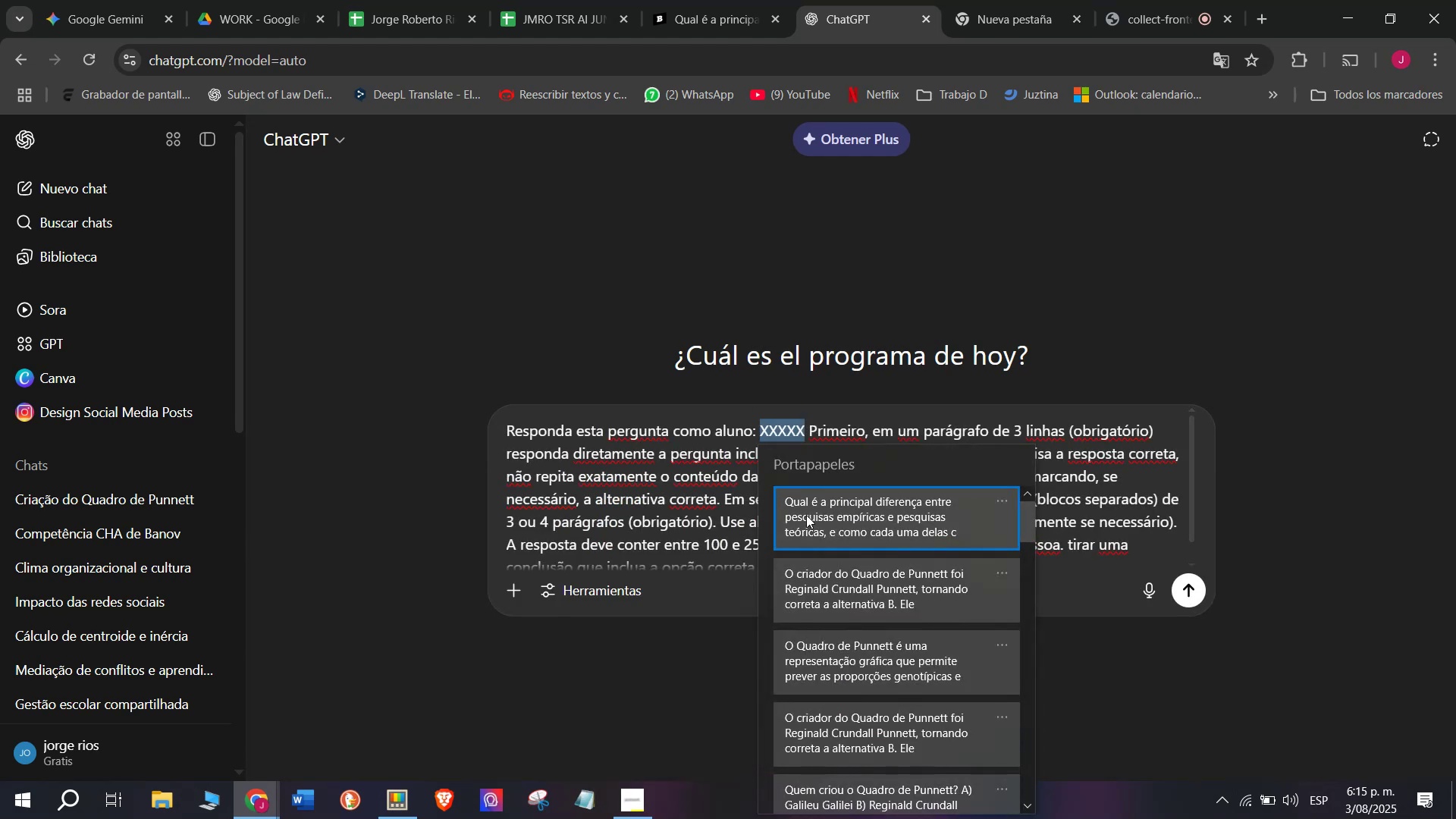 
key(Control+V)
 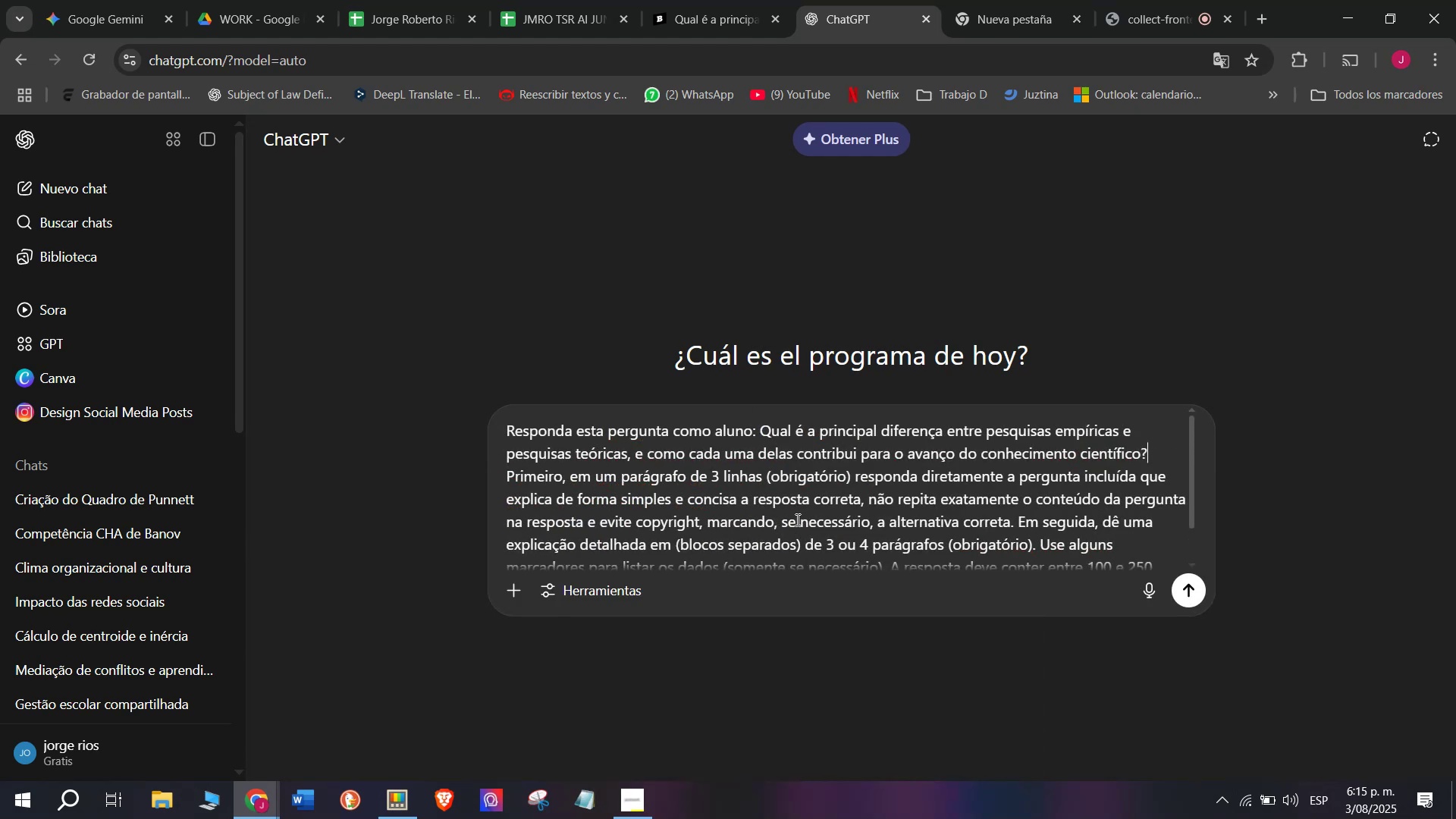 
key(Enter)
 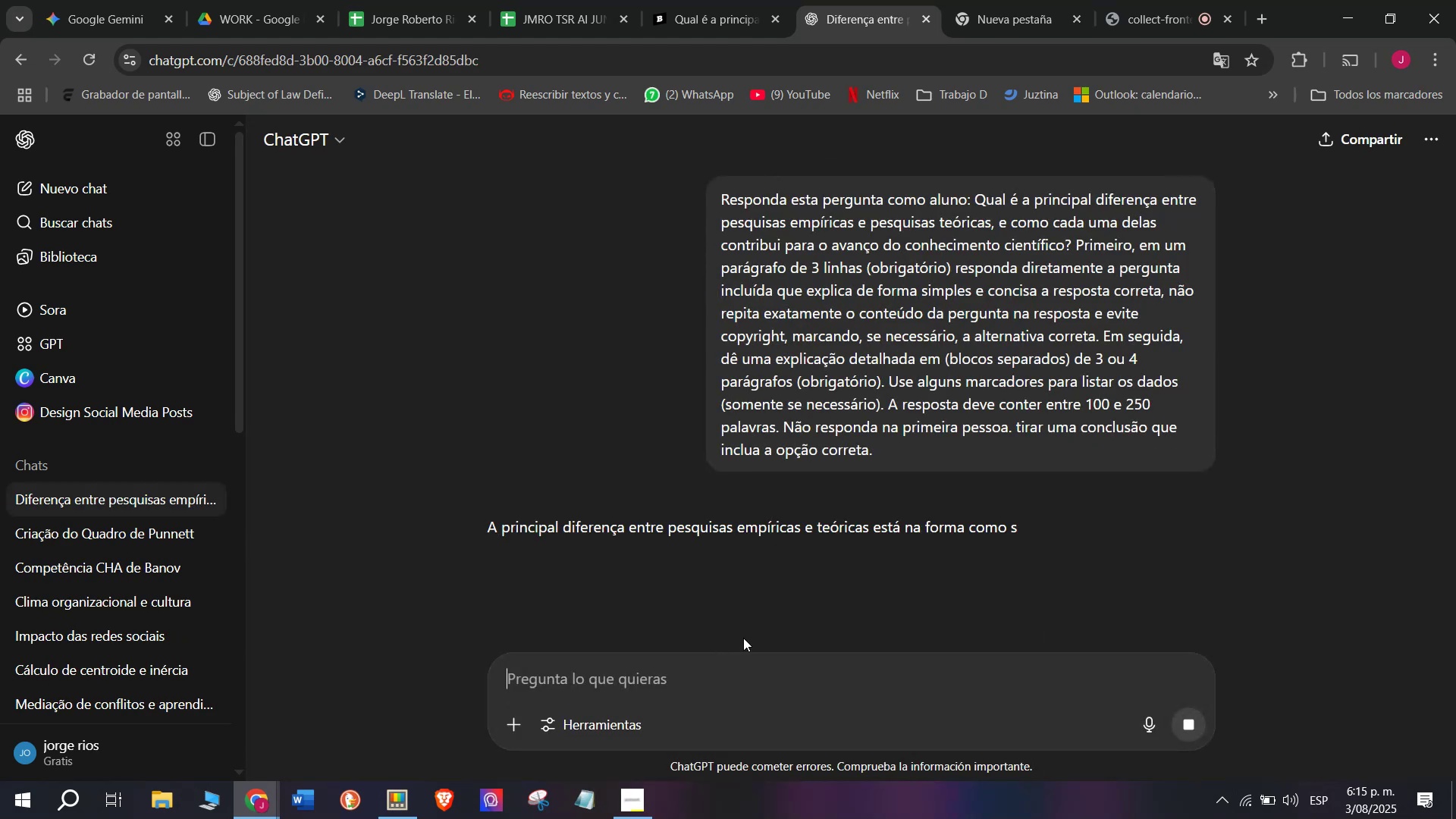 
mouse_move([808, 620])
 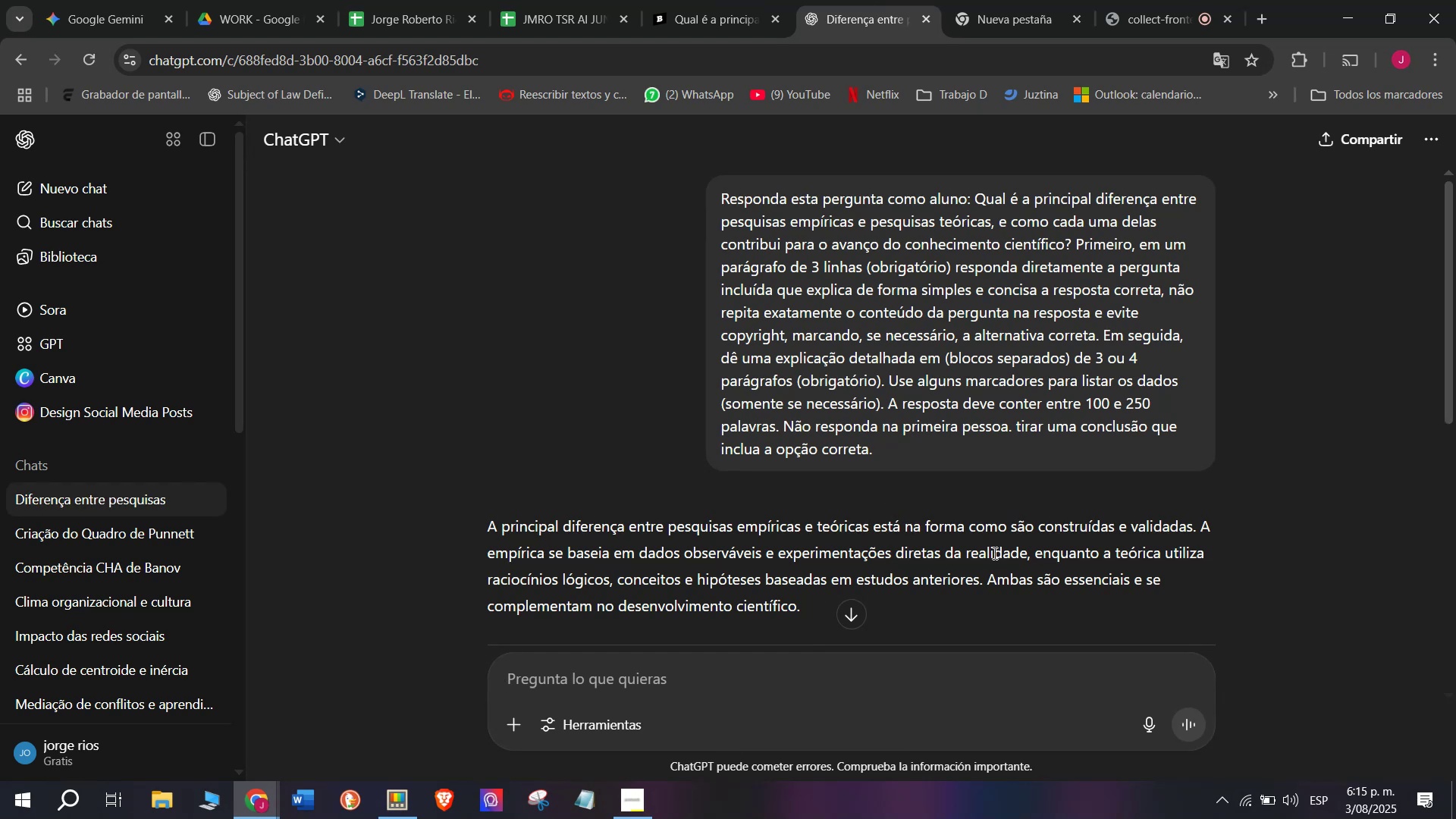 
left_click_drag(start_coordinate=[985, 585], to_coordinate=[472, 524])
 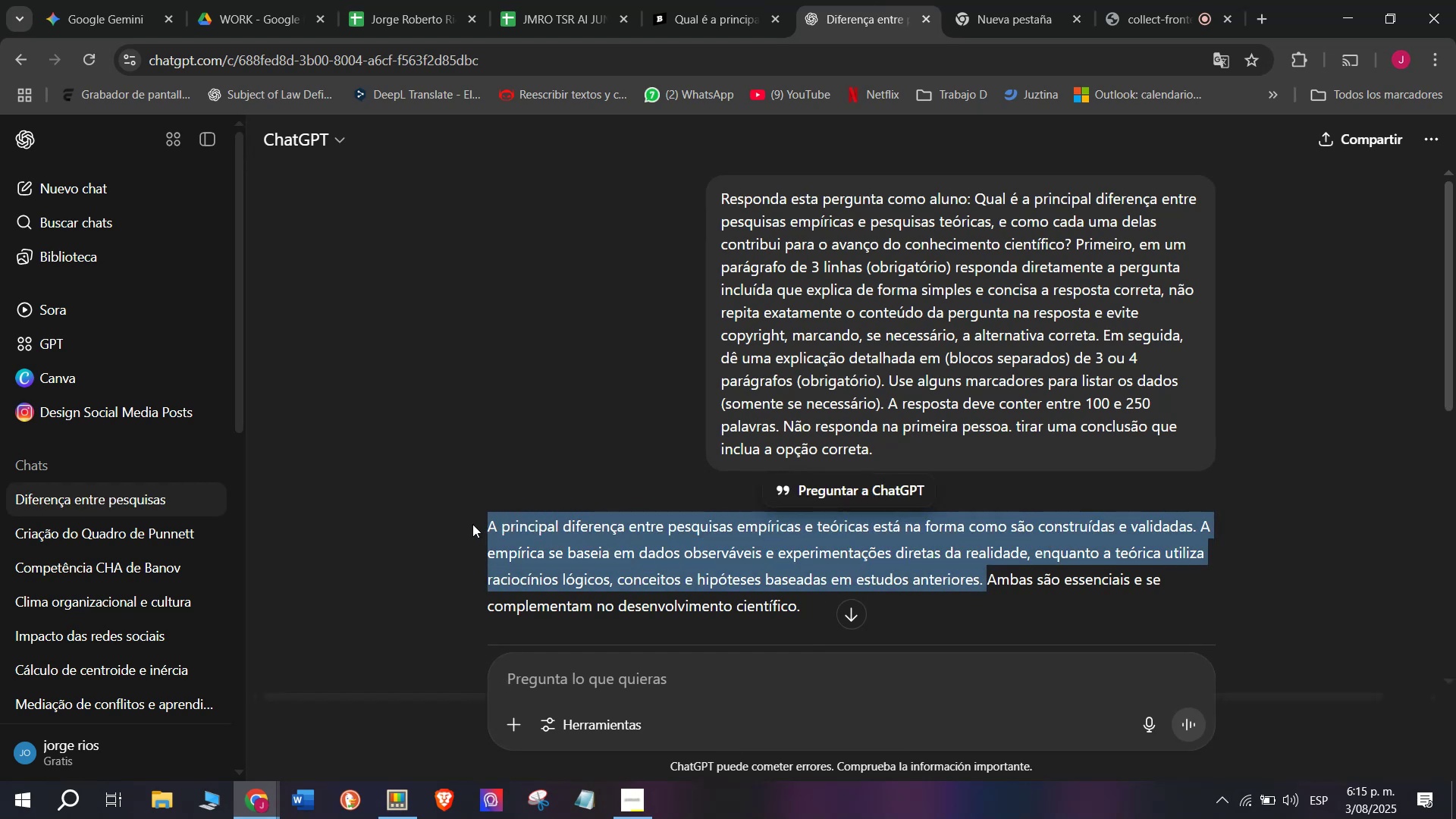 
key(Control+C)
 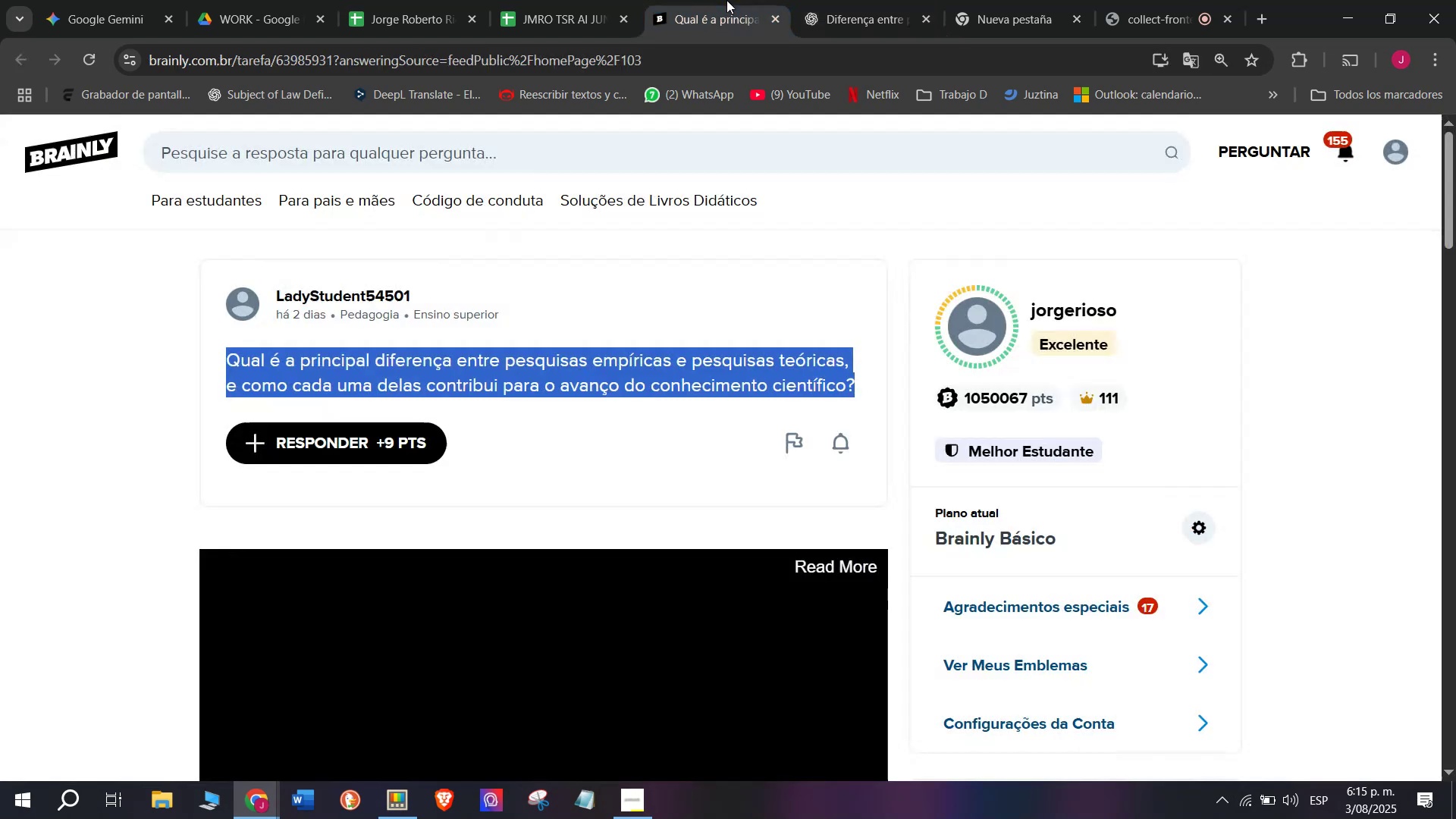 
double_click([864, 0])
 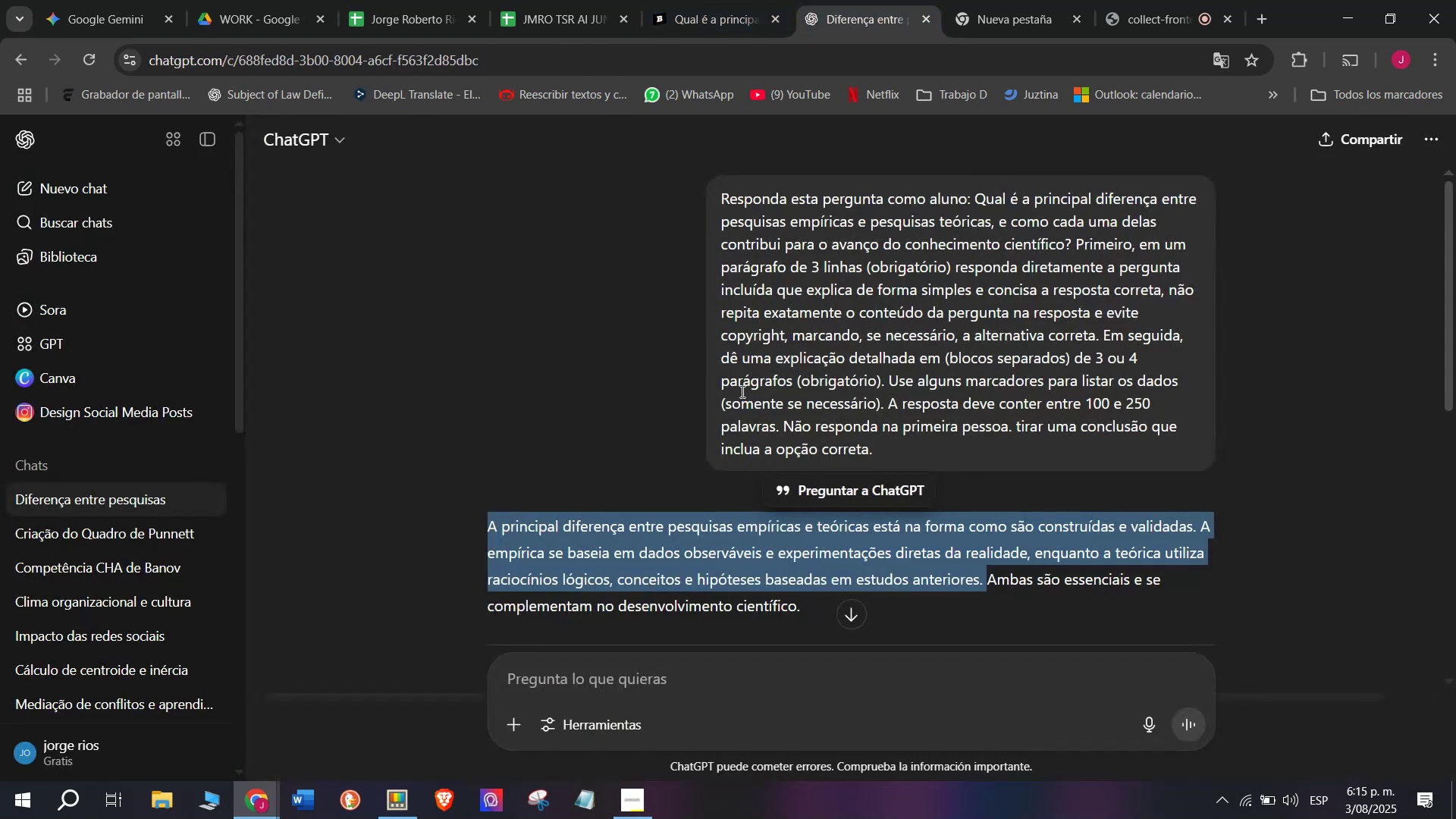 
scroll: coordinate [738, 413], scroll_direction: down, amount: 2.0
 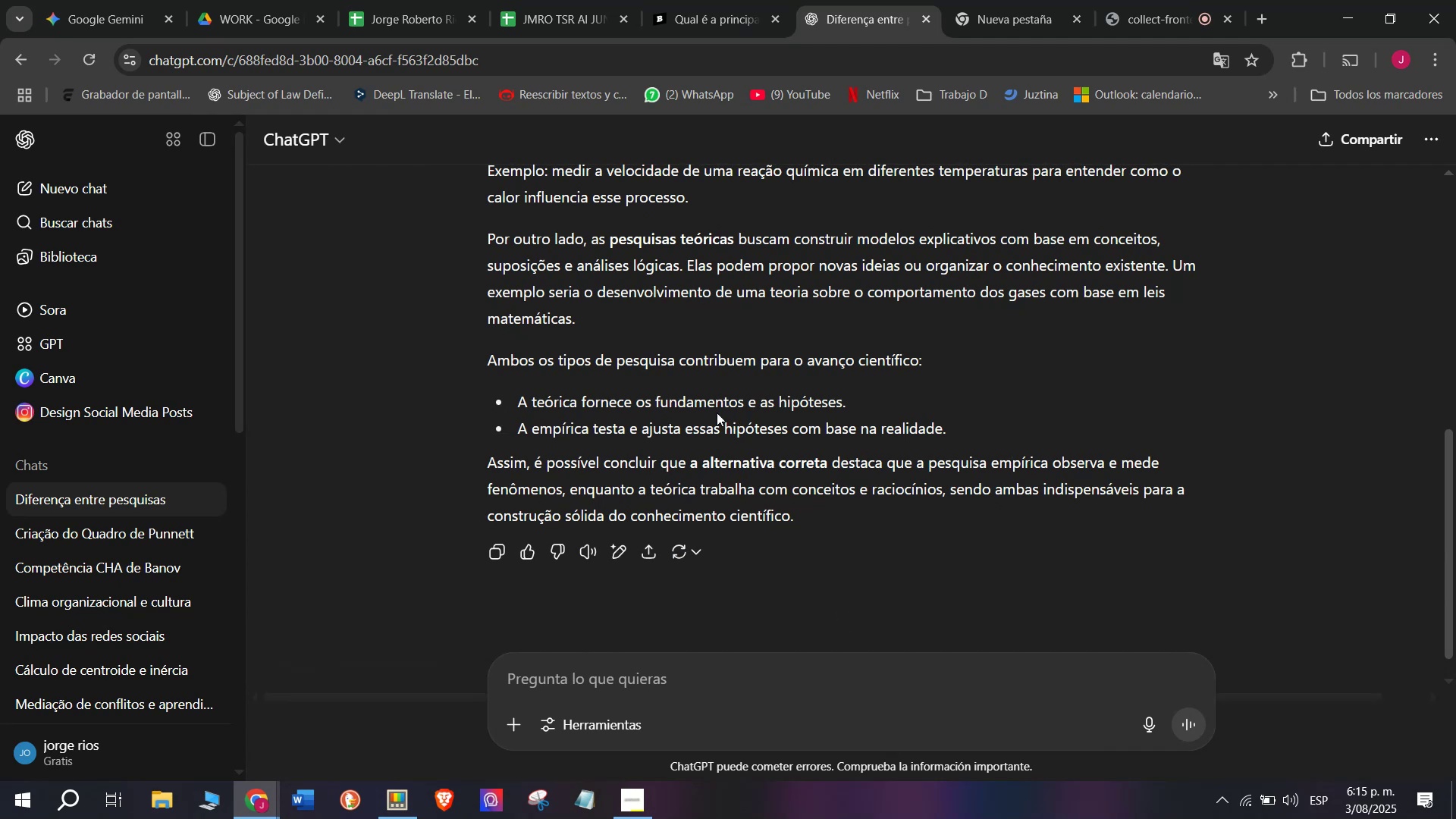 
scroll: coordinate [704, 411], scroll_direction: up, amount: 1.0
 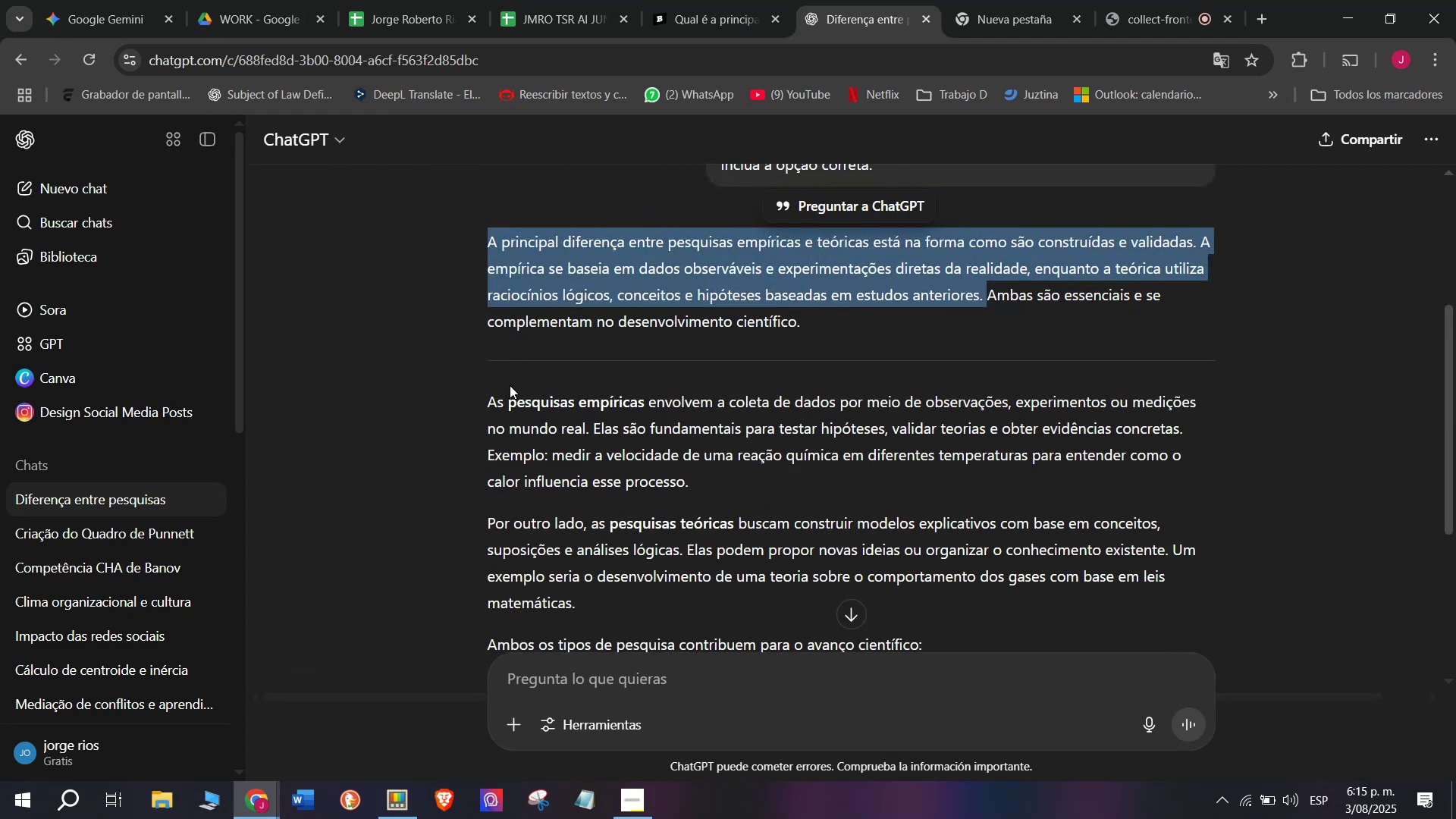 
left_click_drag(start_coordinate=[480, 389], to_coordinate=[643, 599])
 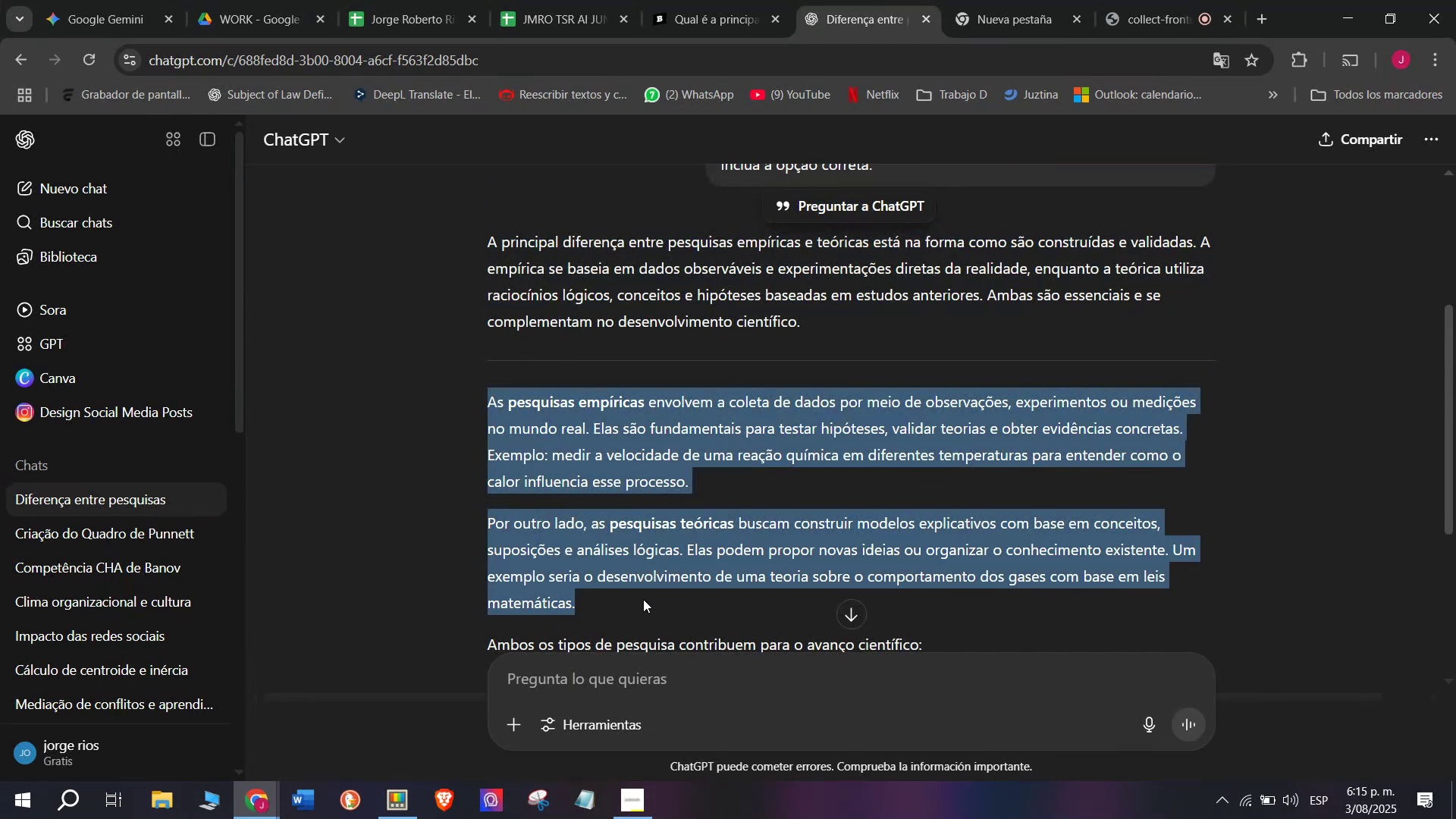 
key(Control+C)
 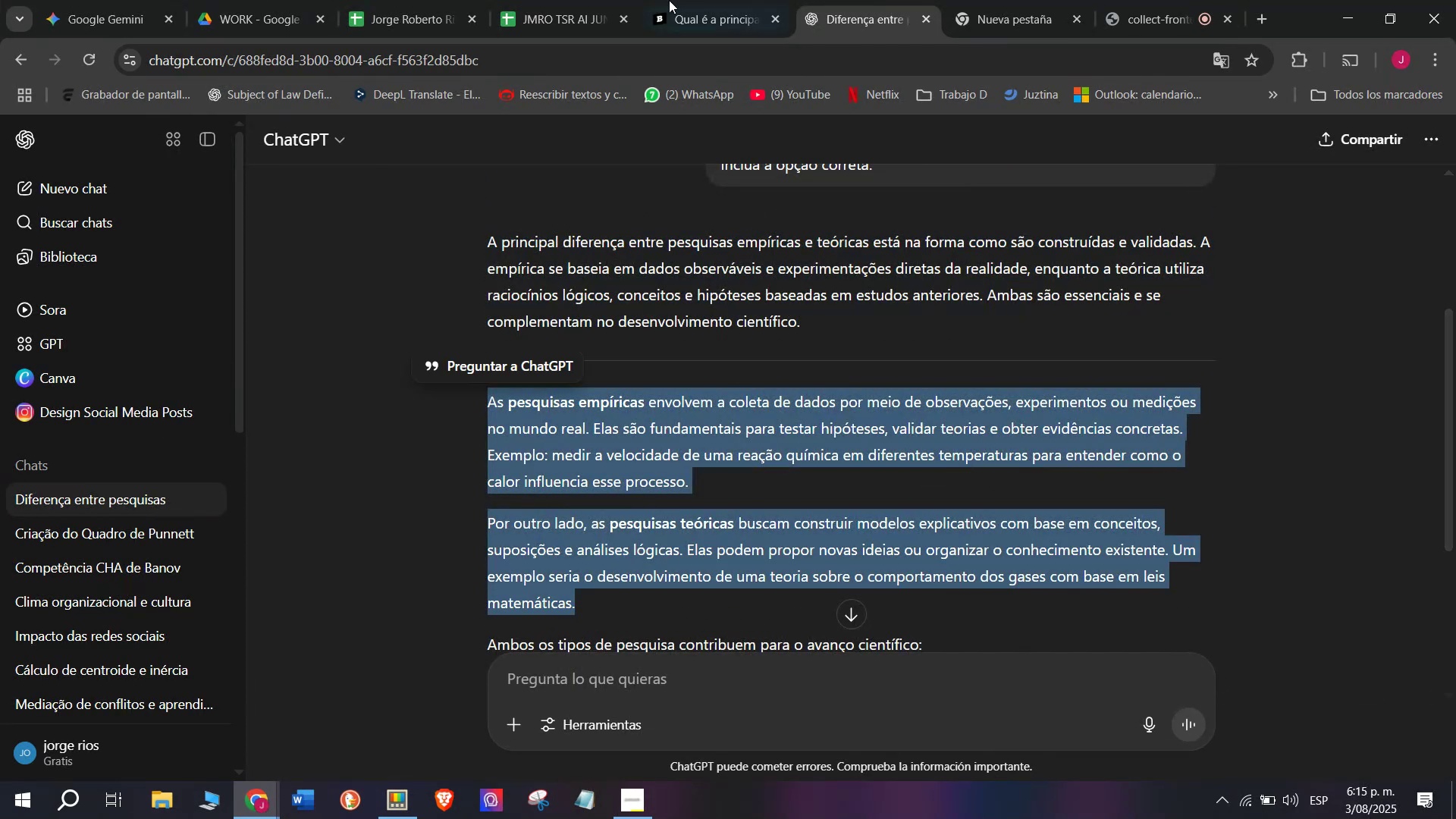 
left_click([697, 0])
 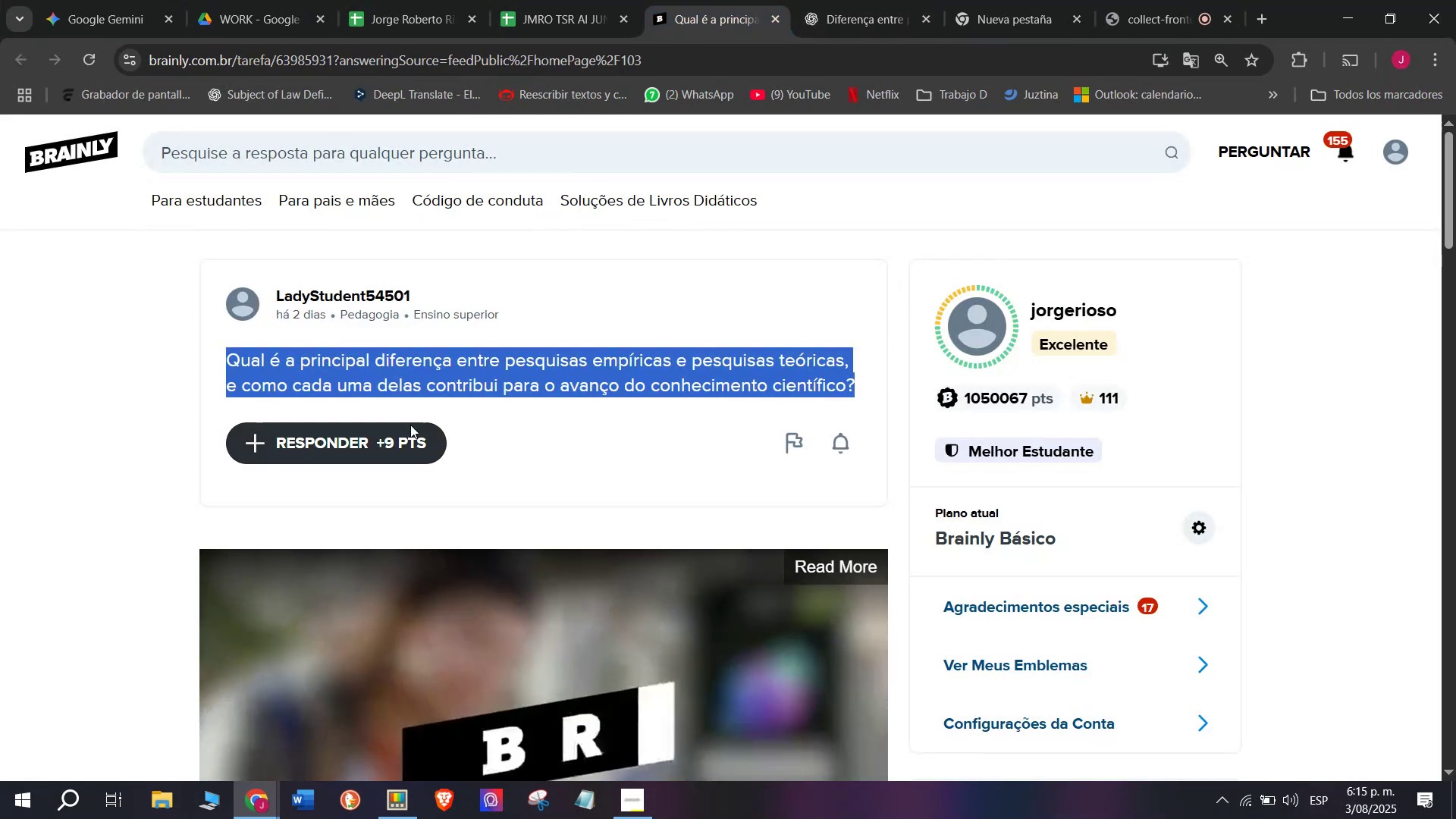 
left_click([394, 432])
 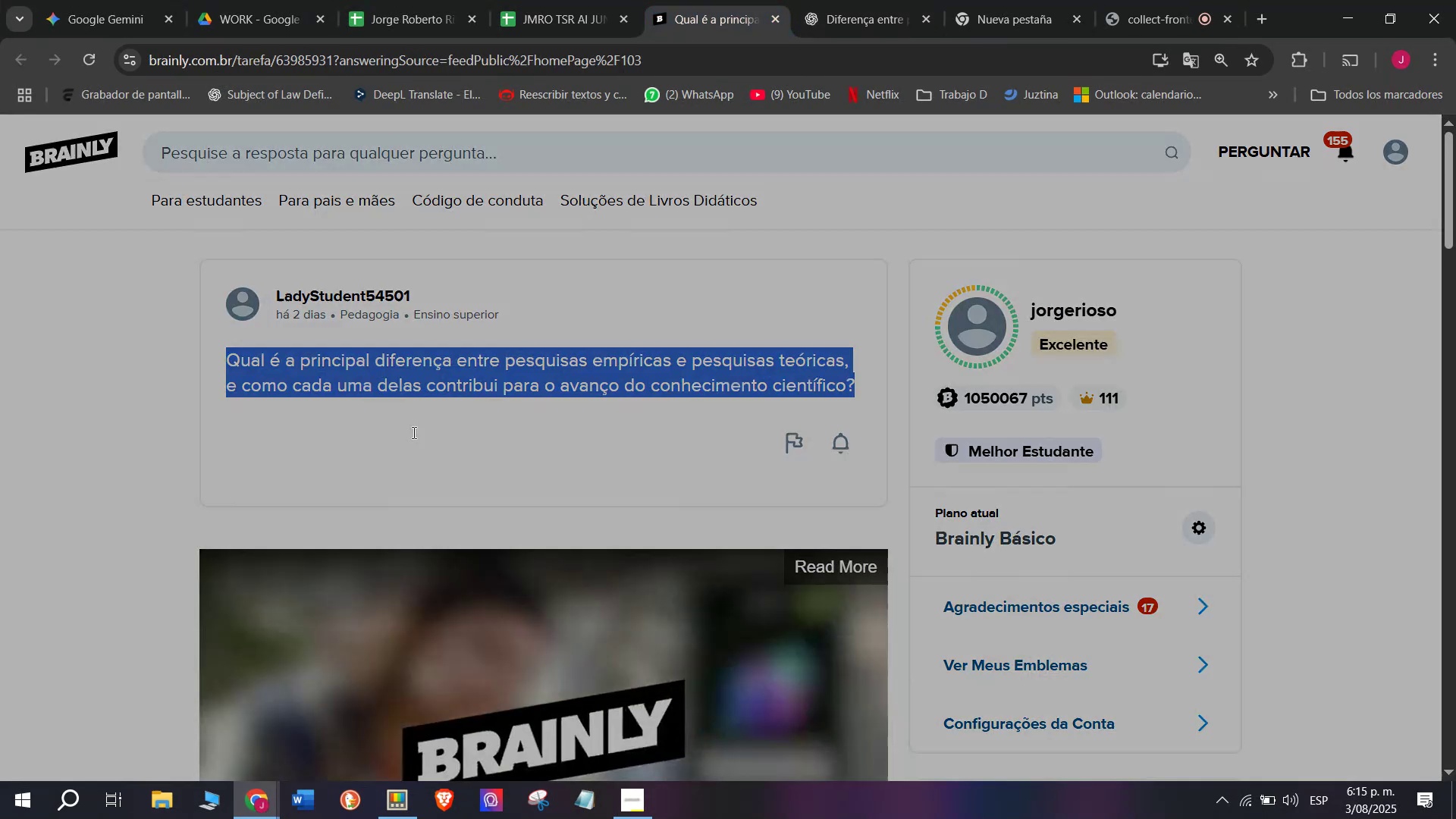 
left_click_drag(start_coordinate=[705, 402], to_coordinate=[541, 210])
 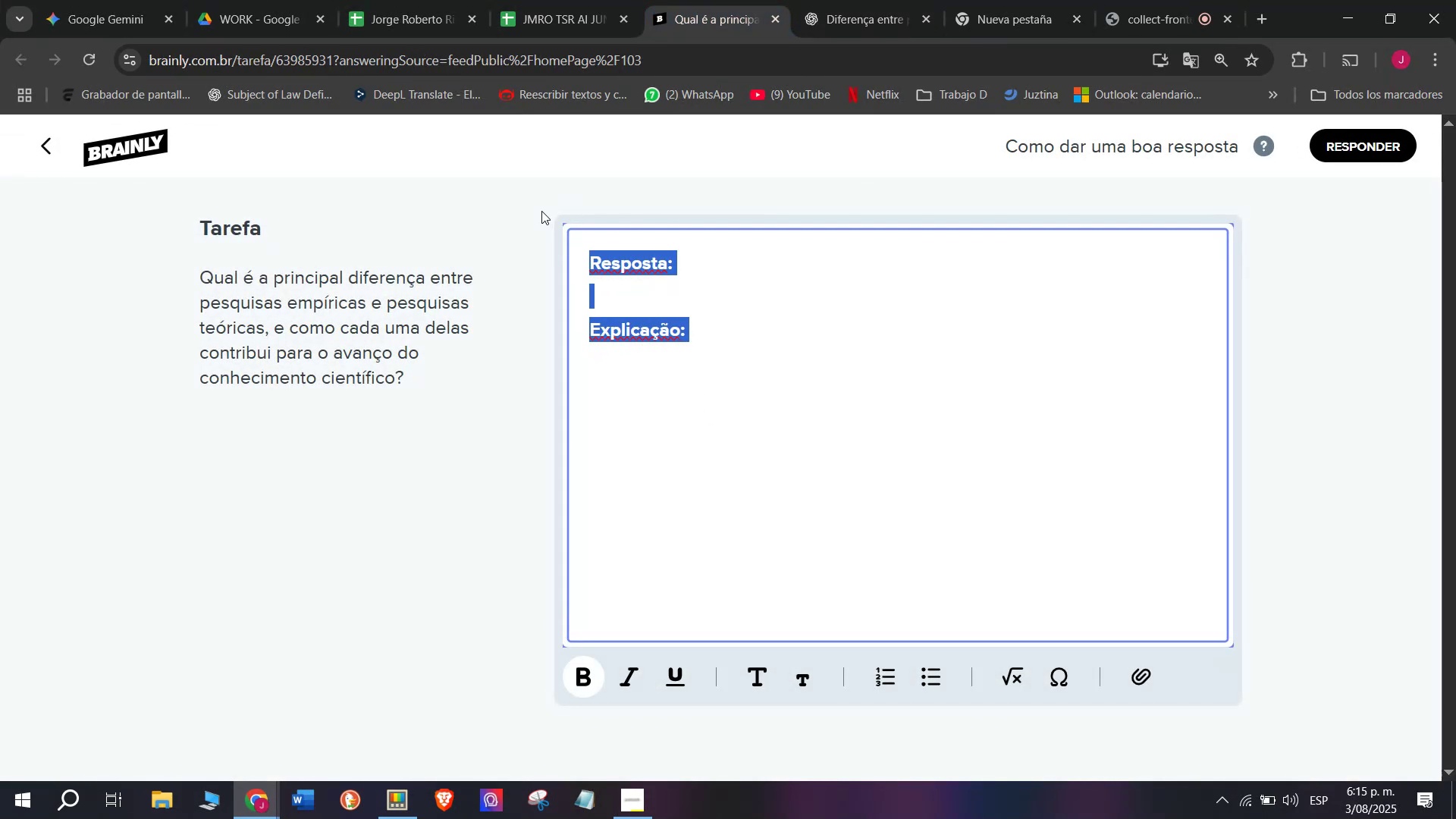 
key(Meta+V)
 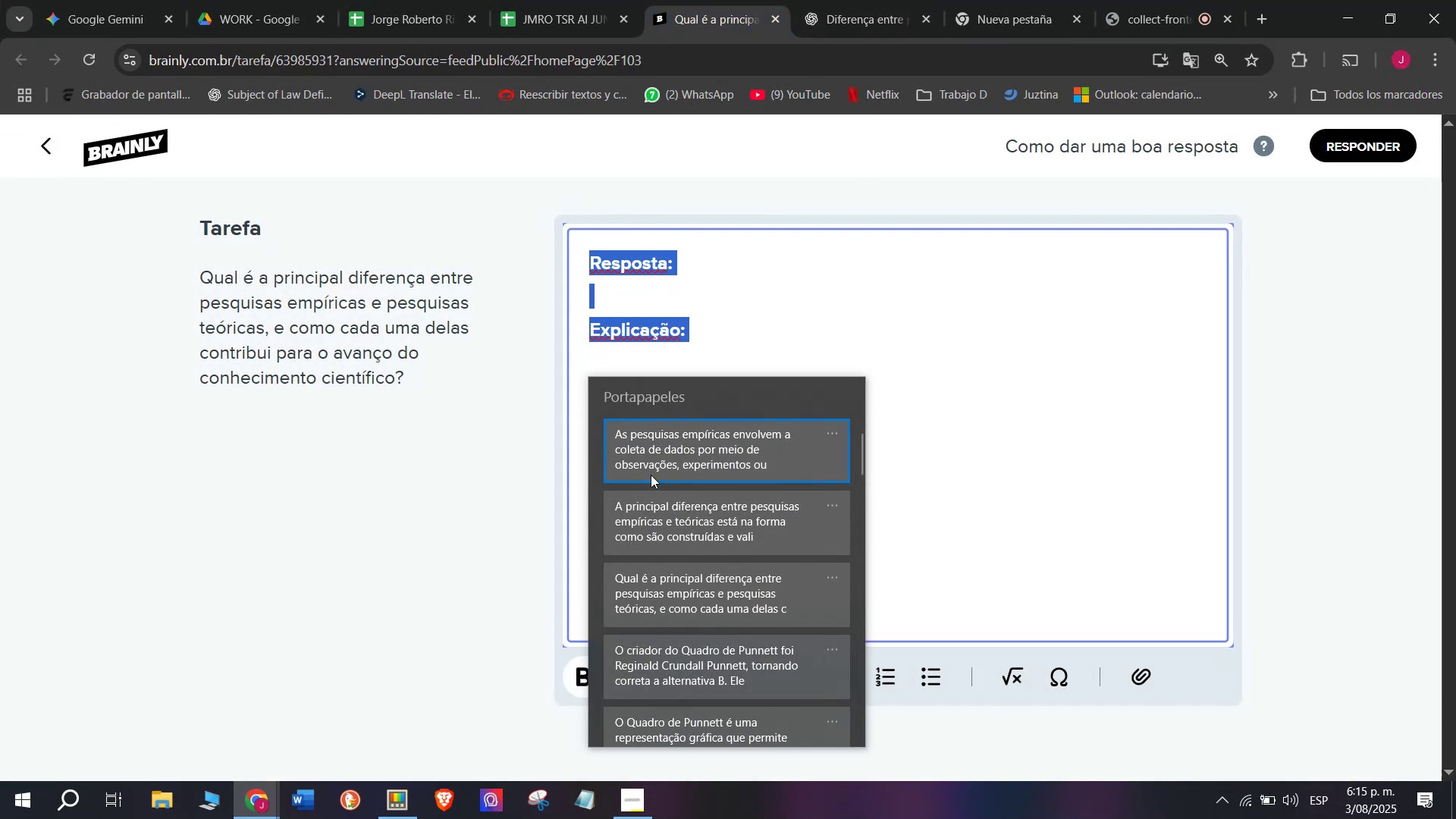 
left_click([658, 502])
 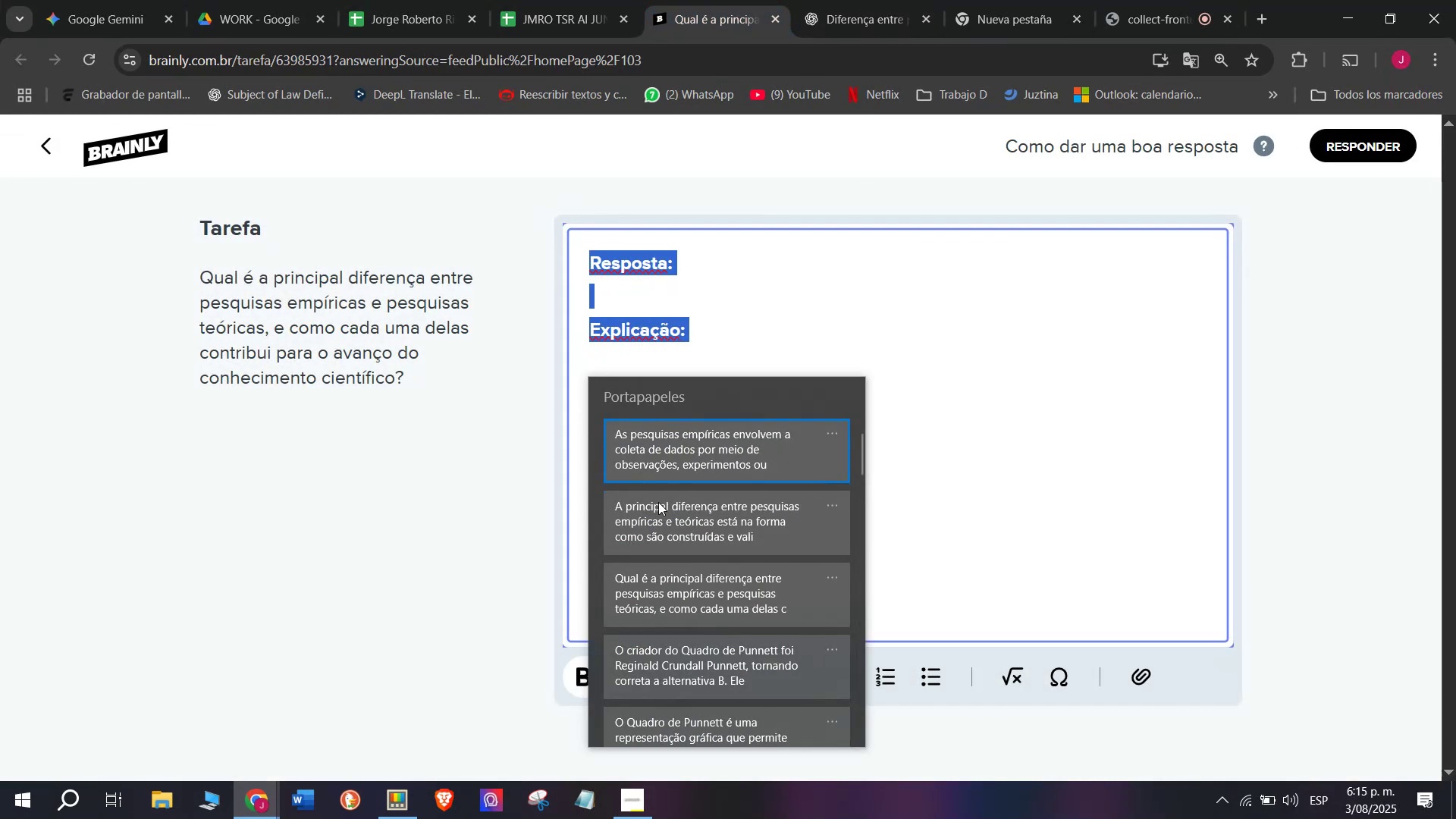 
key(Control+ControlLeft)
 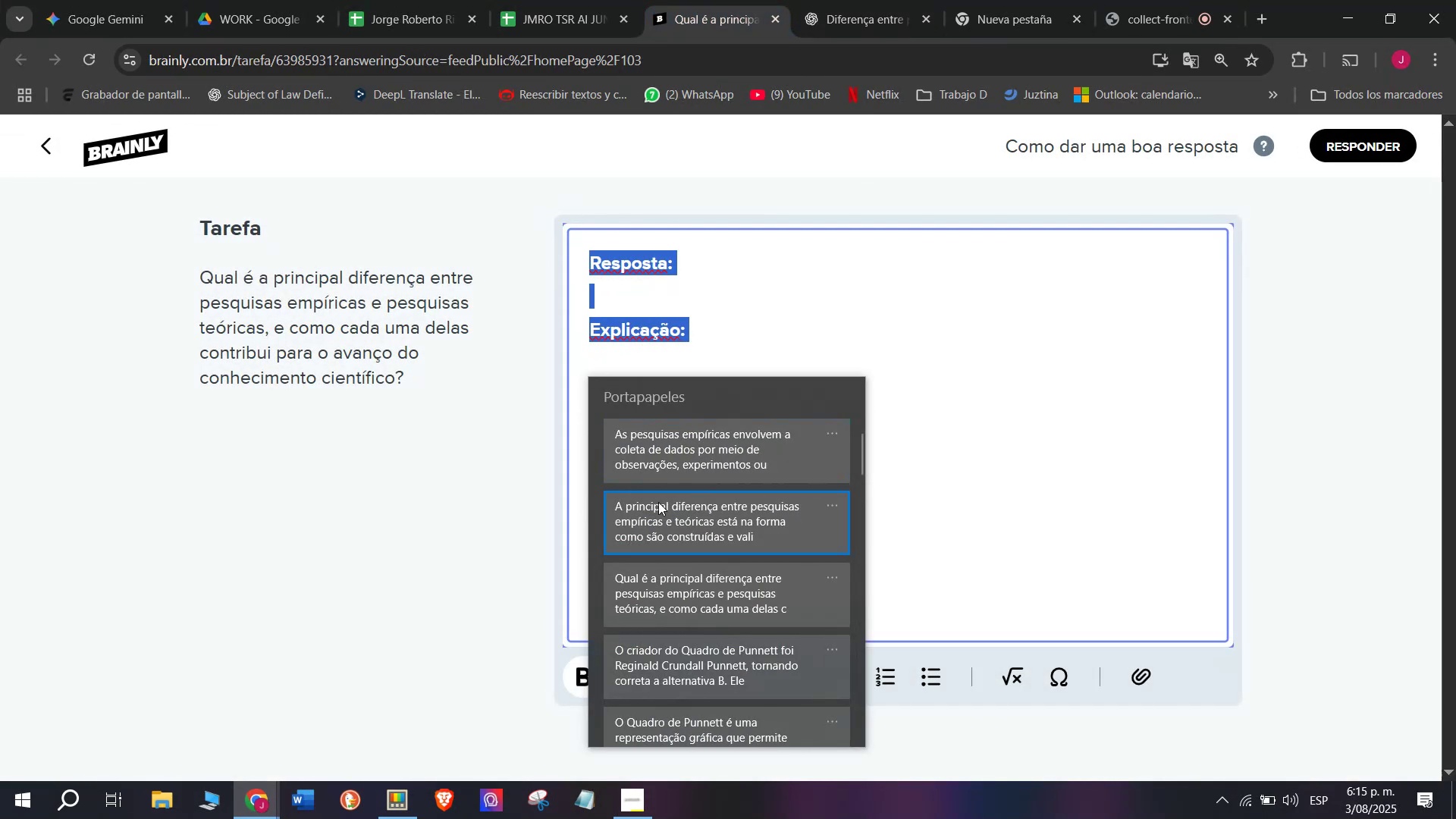 
key(Control+V)
 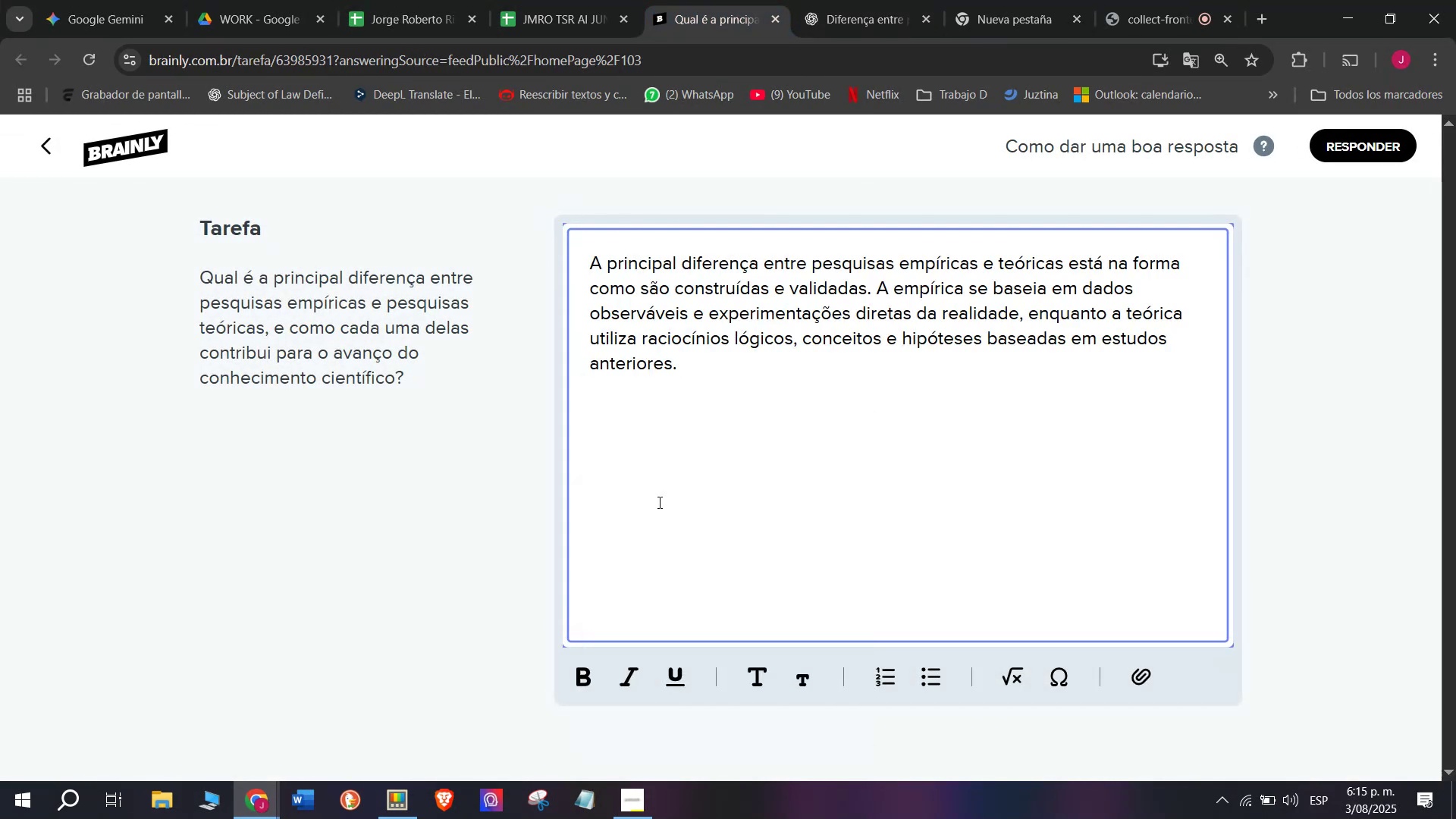 
key(Enter)
 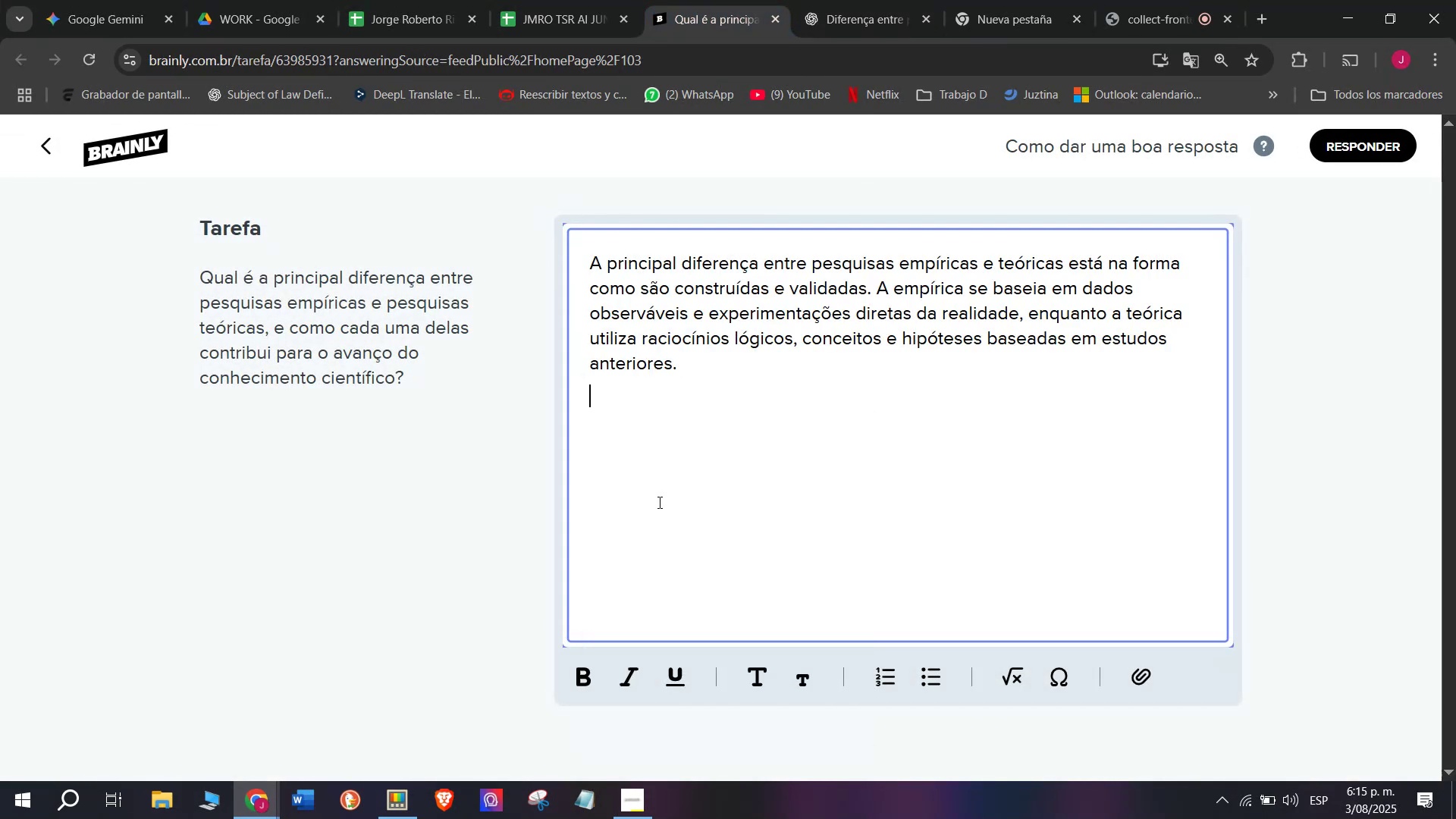 
key(Enter)
 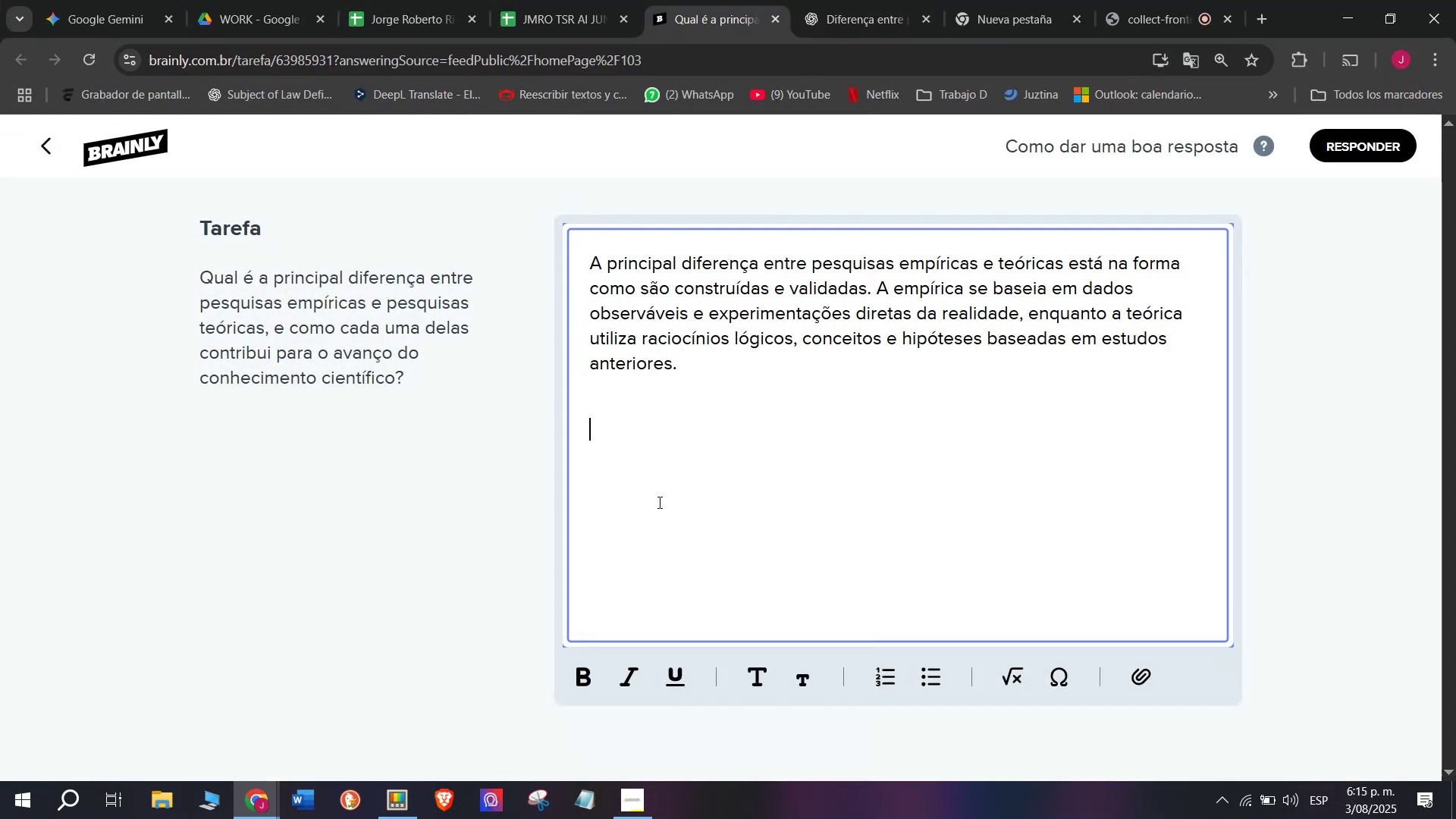 
key(Meta+MetaLeft)
 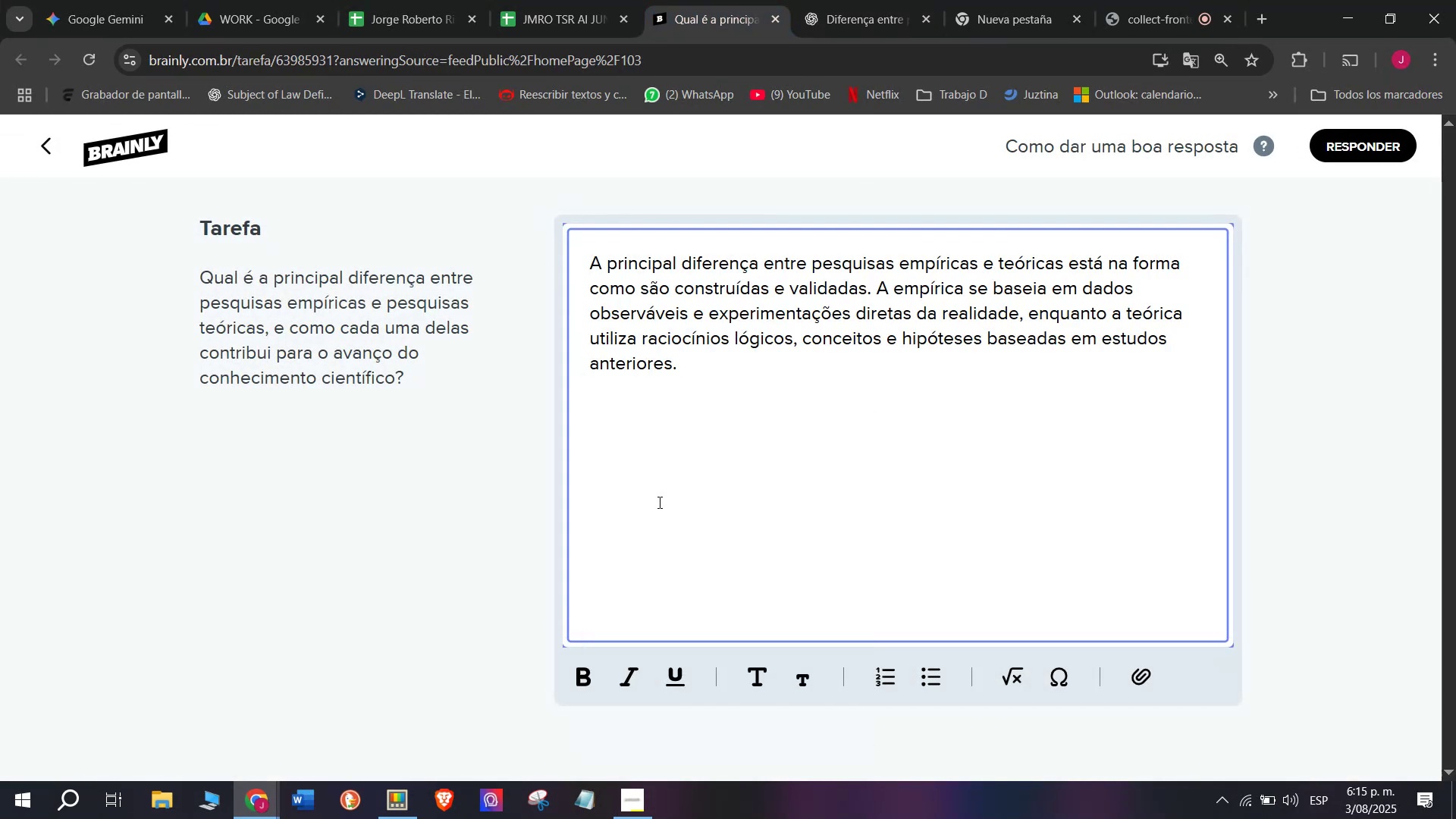 
key(Meta+V)
 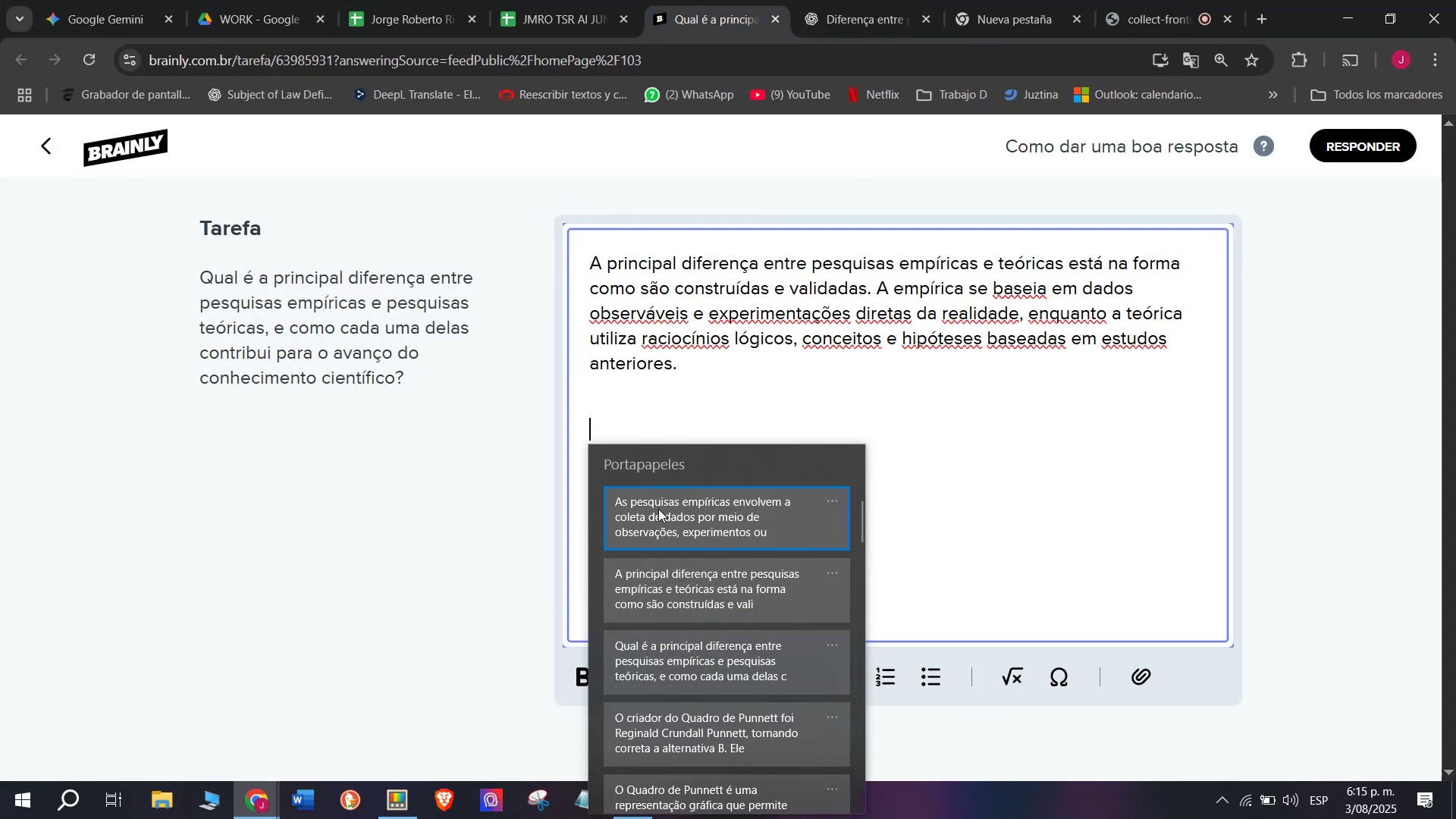 
left_click([658, 507])
 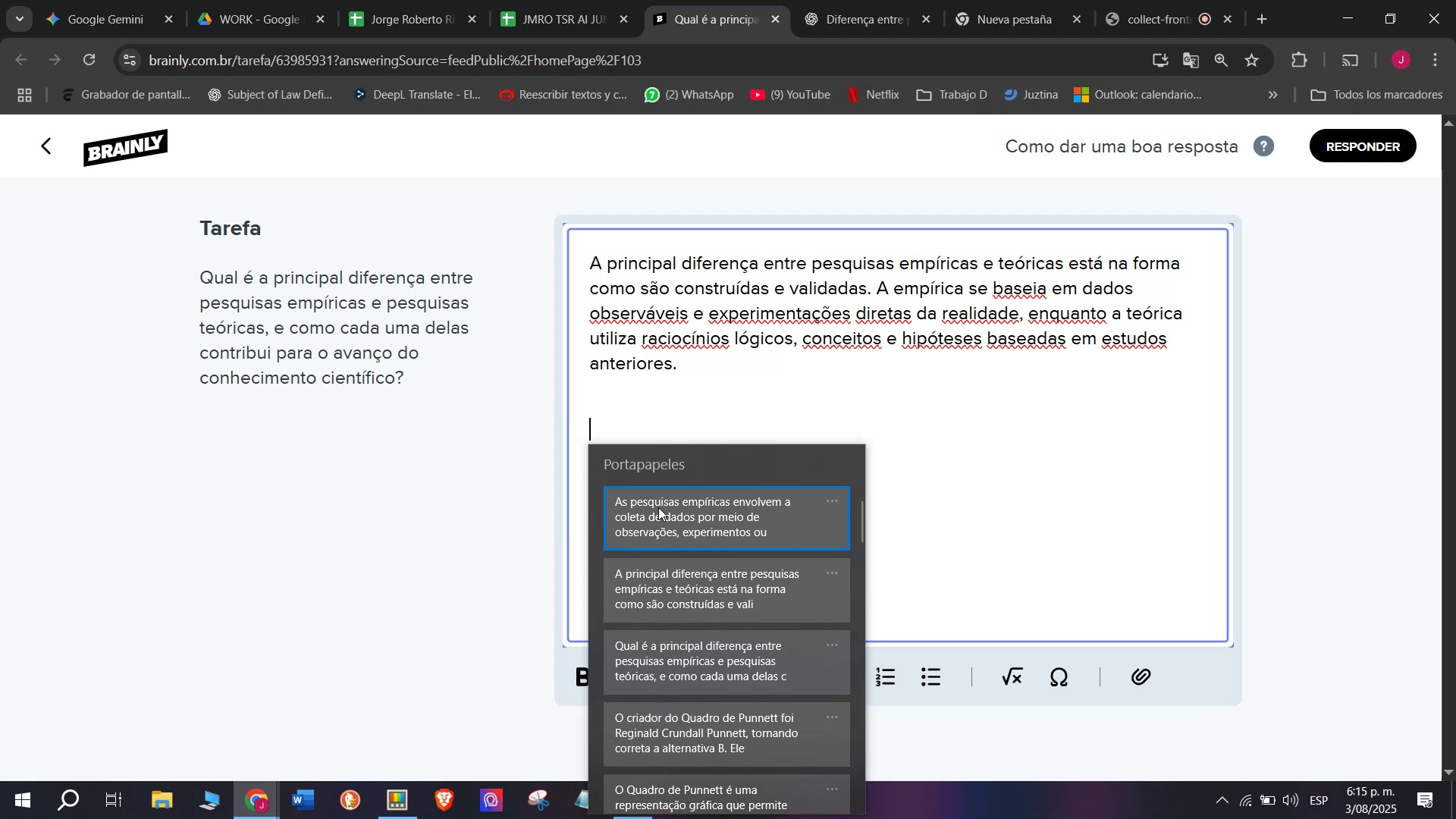 
key(Control+ControlLeft)
 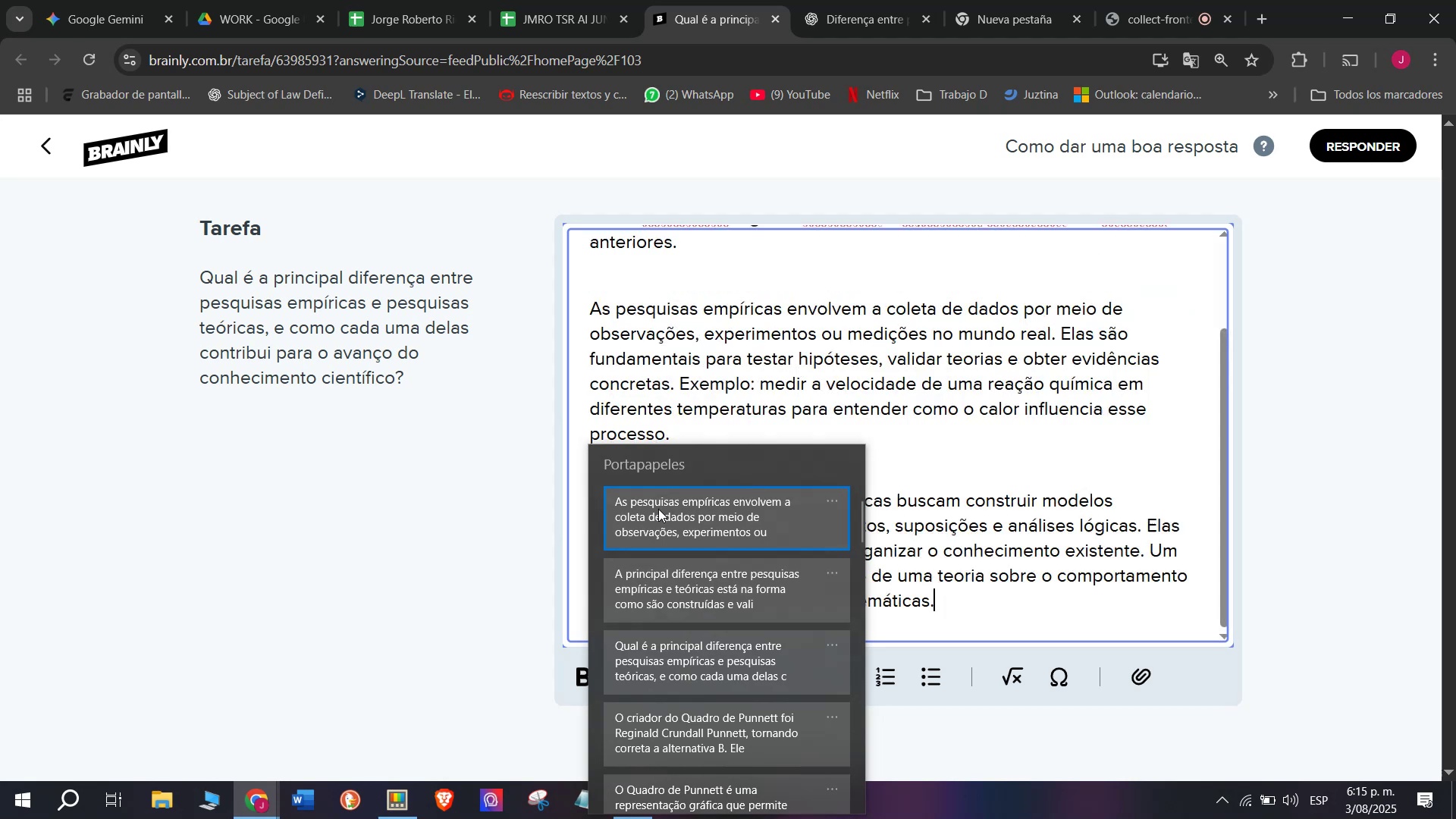 
key(Control+V)
 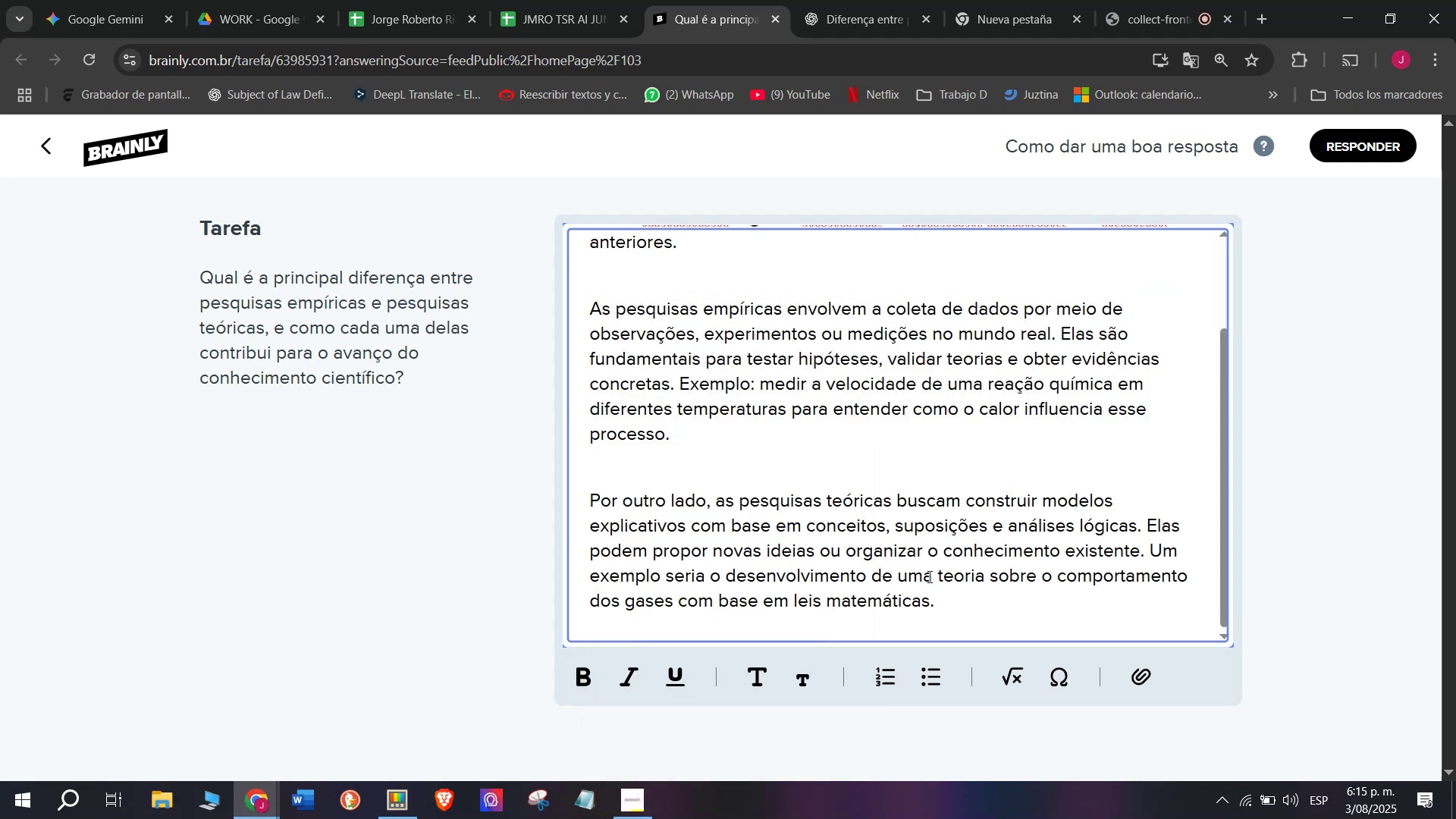 
left_click_drag(start_coordinate=[947, 603], to_coordinate=[430, 105])
 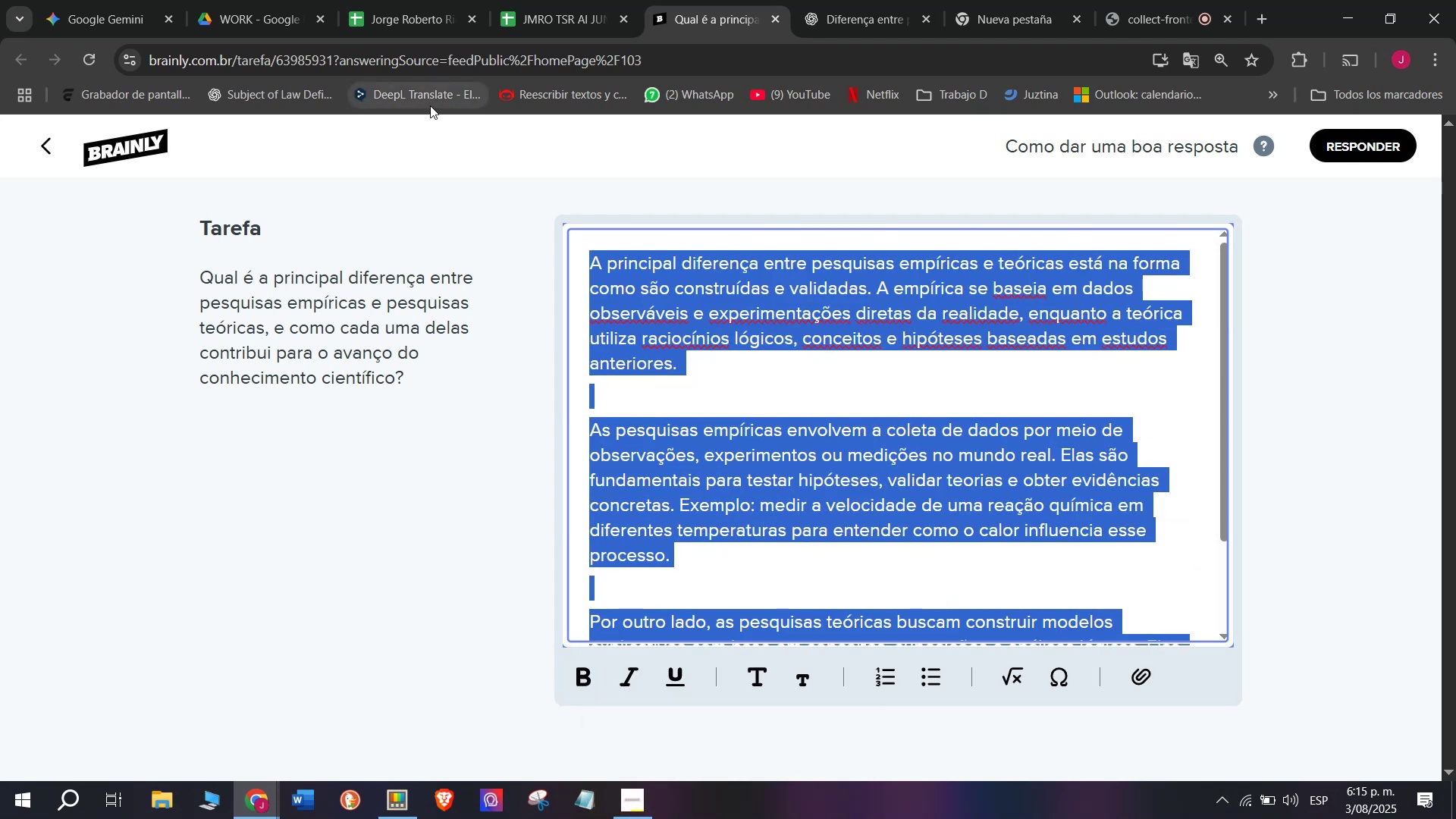 
key(Control+C)
 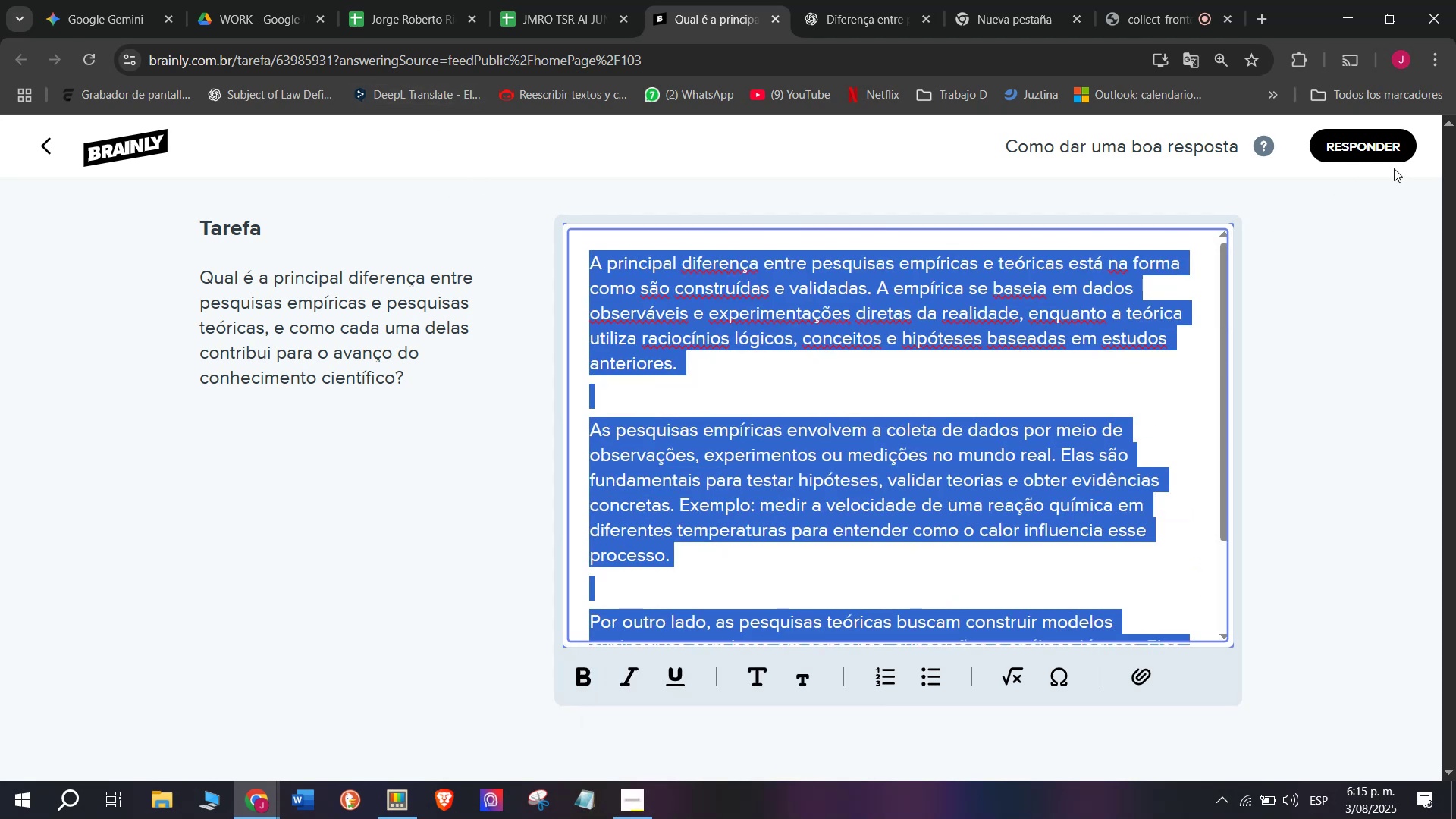 
left_click([1404, 155])
 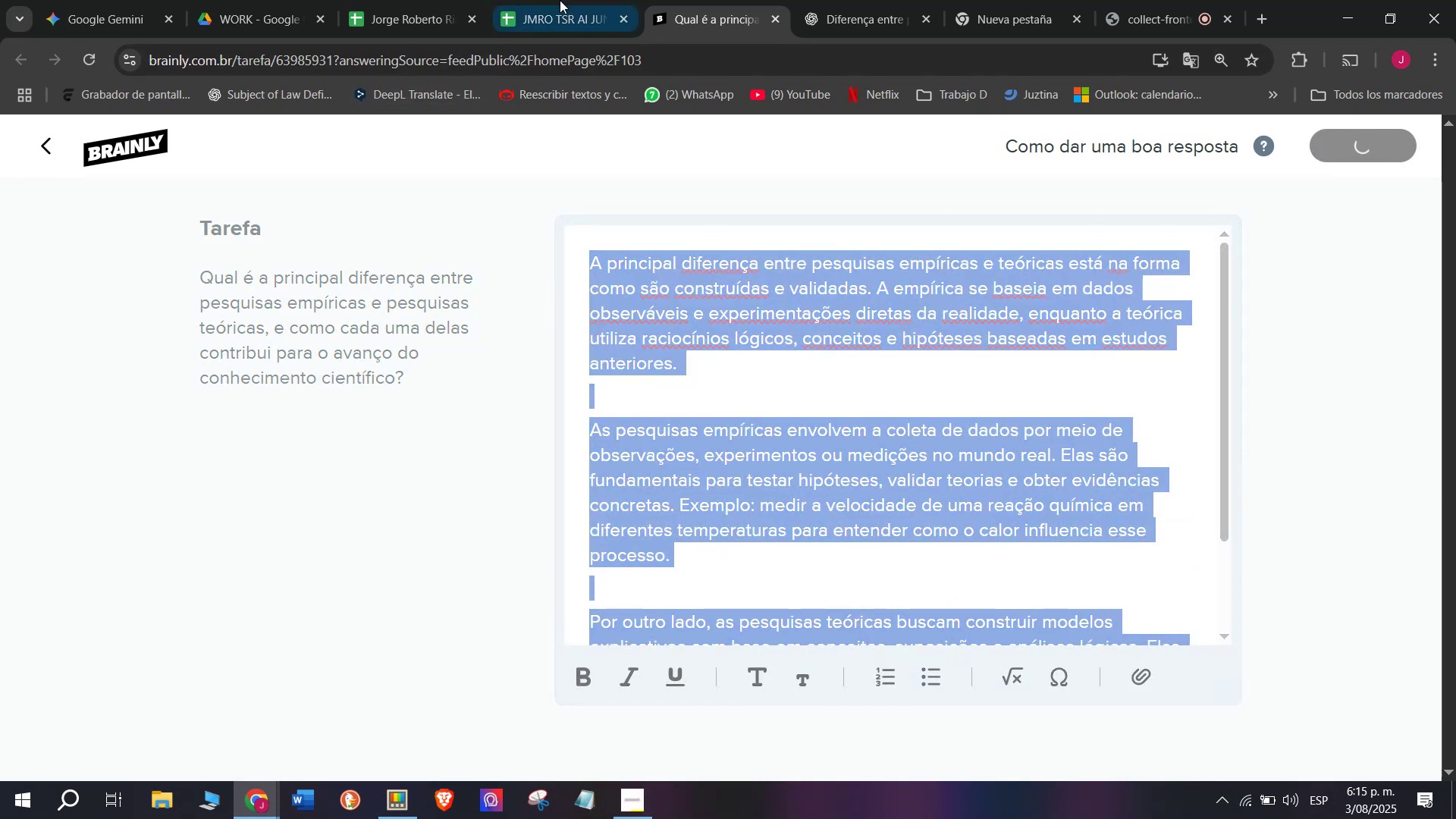 
left_click([557, 0])
 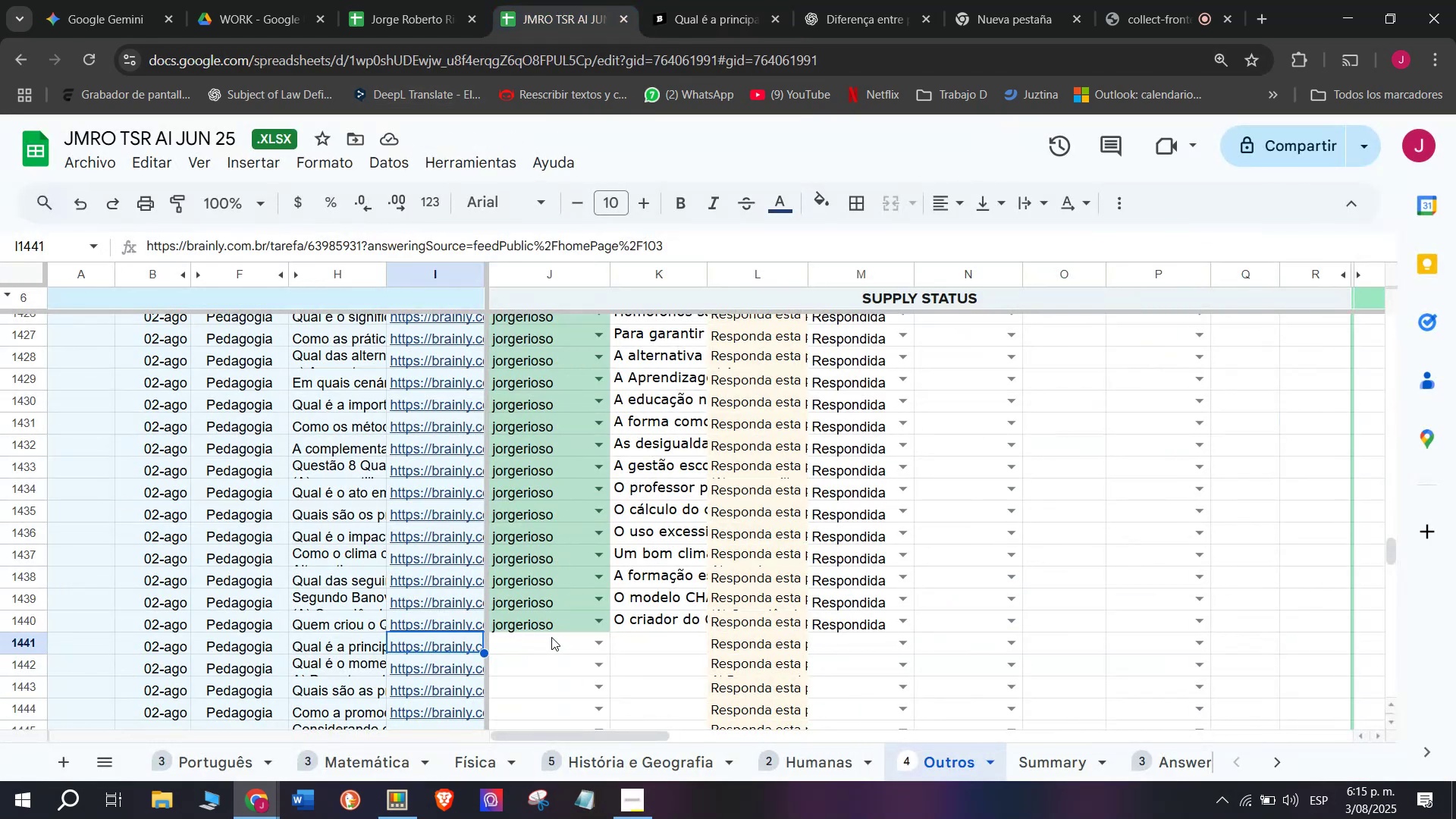 
left_click([548, 646])
 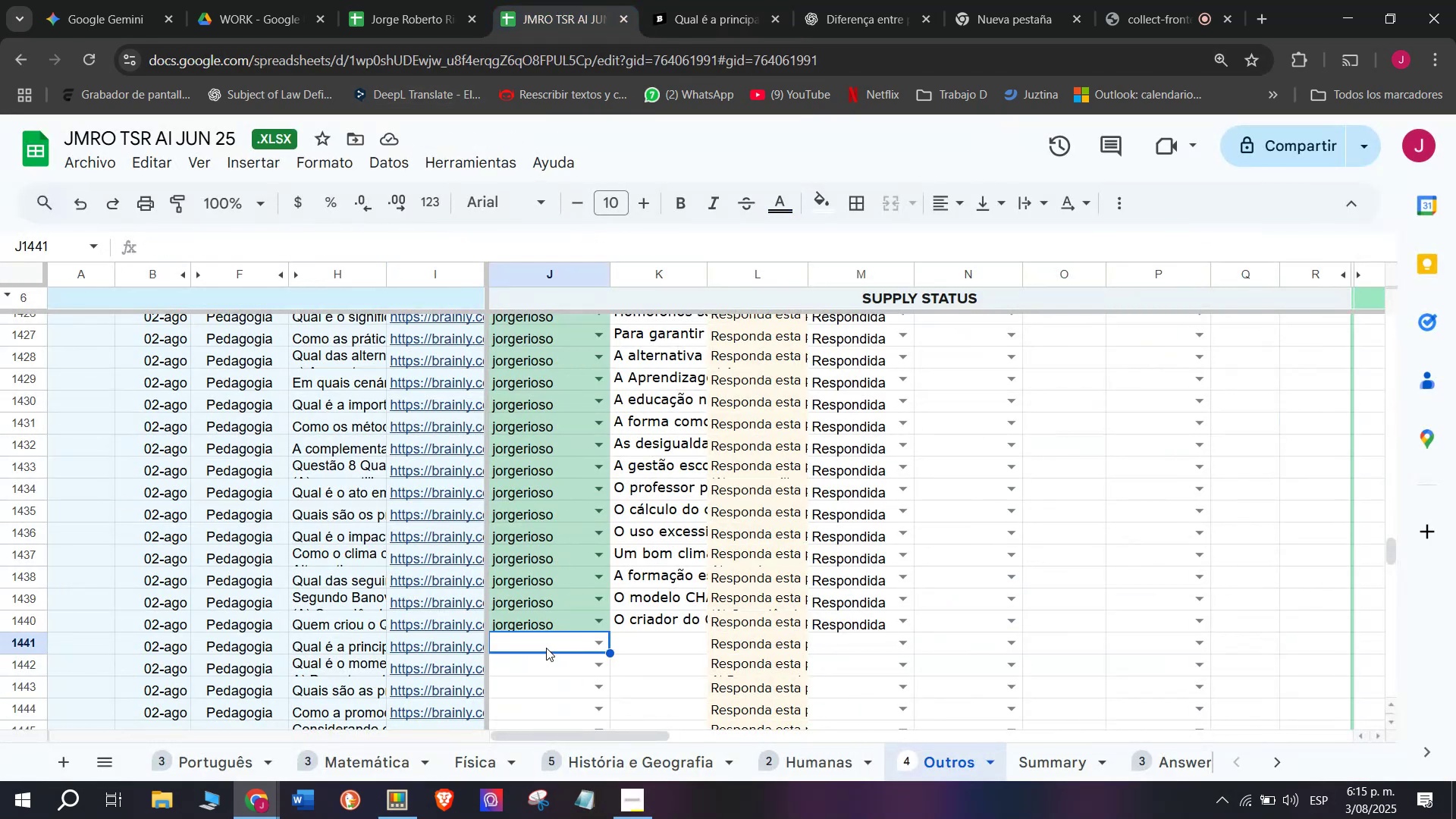 
key(J)
 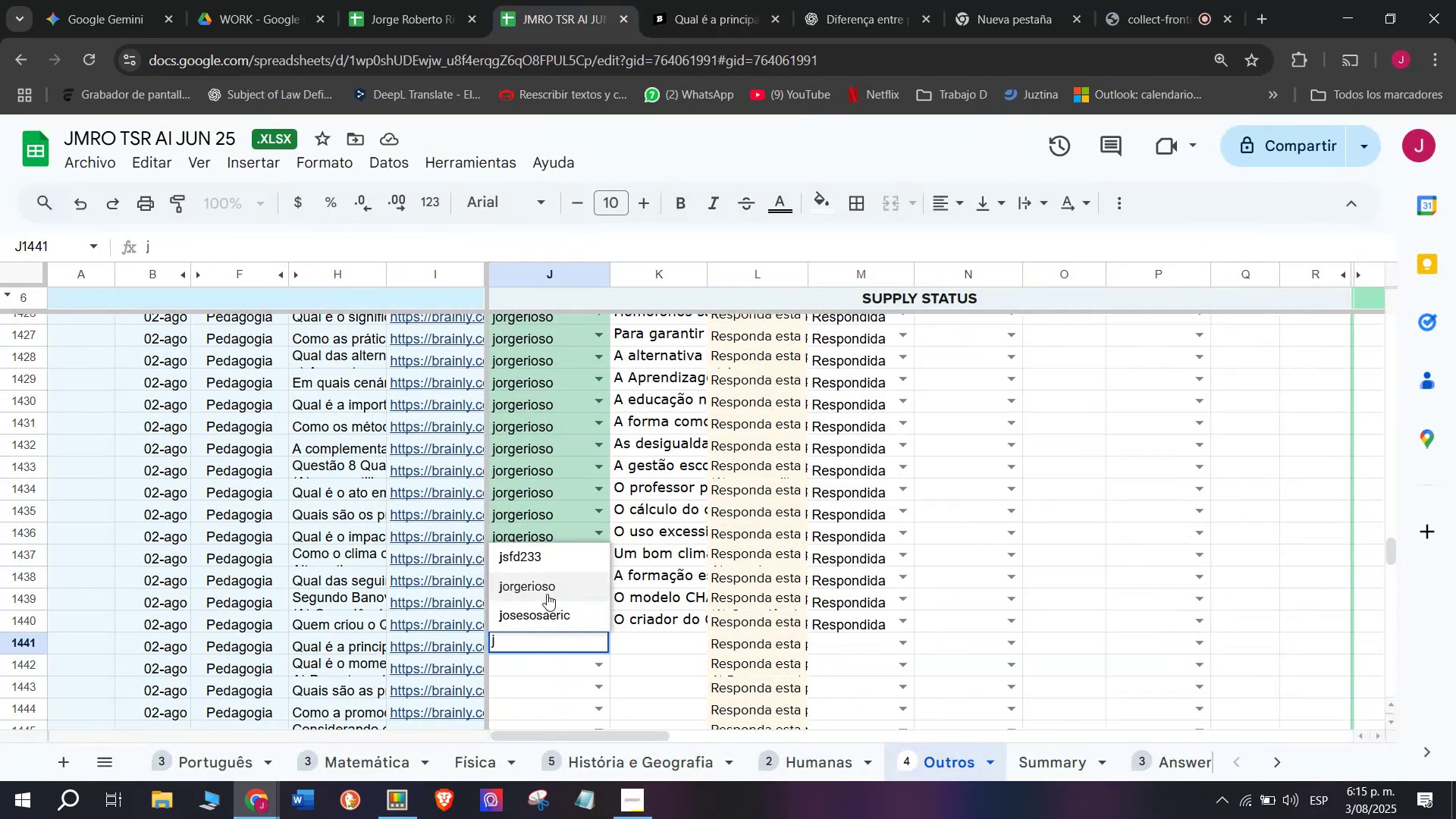 
left_click([546, 585])
 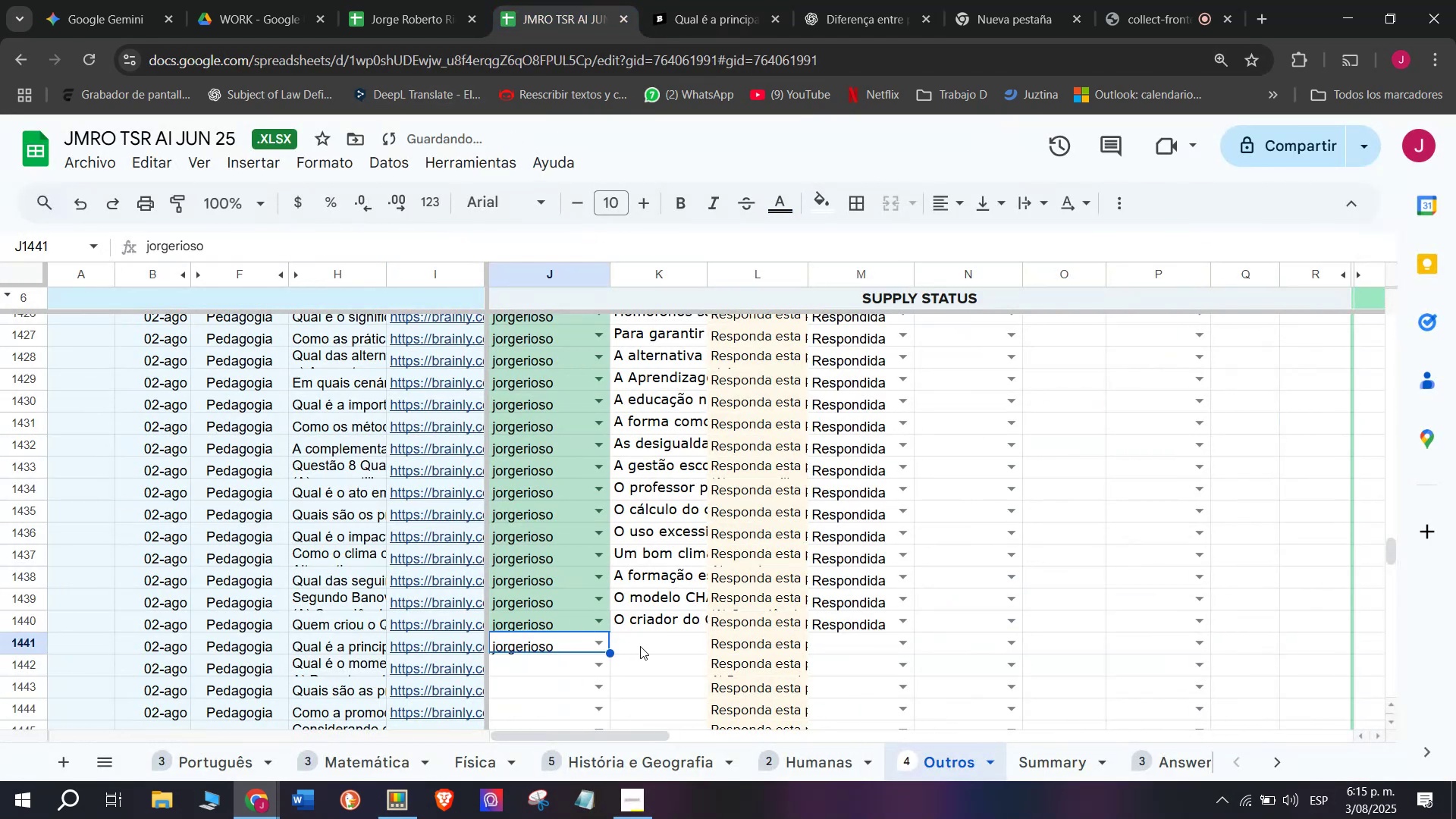 
double_click([640, 646])
 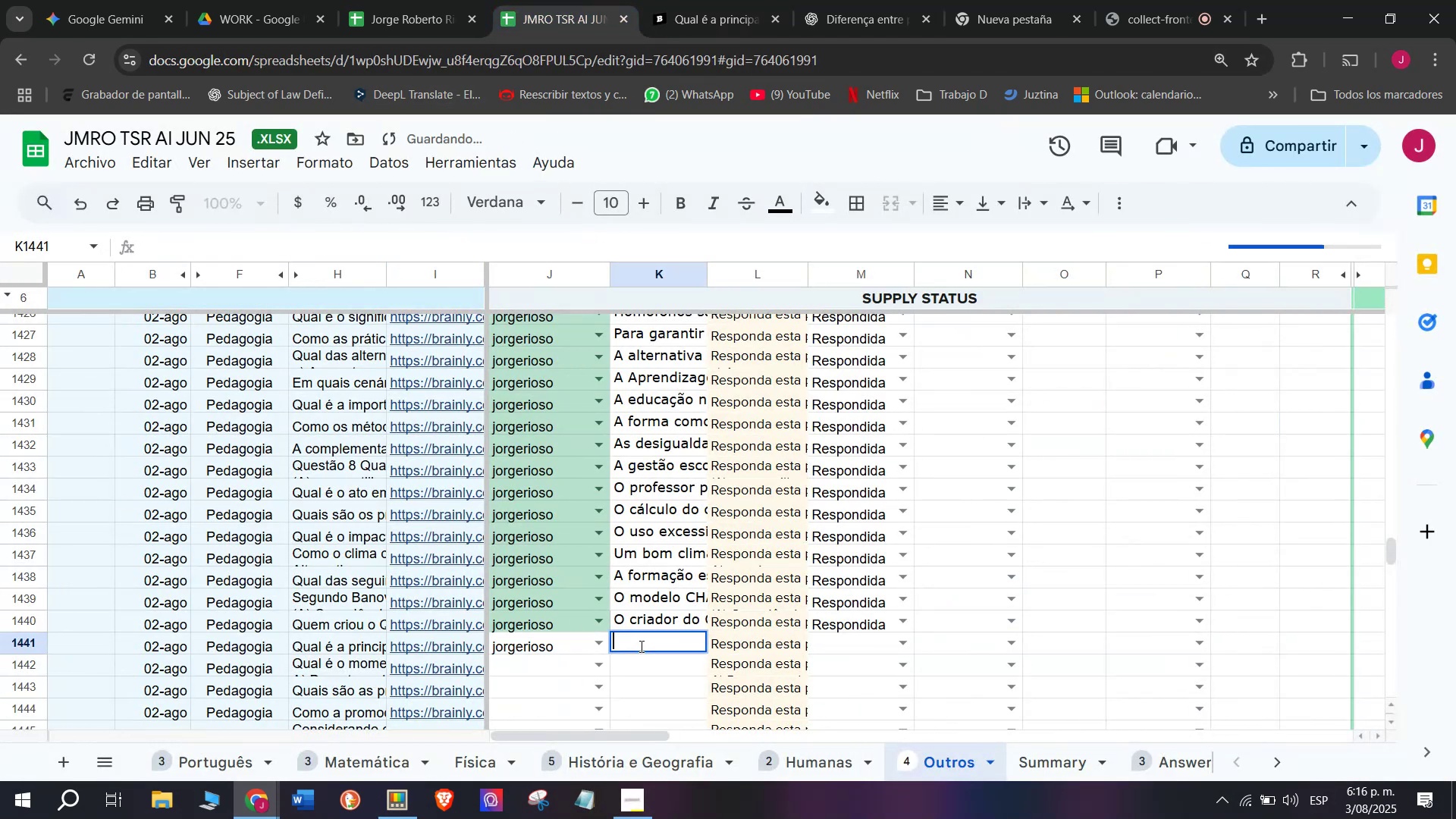 
key(Control+V)
 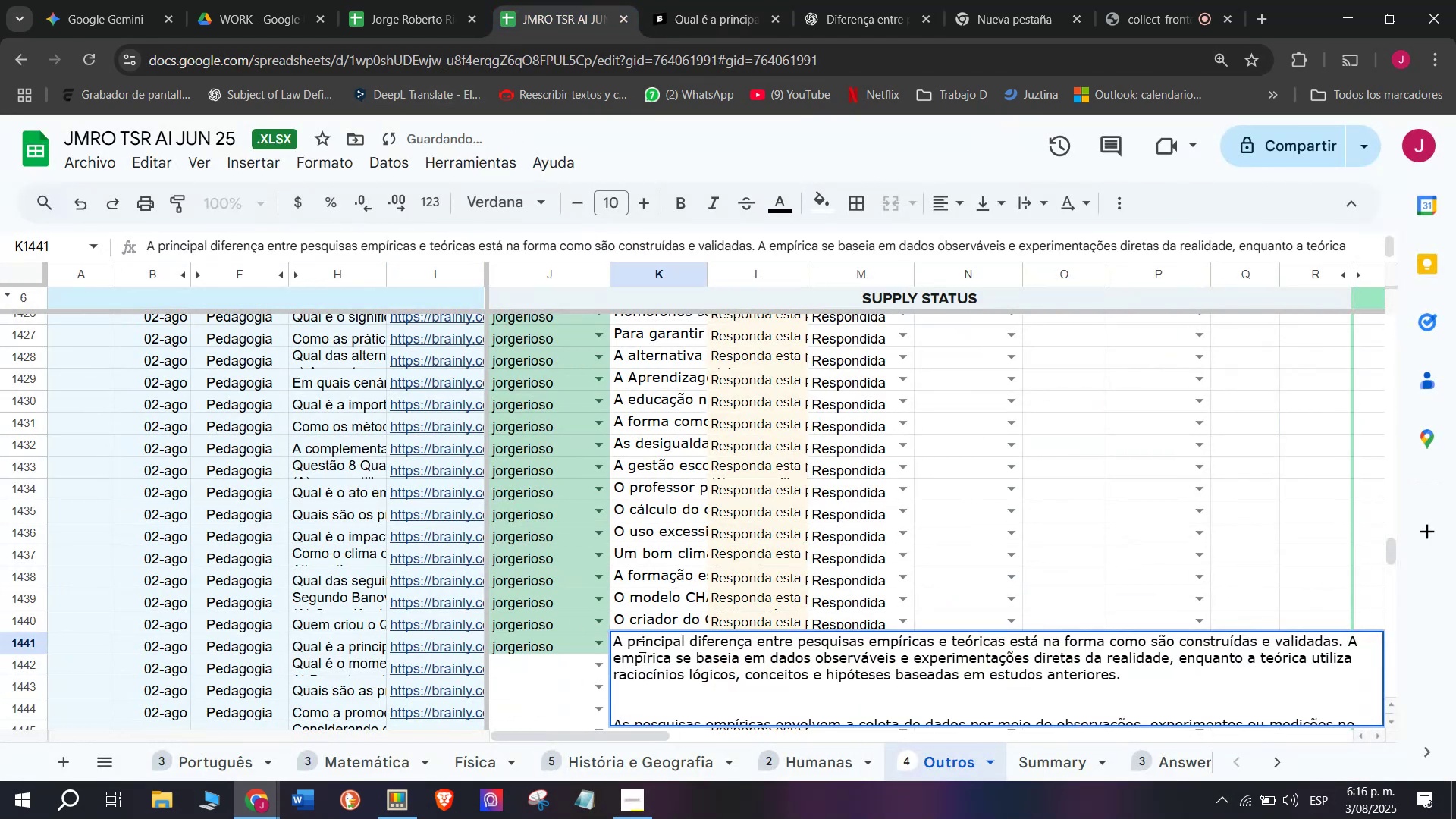 
key(Enter)
 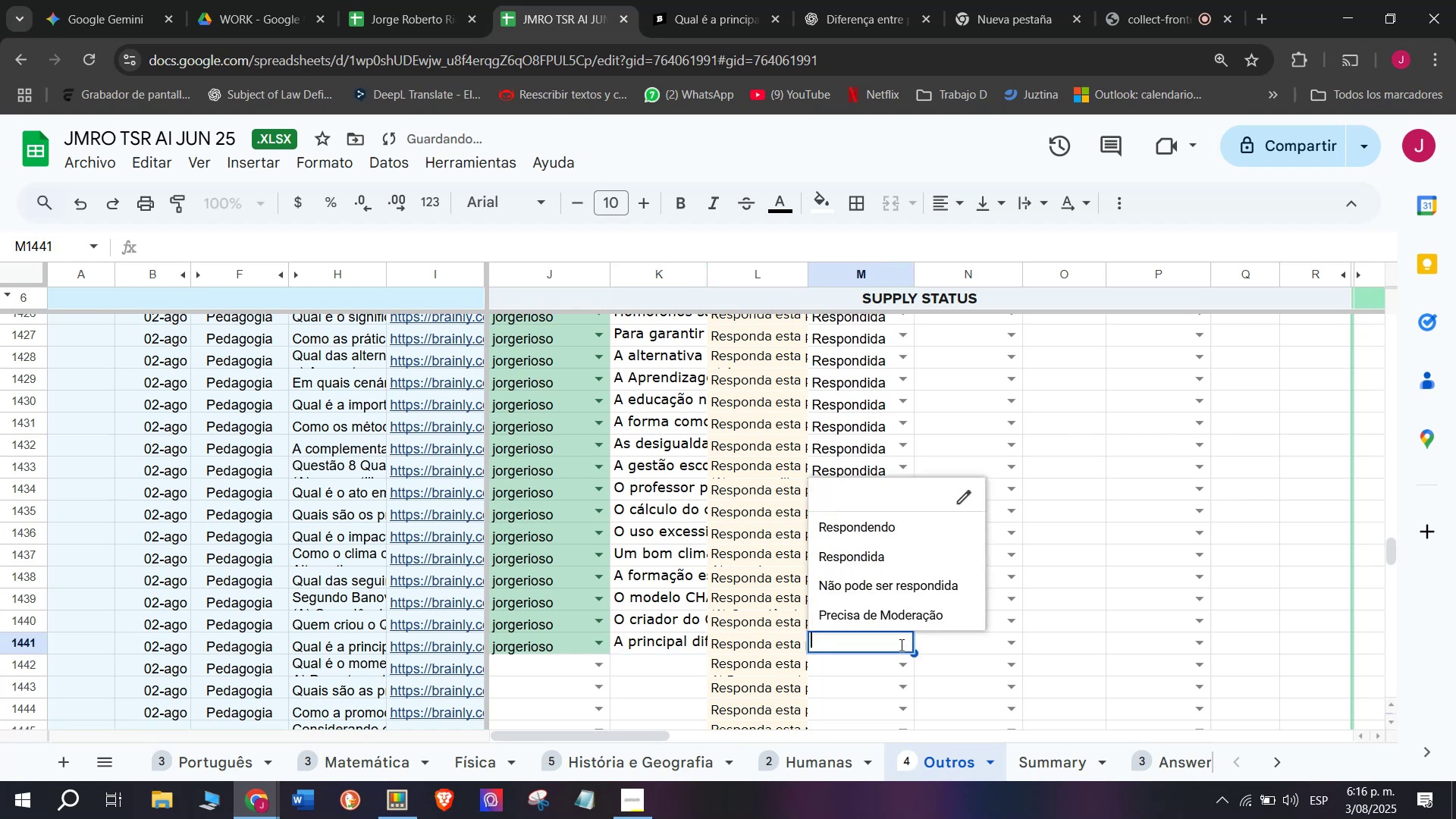 
left_click([868, 558])
 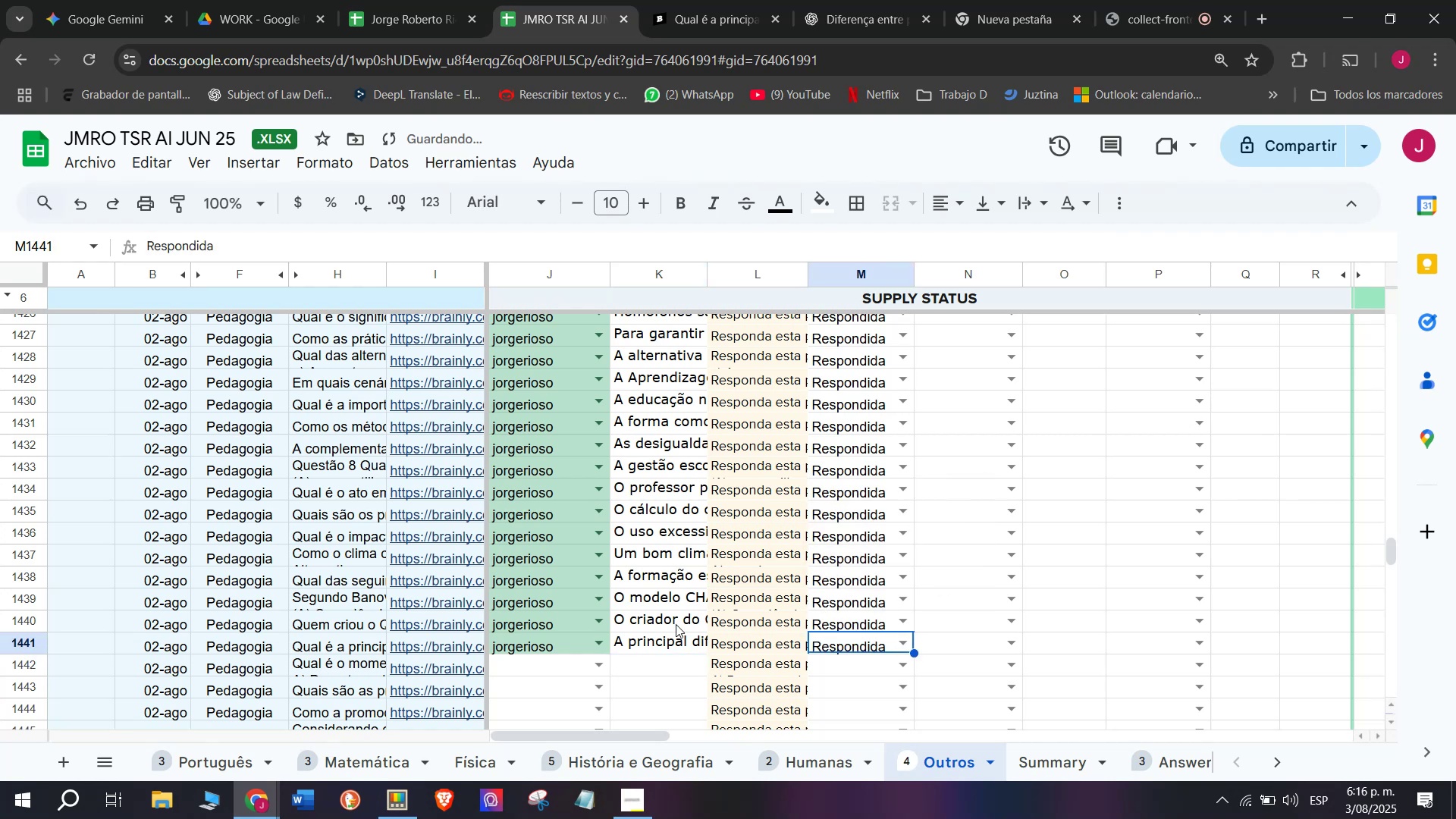 
scroll: coordinate [666, 621], scroll_direction: down, amount: 1.0
 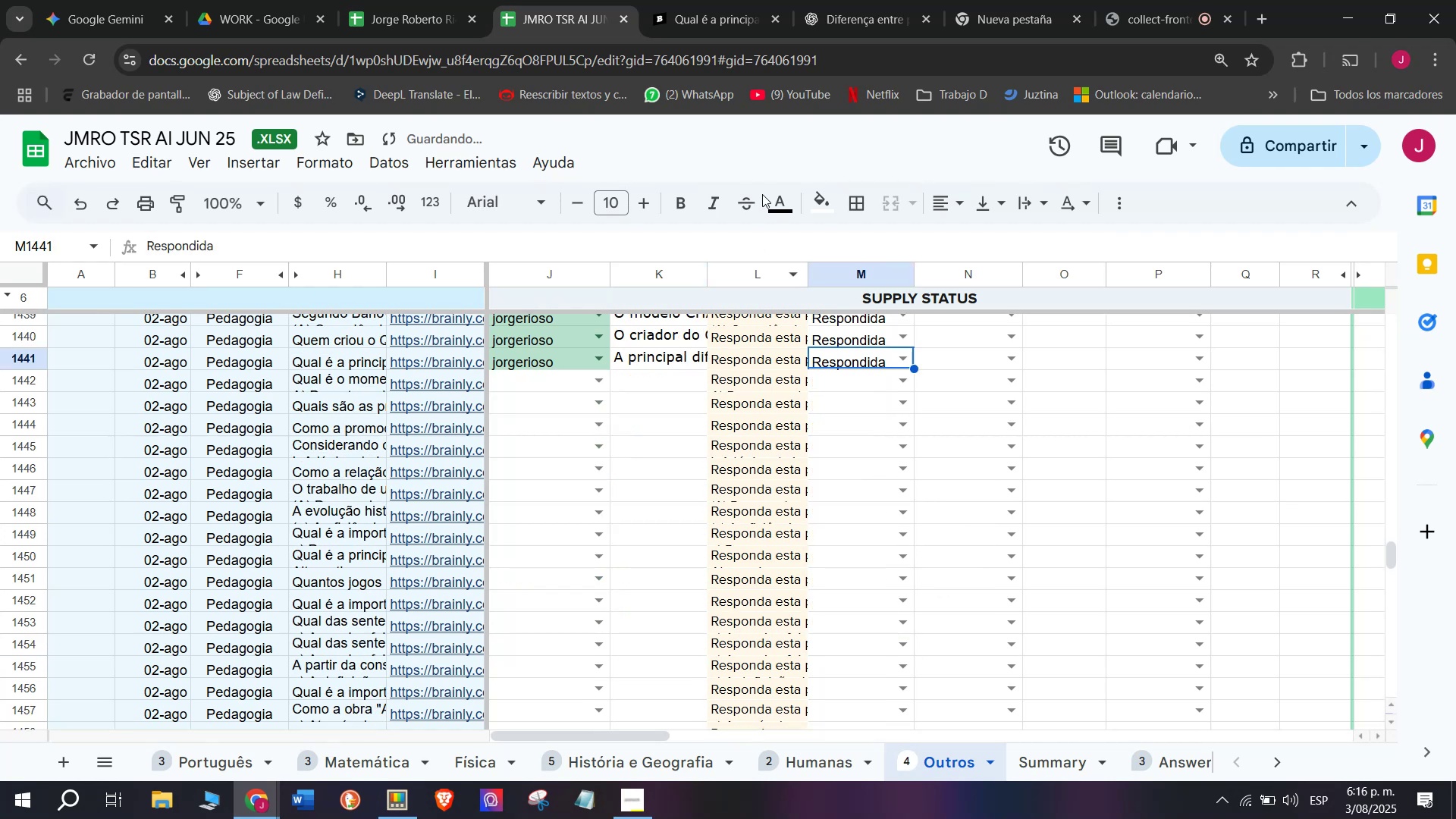 
left_click([865, 0])
 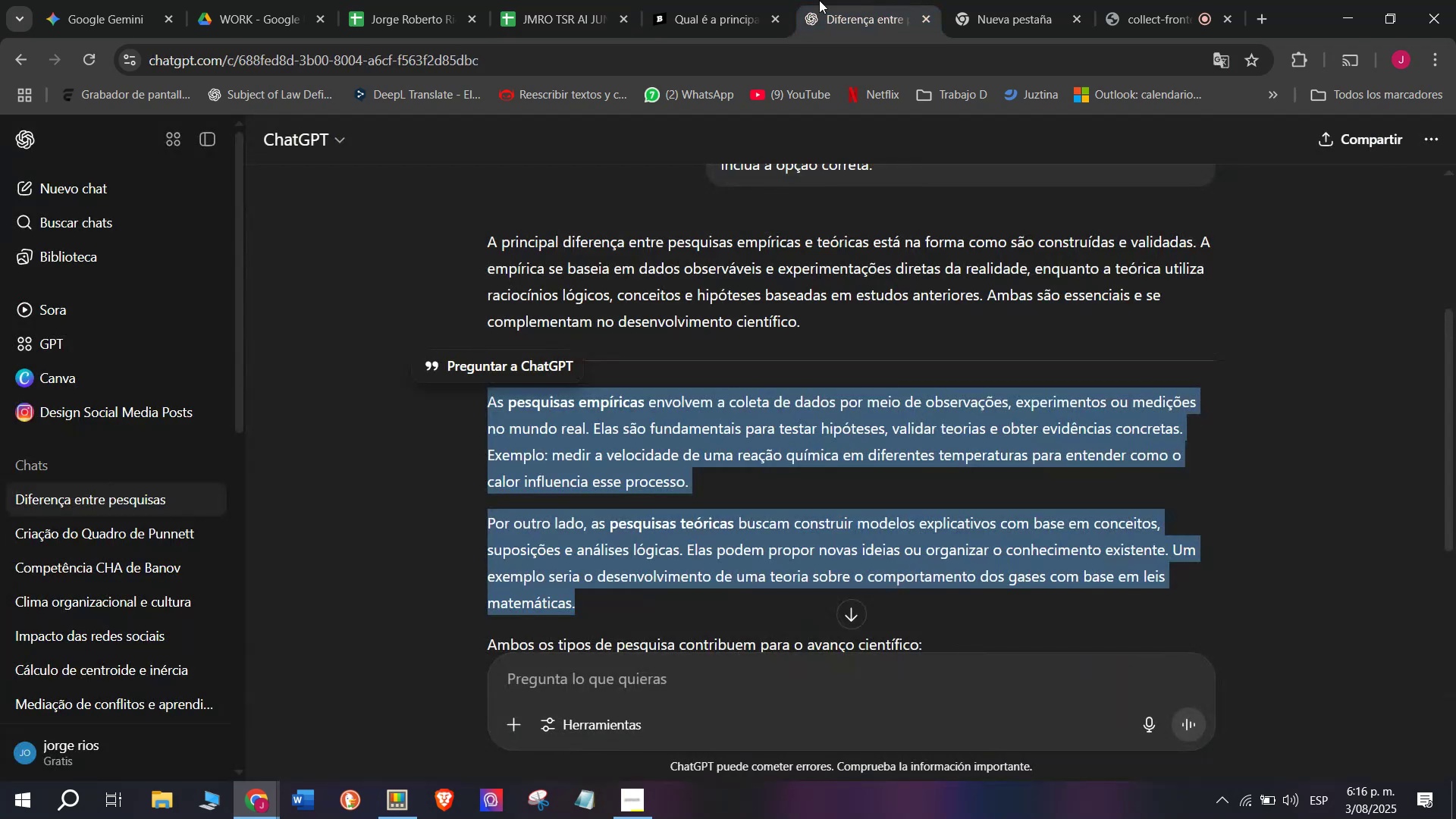 
left_click([737, 0])
 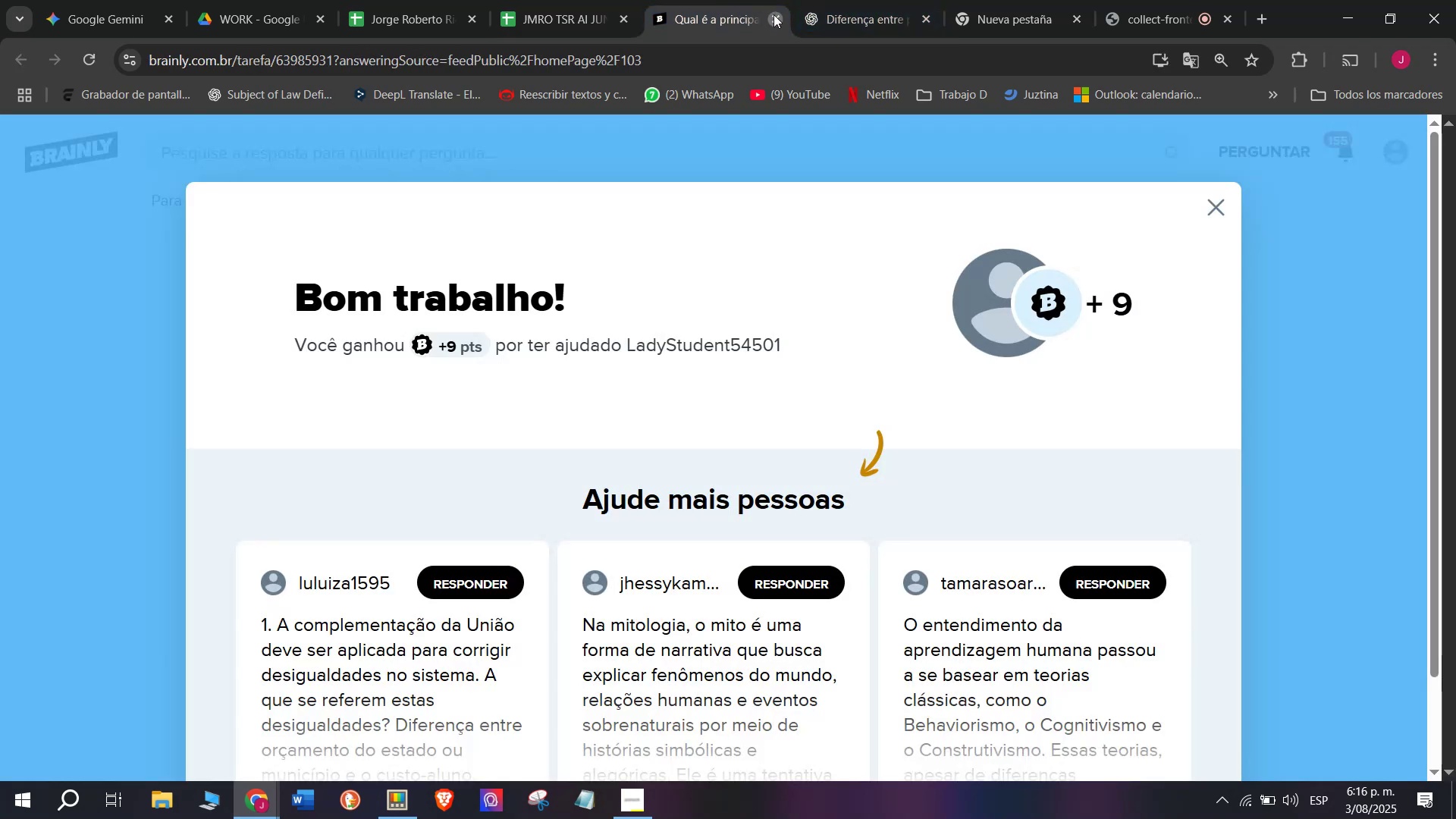 
double_click([742, 0])
 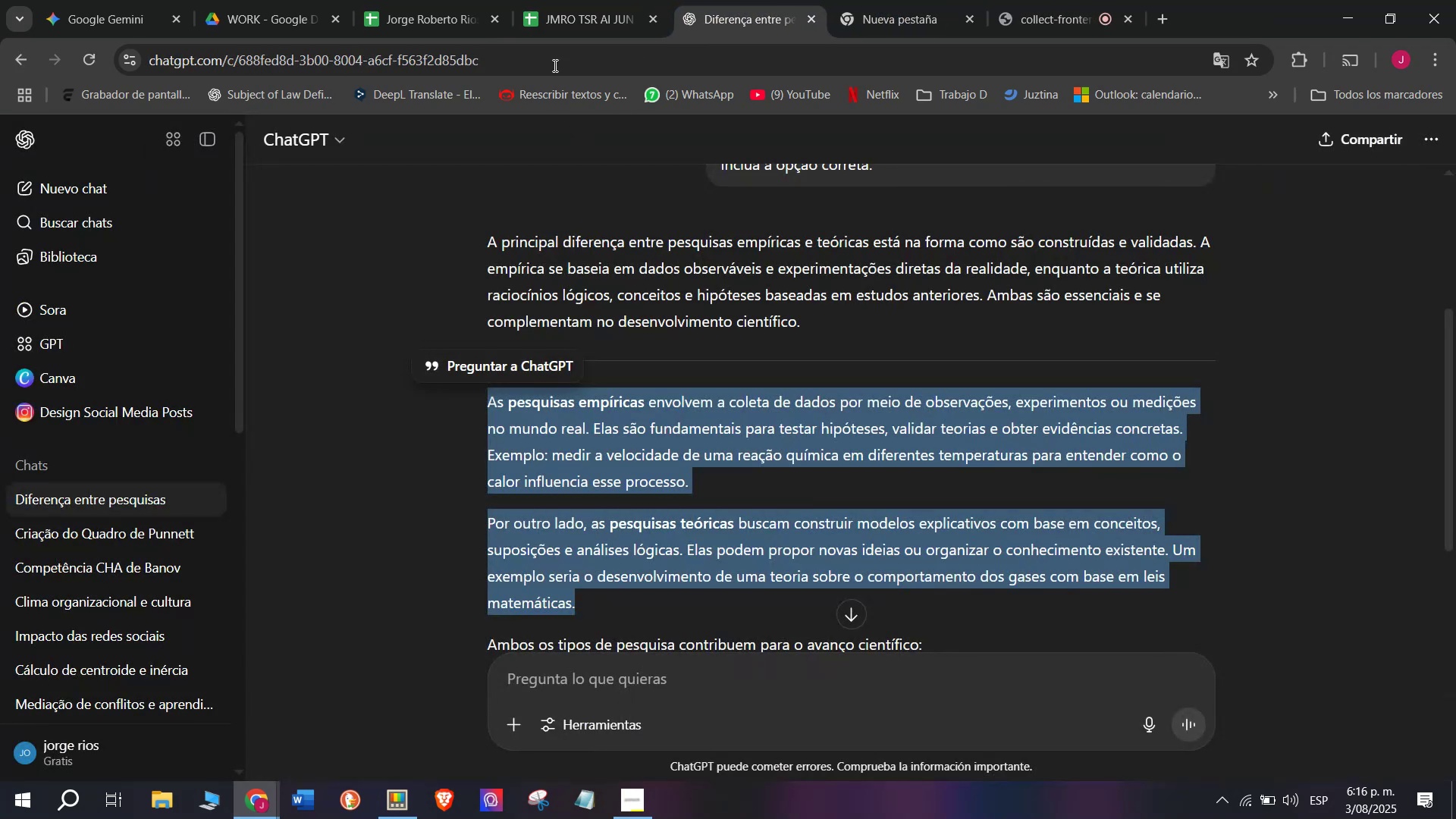 
left_click([583, 0])
 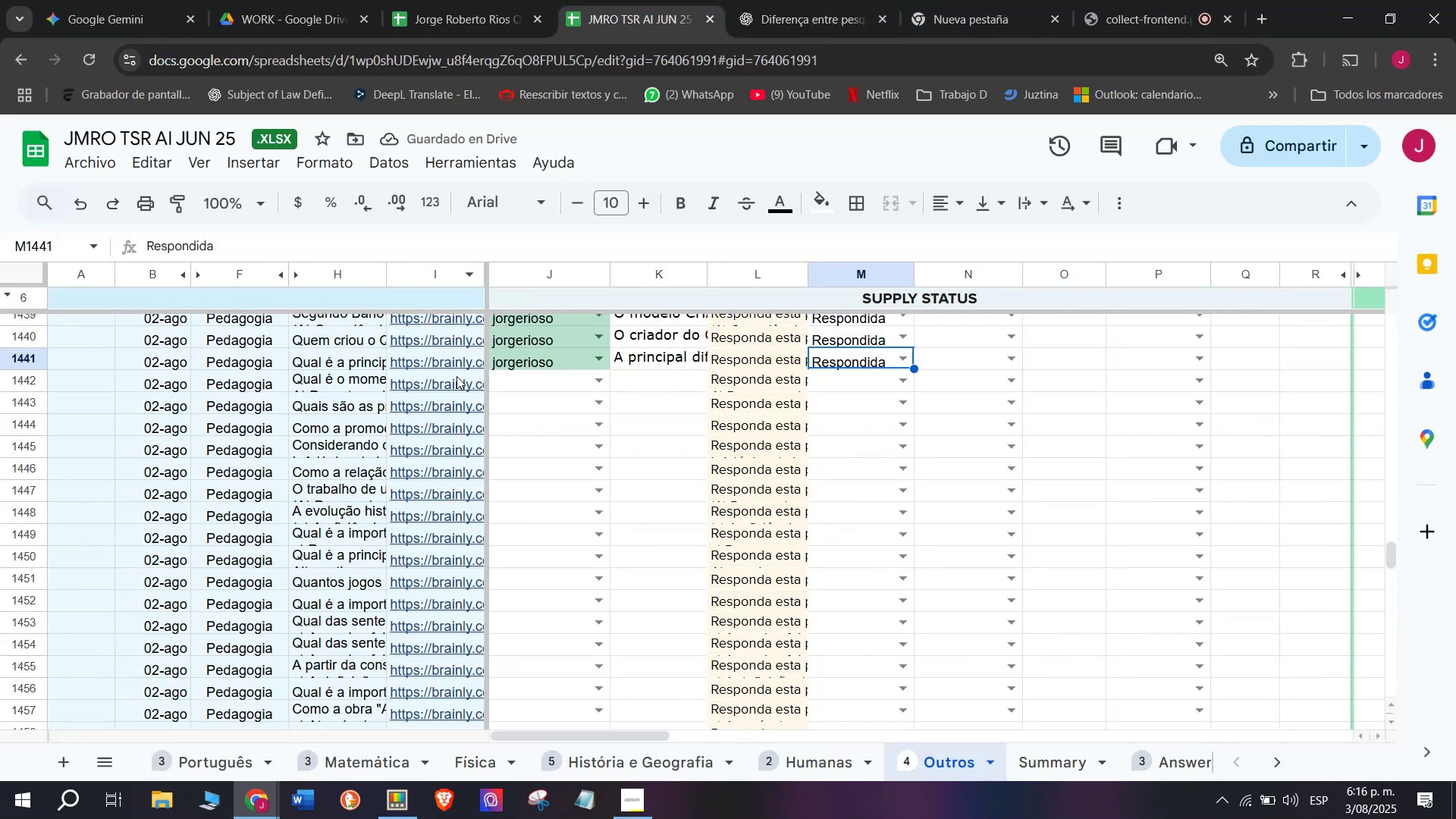 
left_click([457, 387])
 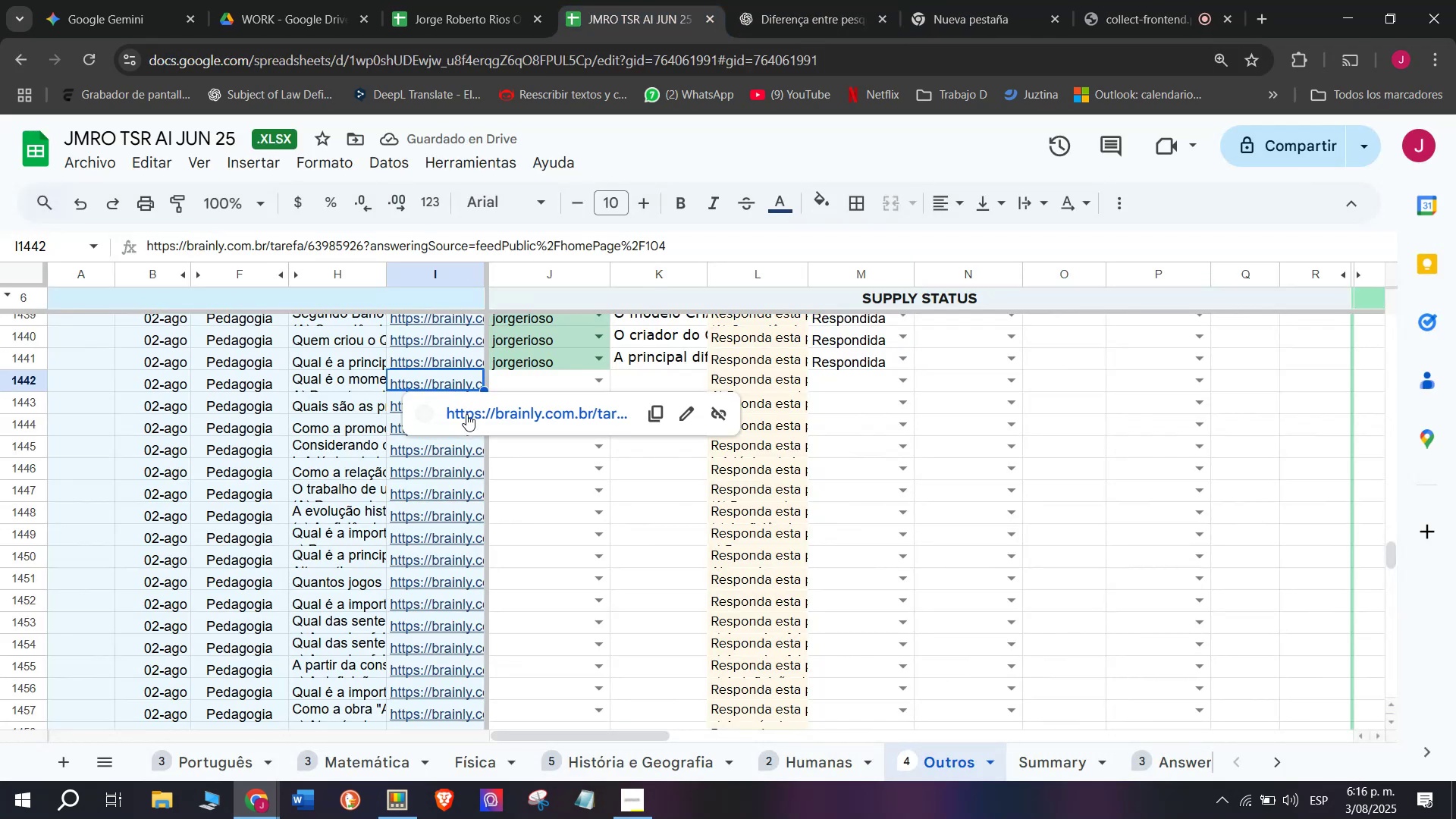 
left_click([466, 414])
 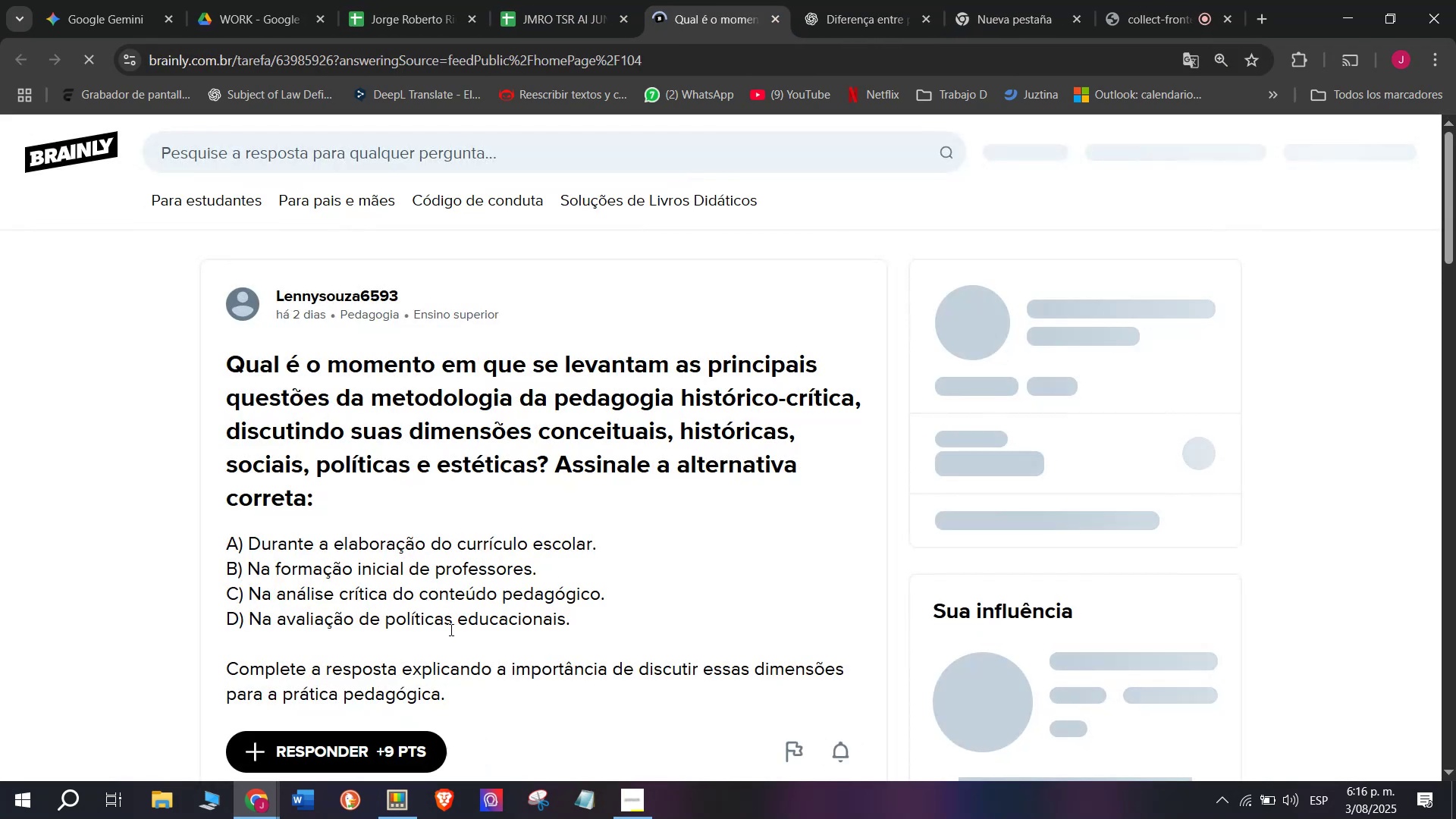 
left_click_drag(start_coordinate=[461, 697], to_coordinate=[180, 371])
 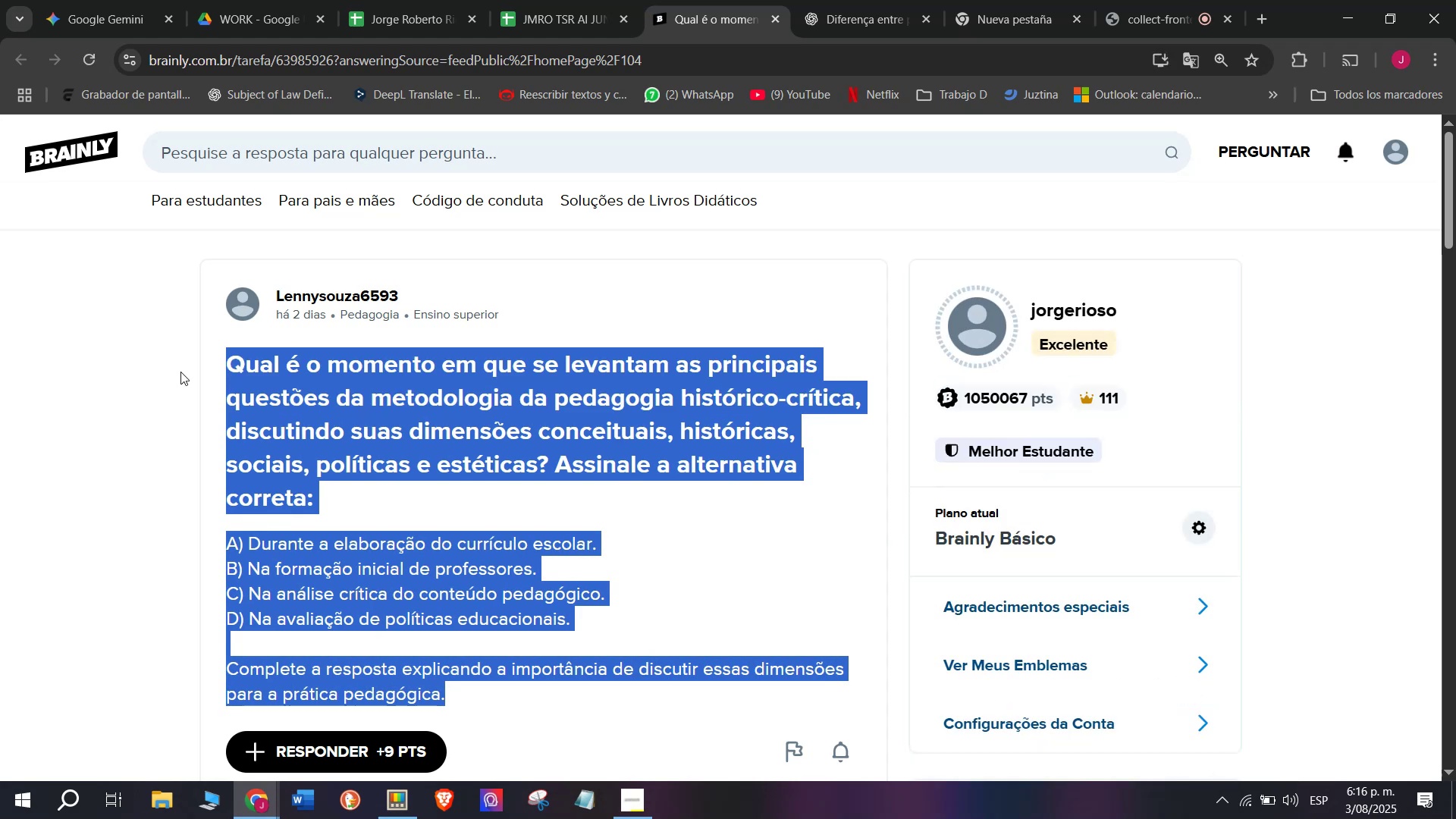 
key(Control+C)
 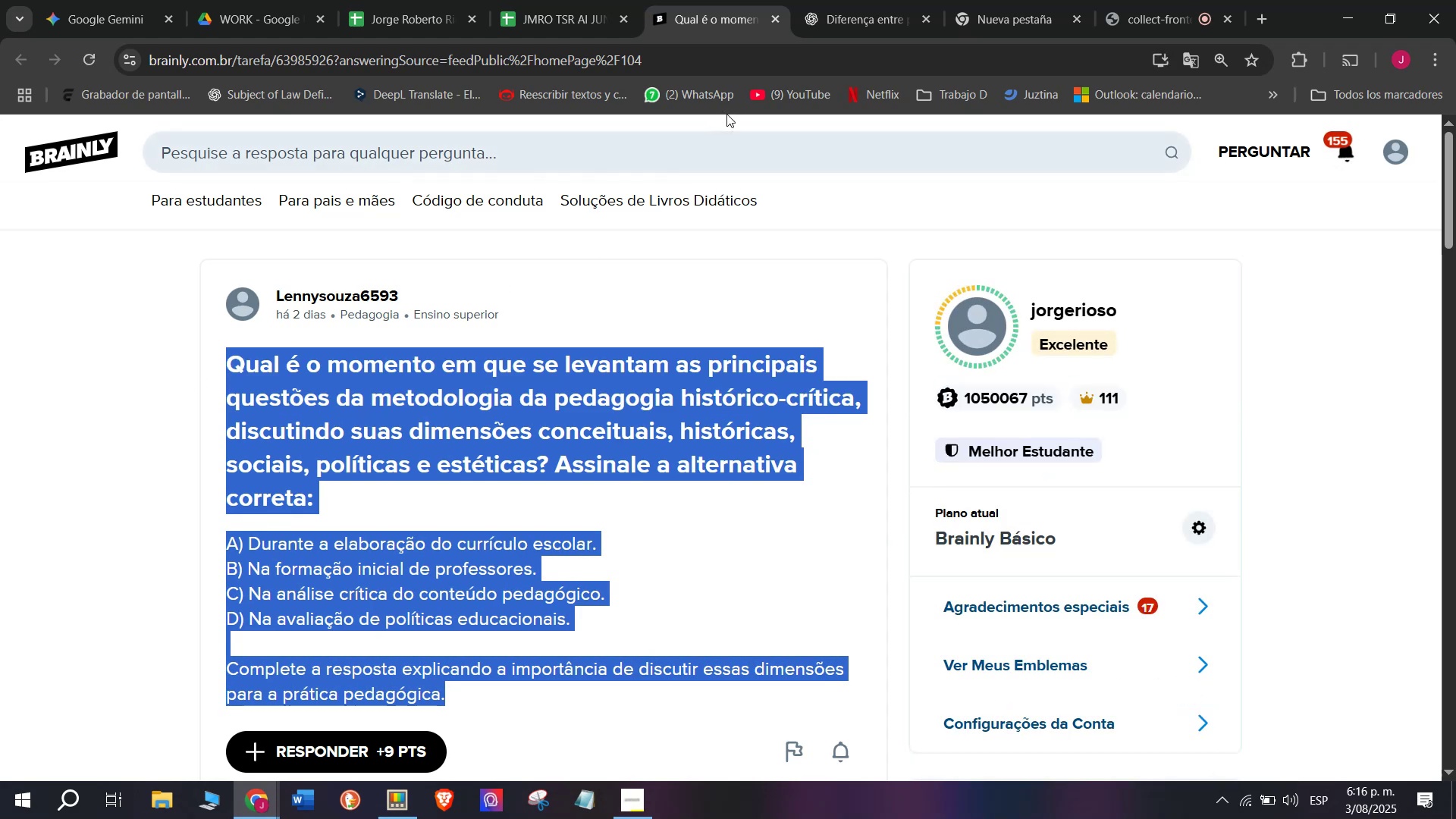 
left_click([862, 0])
 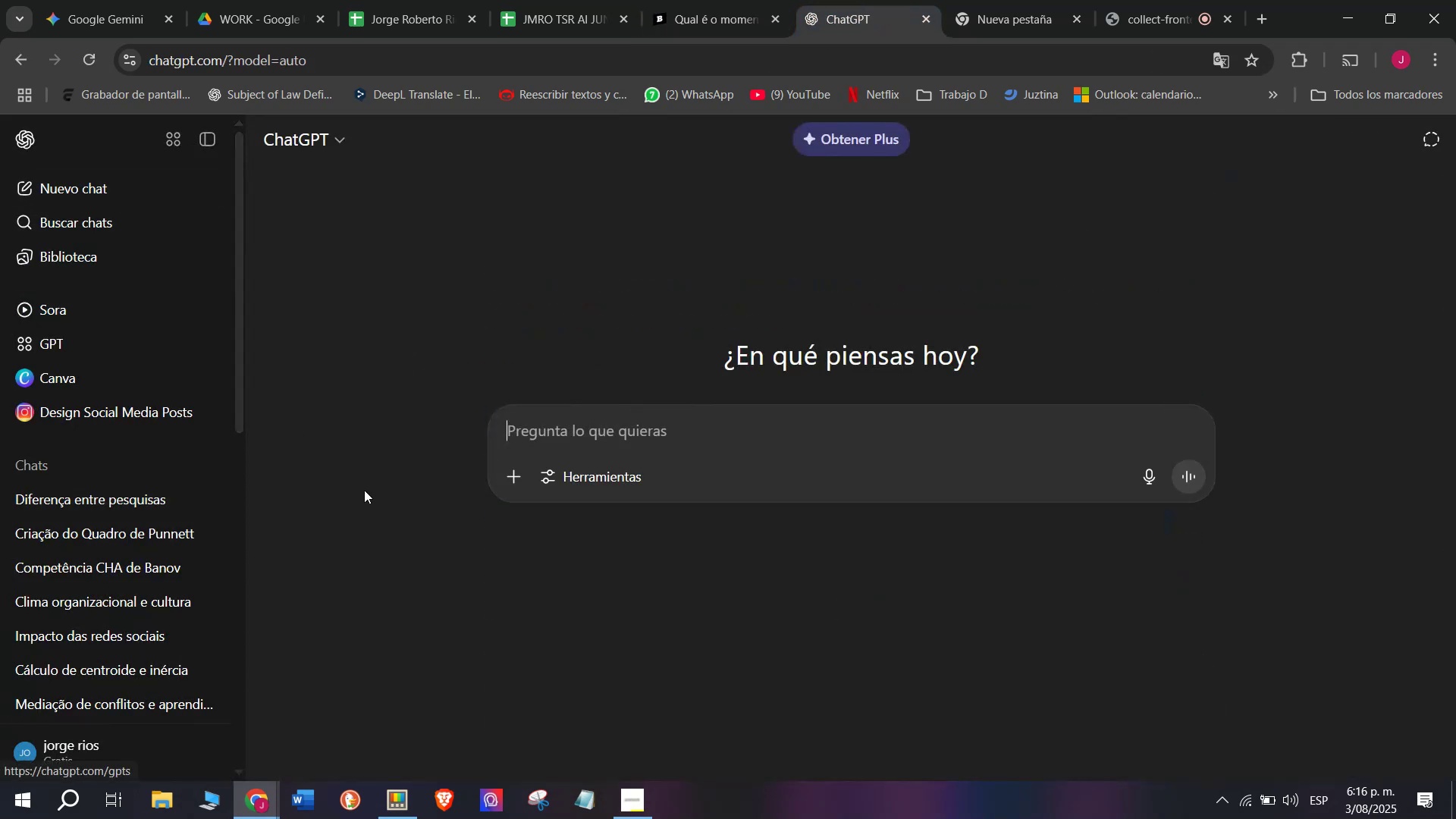 
key(Meta+V)
 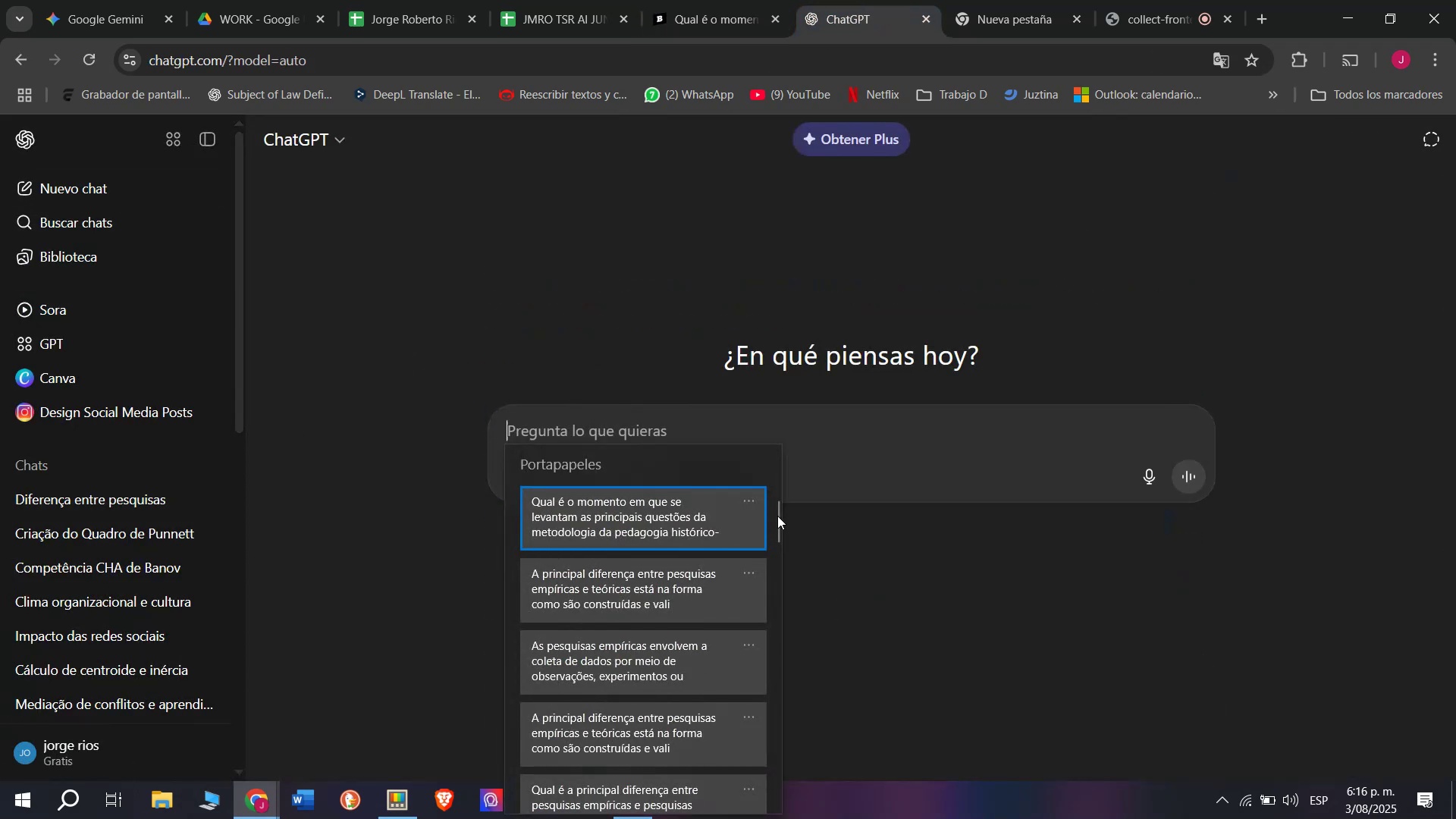 
left_click_drag(start_coordinate=[777, 516], to_coordinate=[731, 818])
 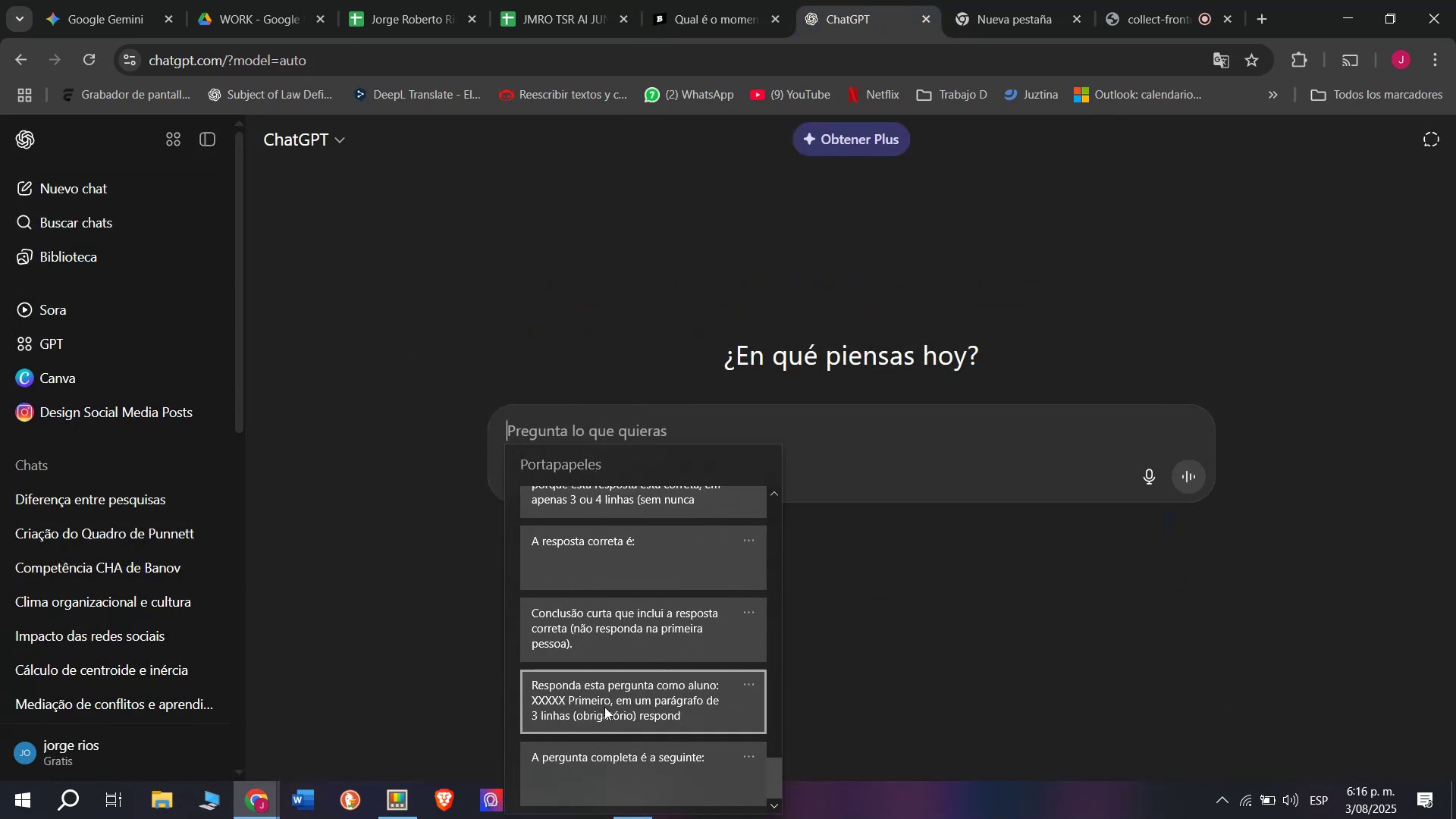 
left_click([603, 699])
 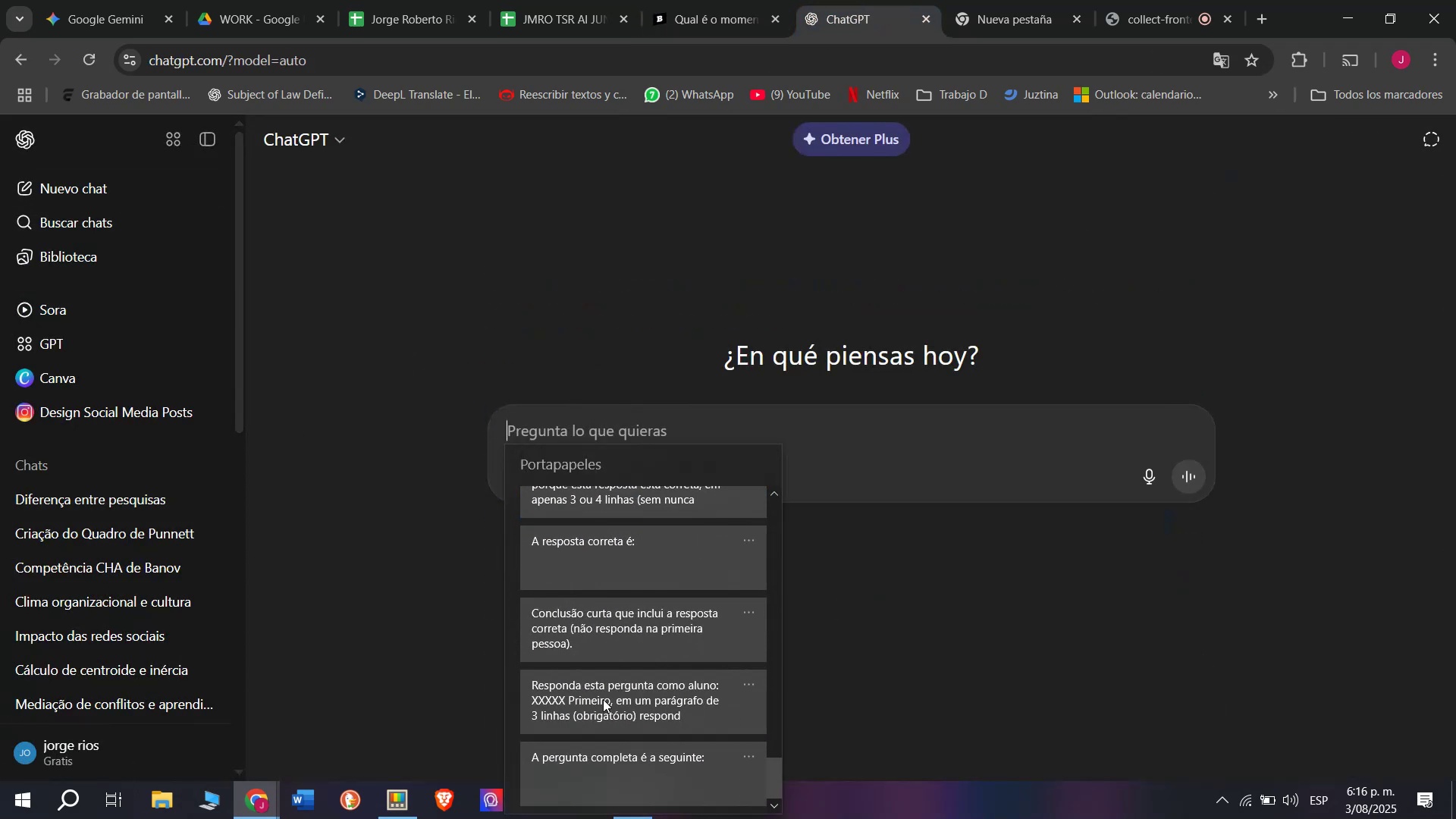 
key(Control+ControlLeft)
 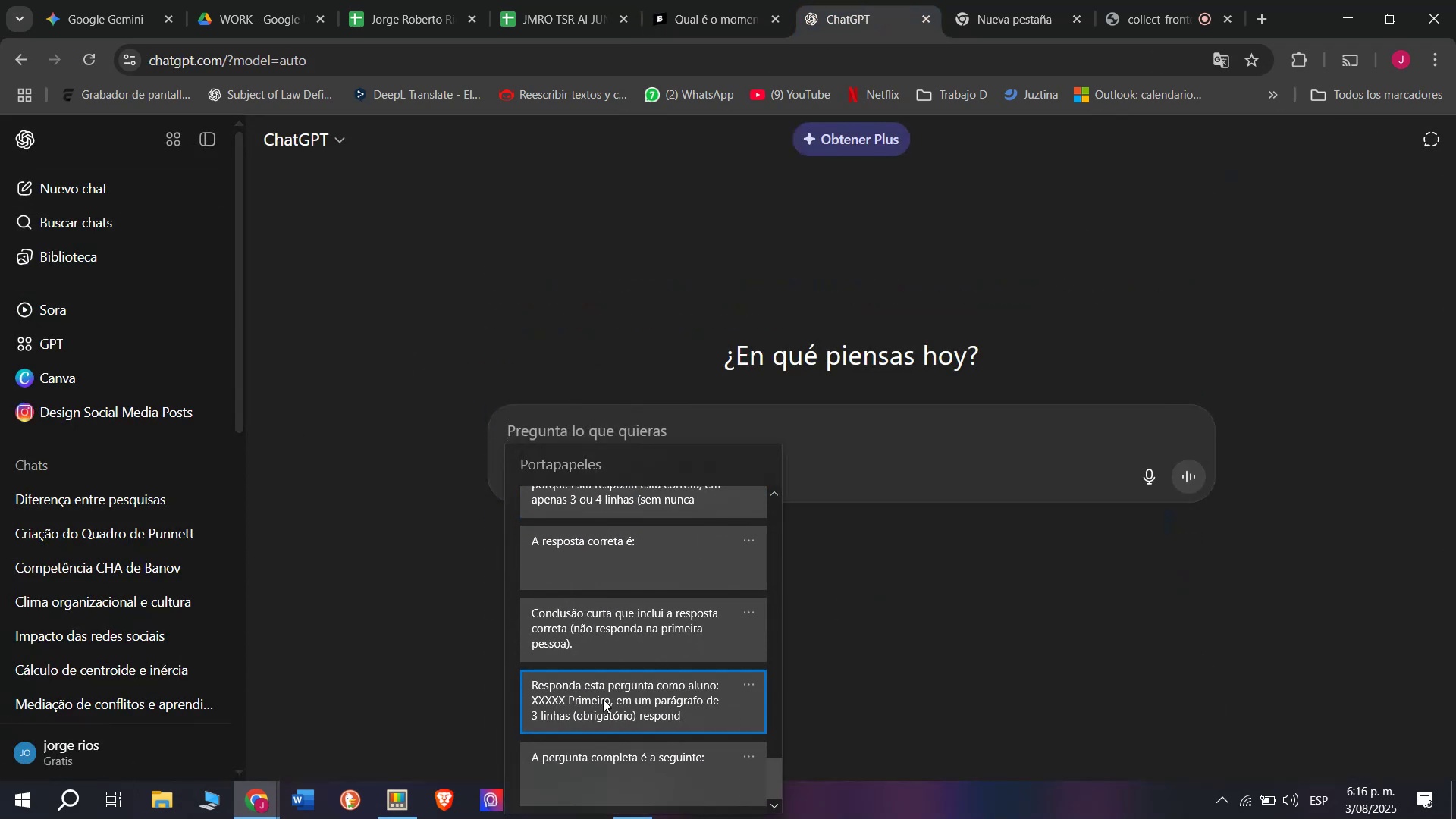 
key(Control+V)
 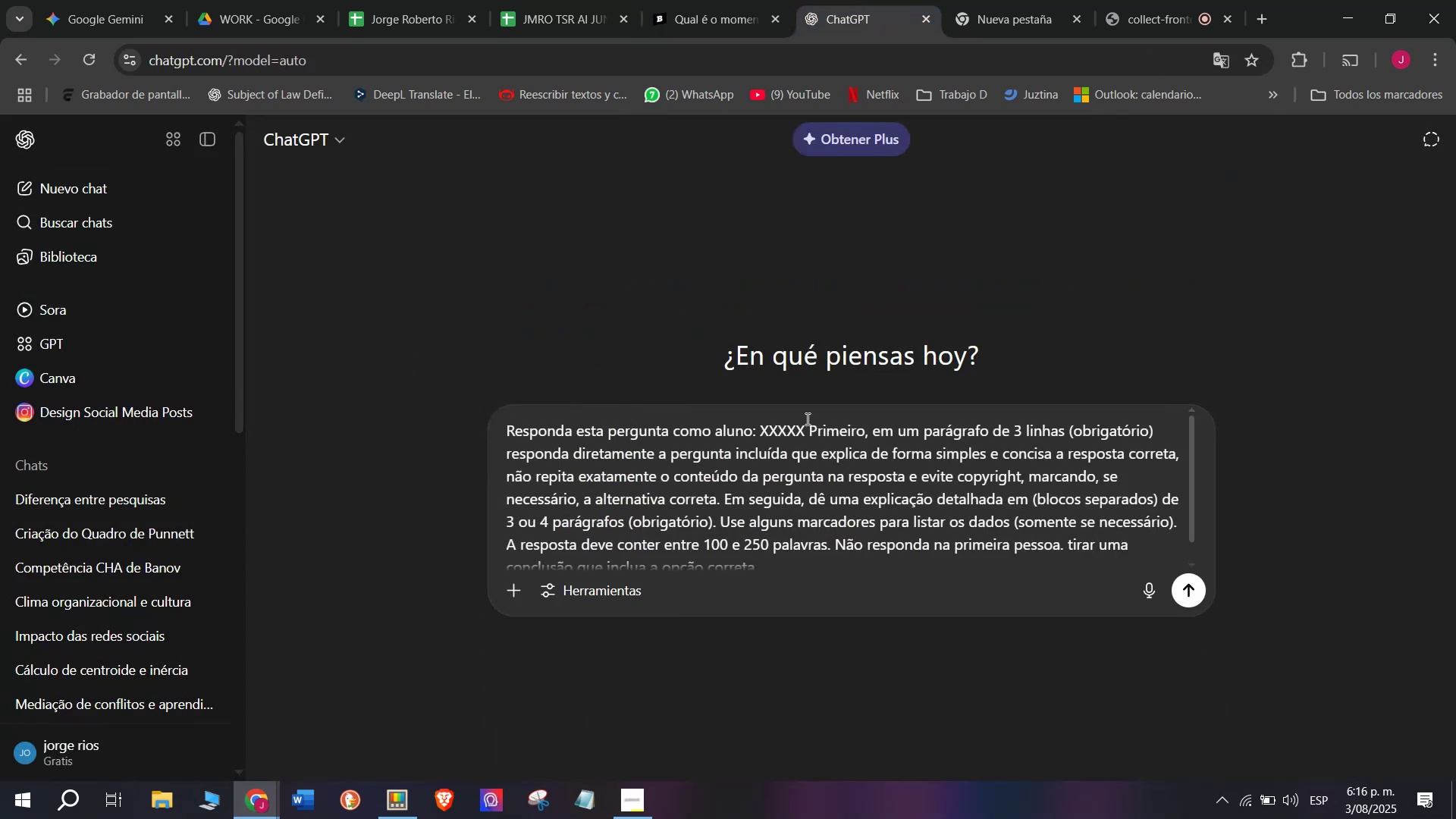 
left_click_drag(start_coordinate=[808, 419], to_coordinate=[761, 415])
 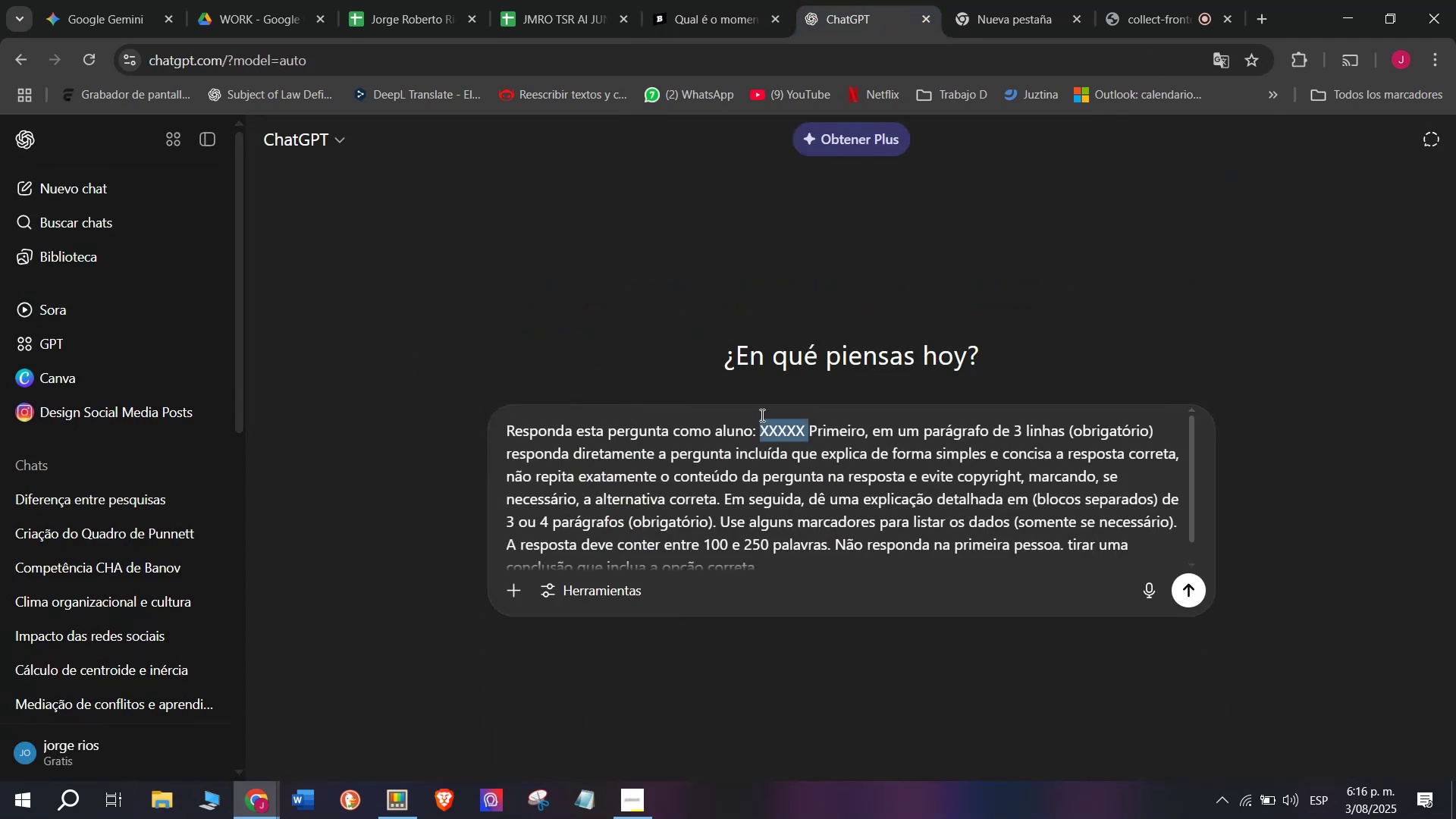 
key(Meta+V)
 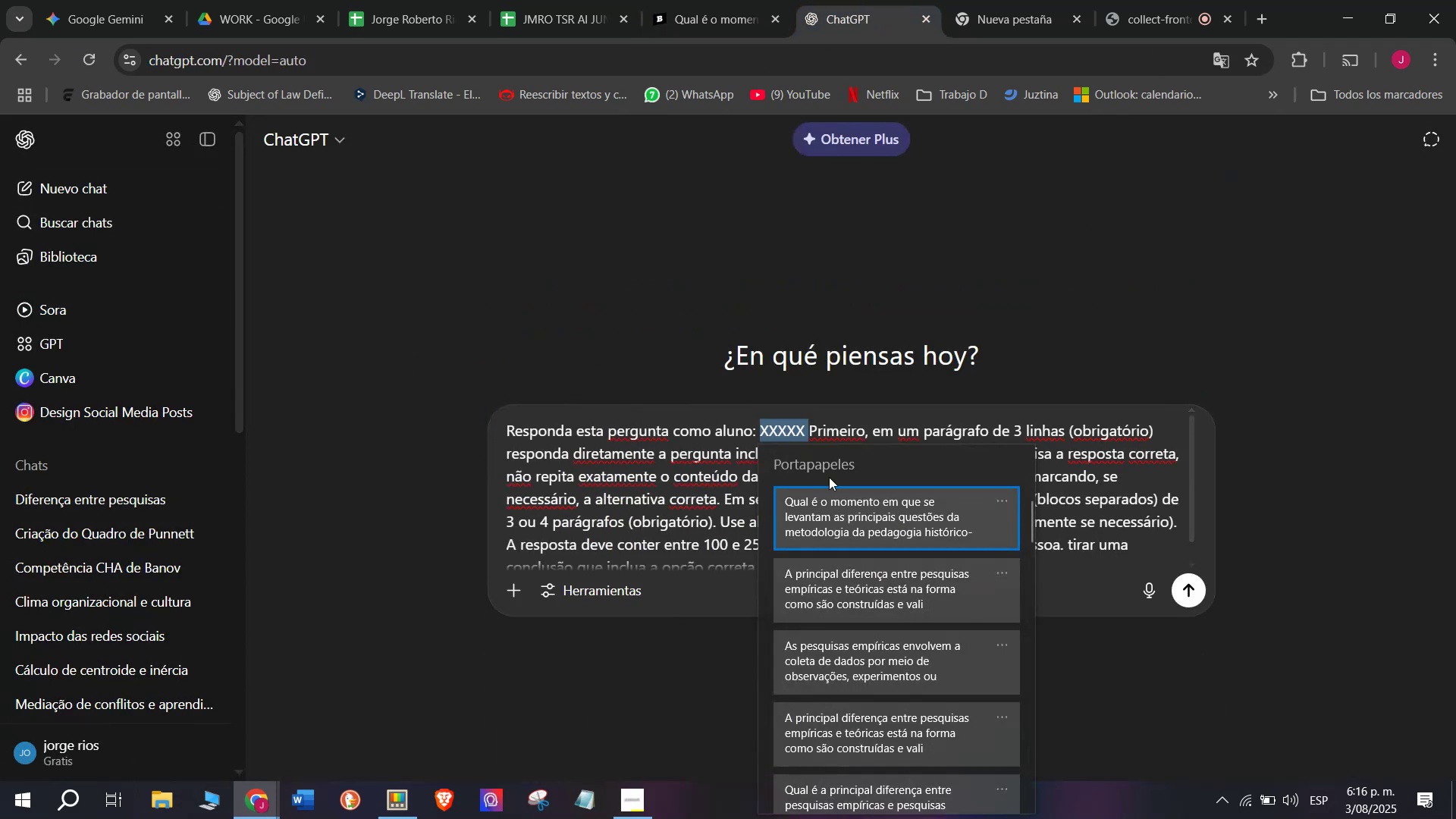 
left_click([830, 507])
 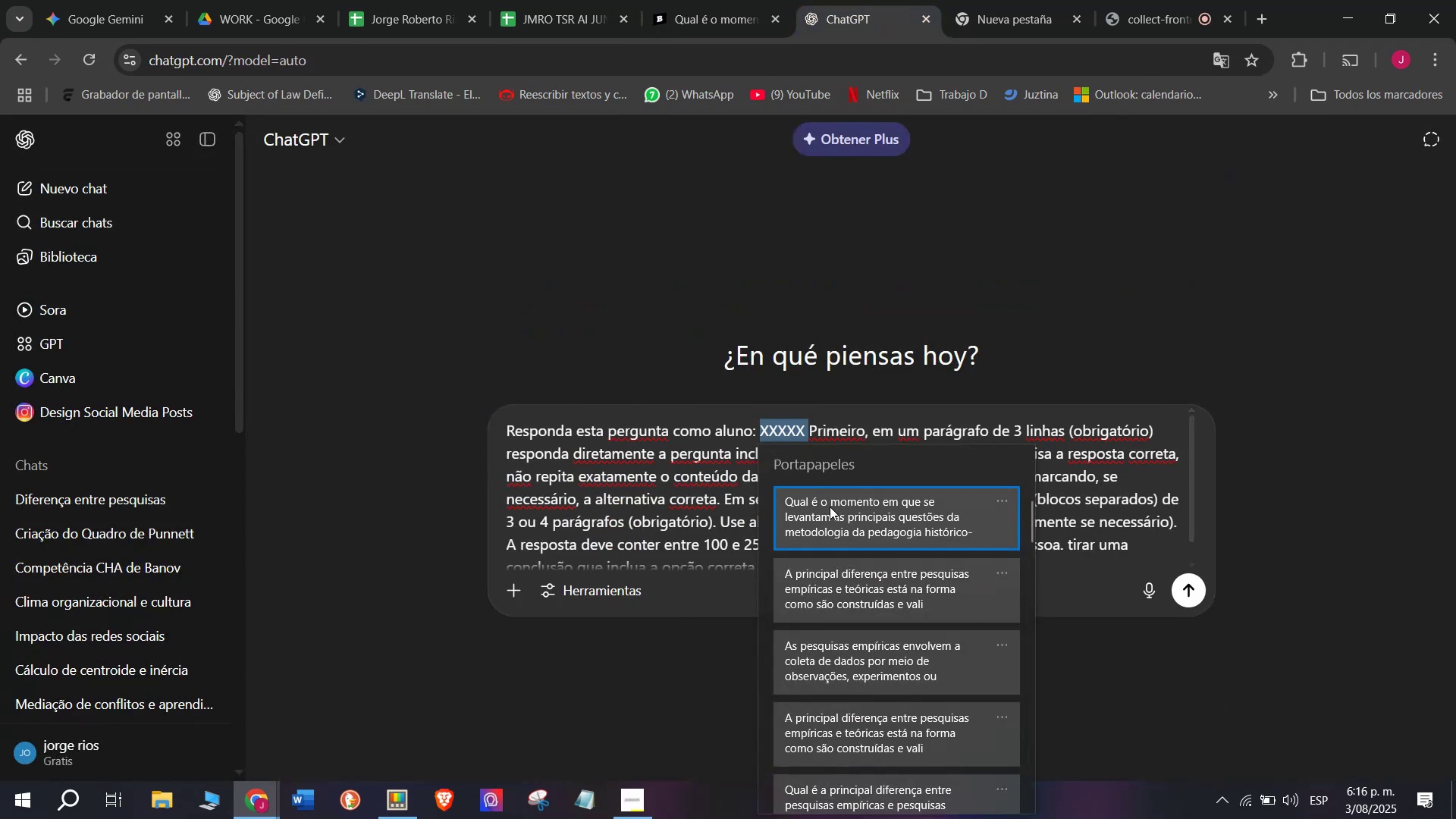 
key(Control+ControlLeft)
 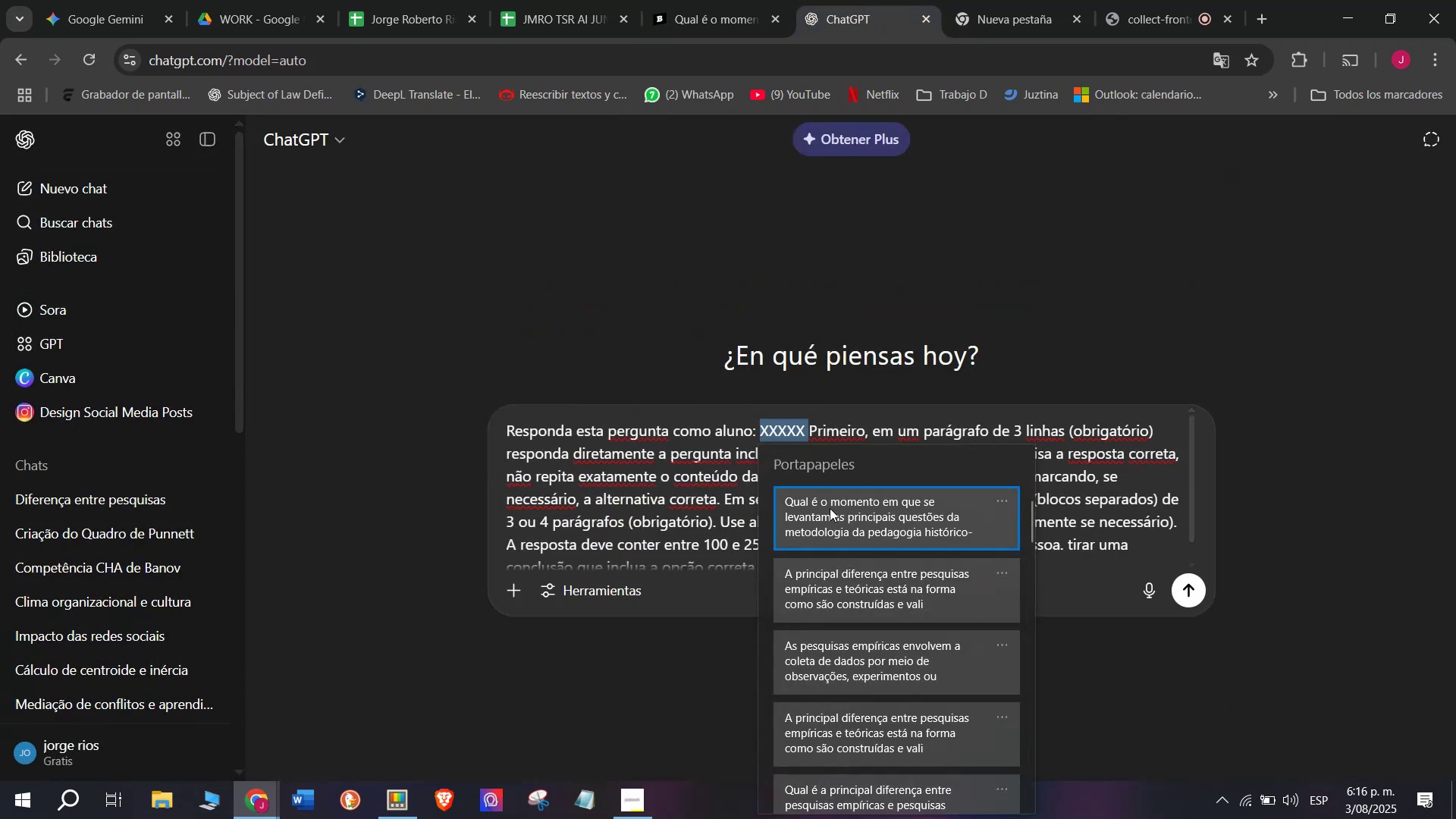 
key(Control+V)
 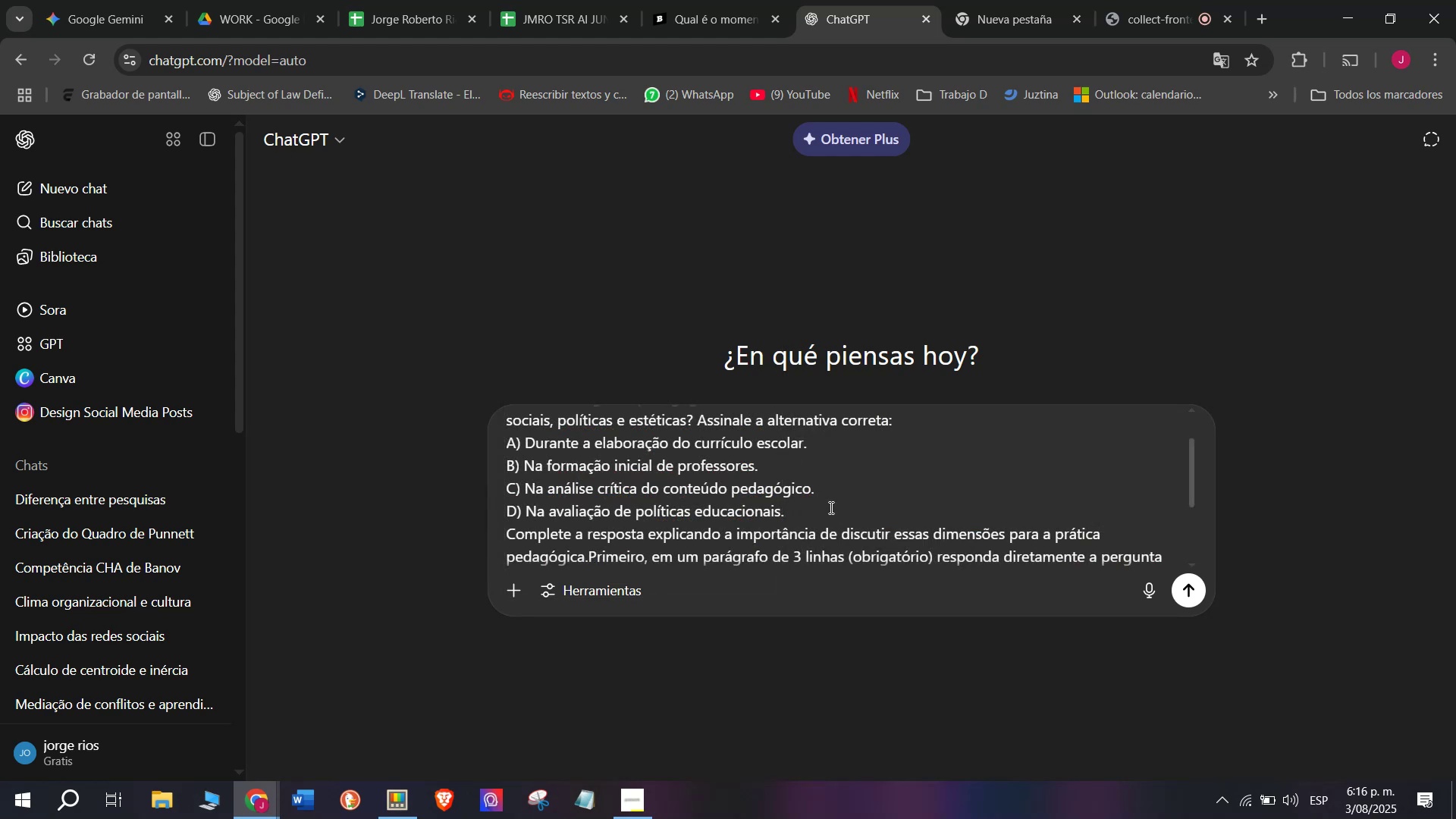 
key(Enter)
 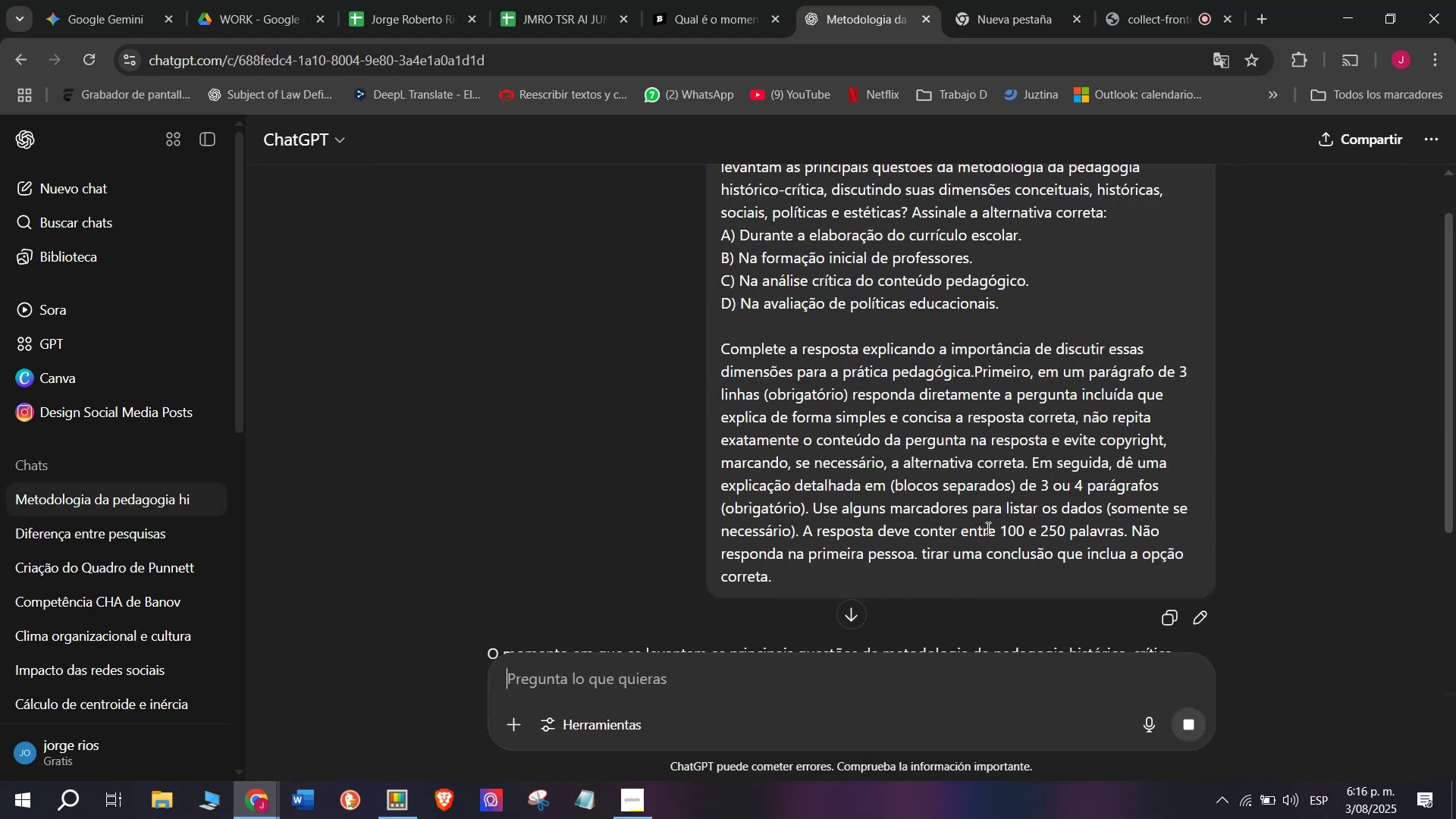 
scroll: coordinate [1050, 391], scroll_direction: down, amount: 2.0
 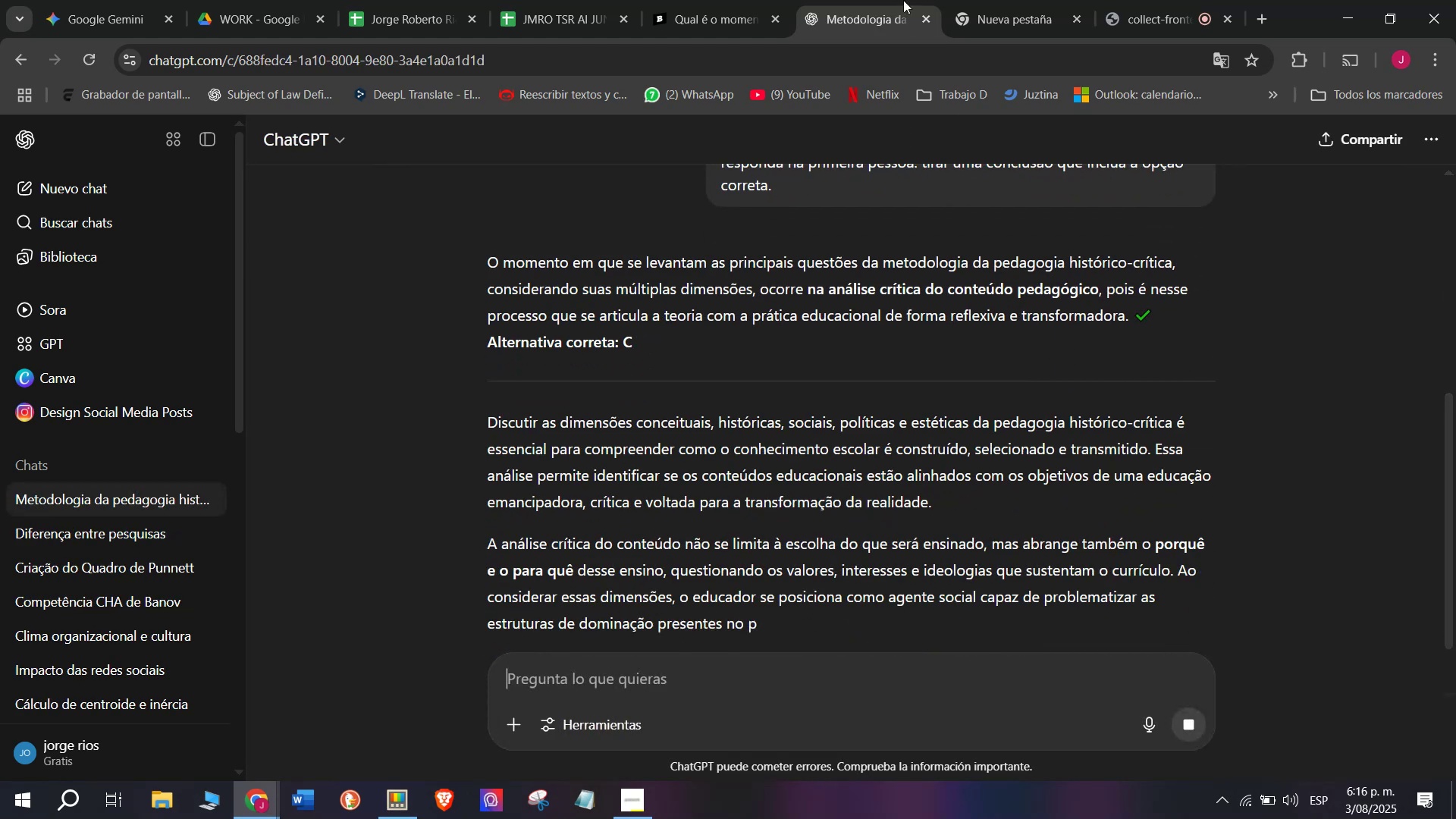 
left_click([752, 0])
 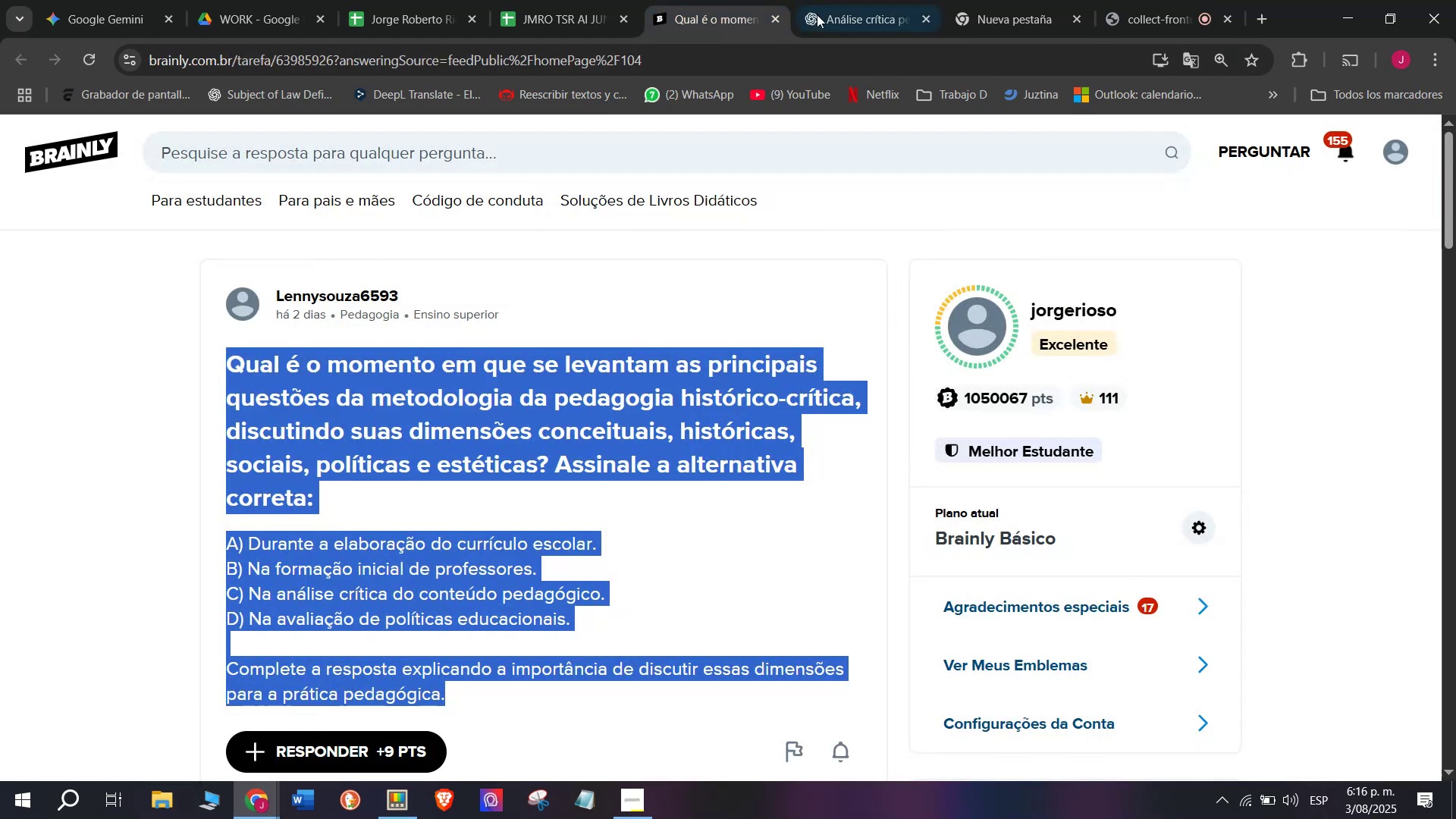 
left_click([846, 0])
 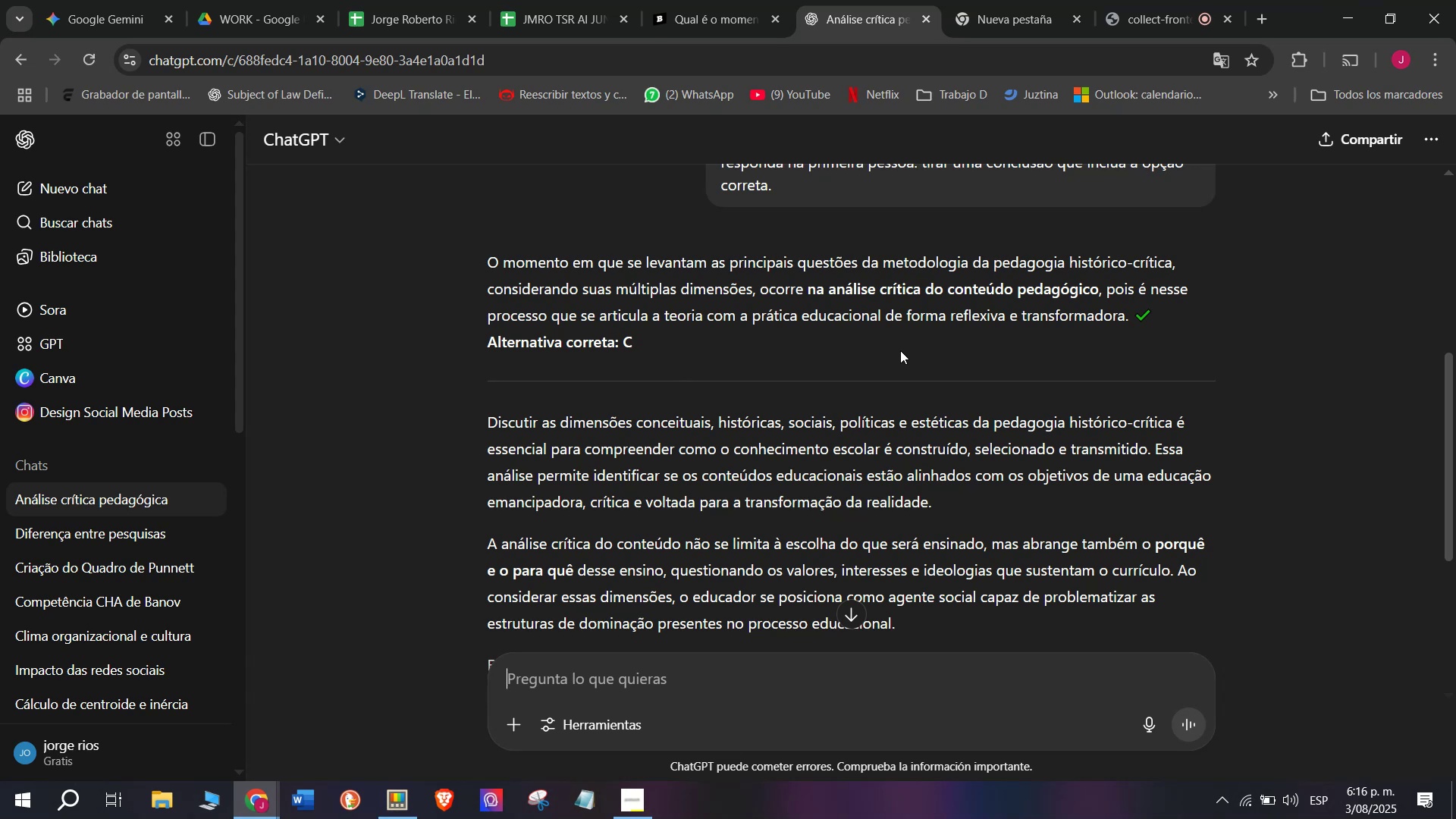 
wait(10.31)
 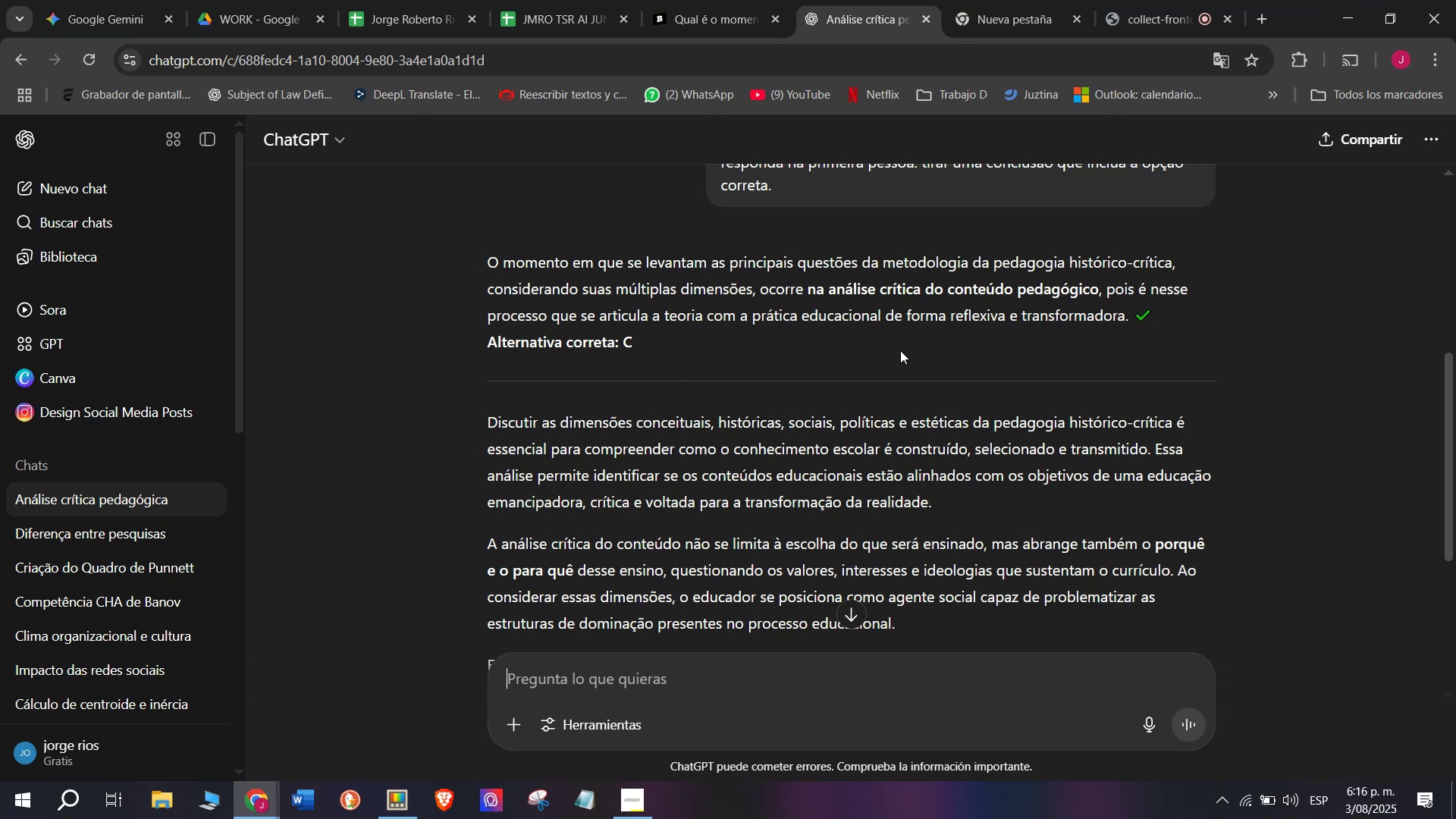 
left_click_drag(start_coordinate=[1128, 316], to_coordinate=[472, 257])
 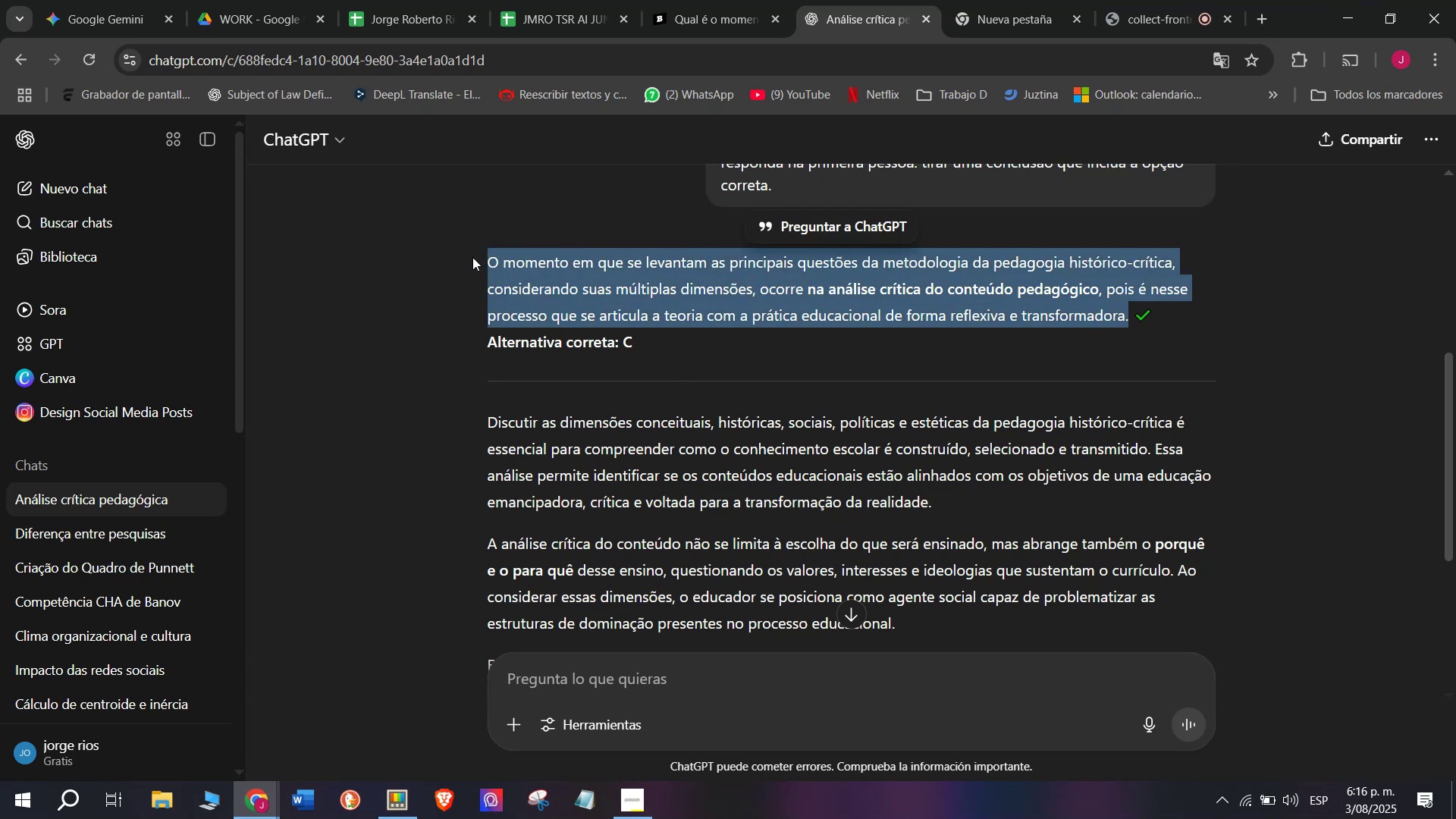 
key(Control+C)
 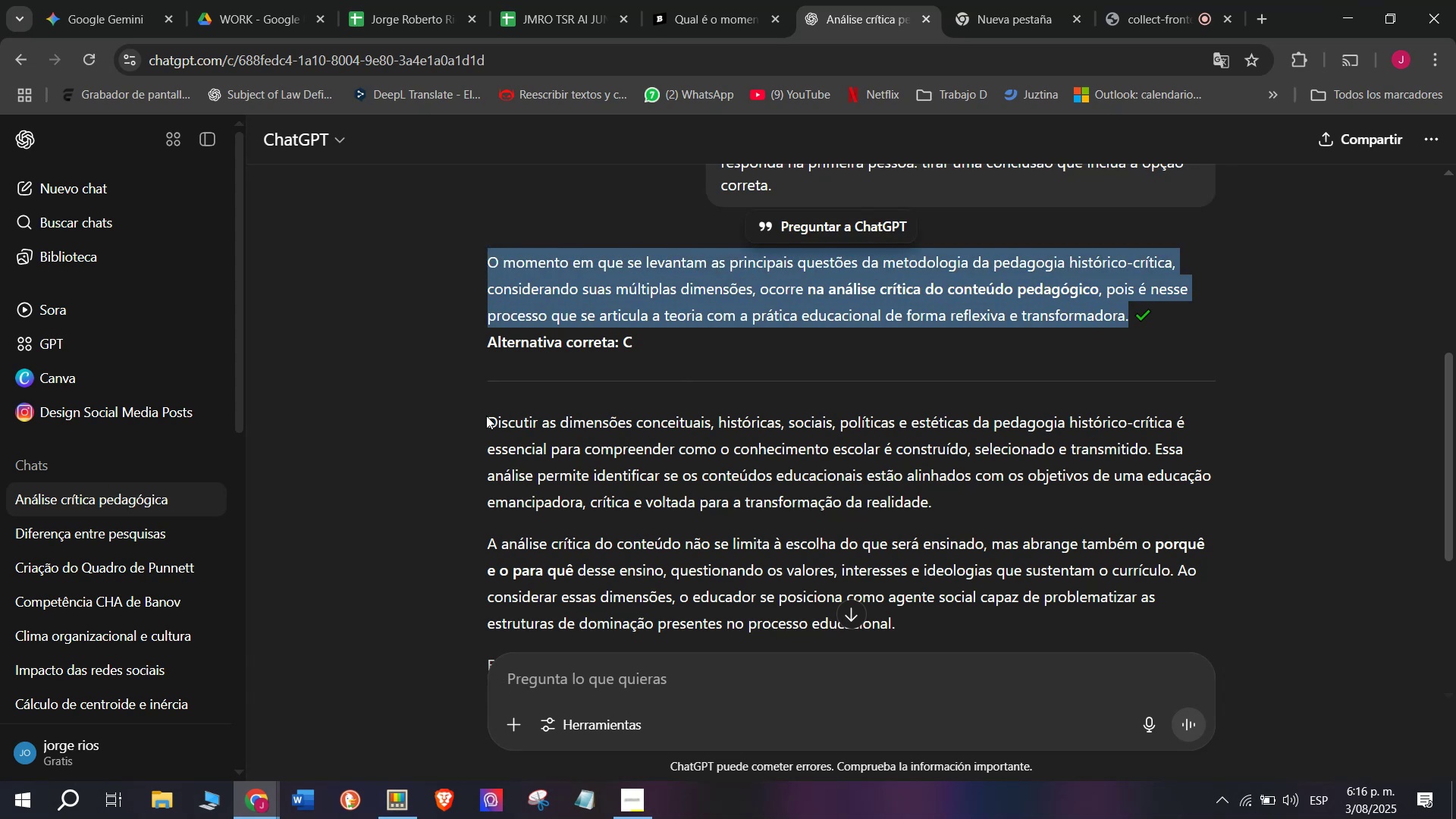 
left_click_drag(start_coordinate=[475, 416], to_coordinate=[956, 619])
 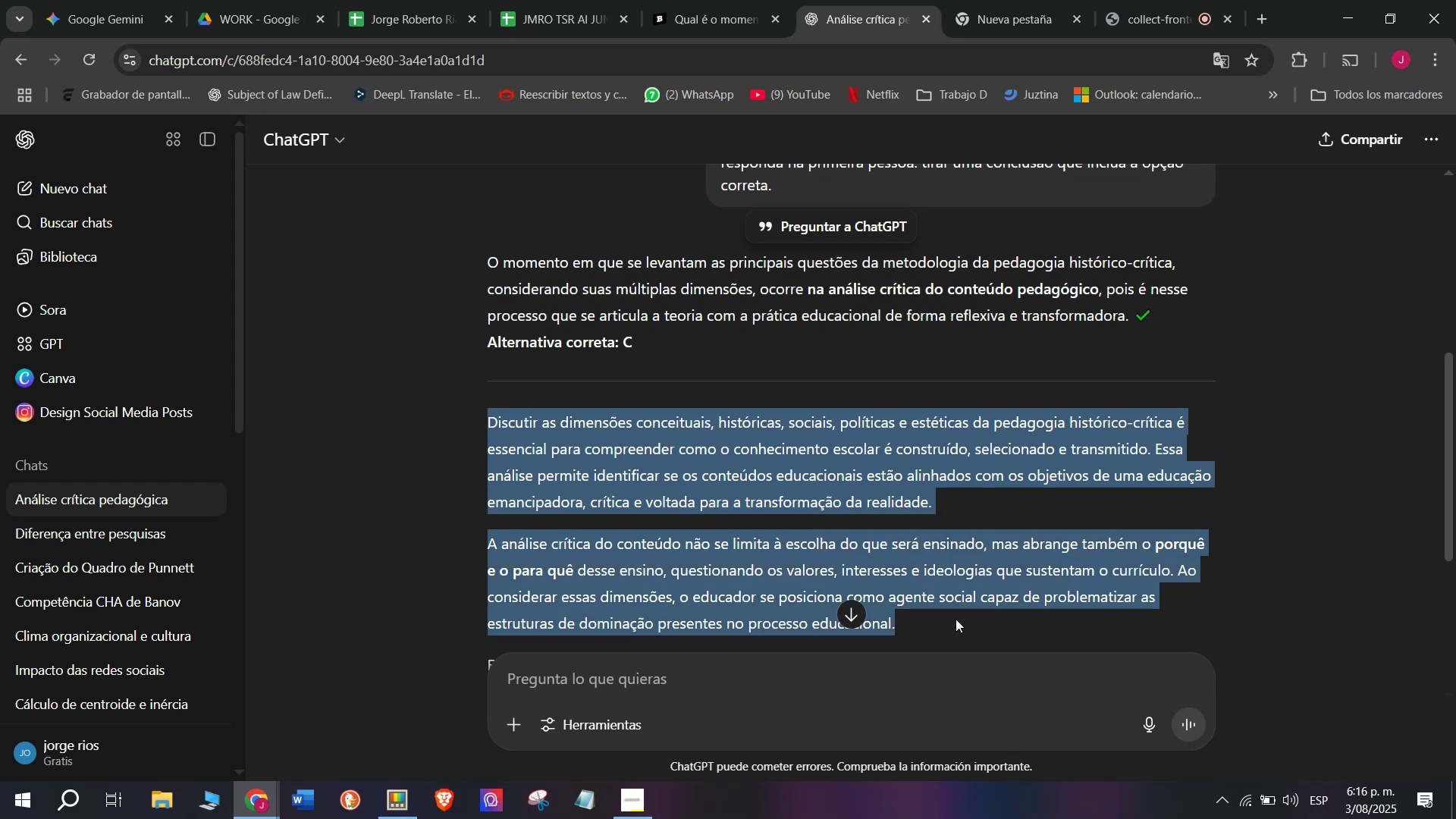 
key(Control+C)
 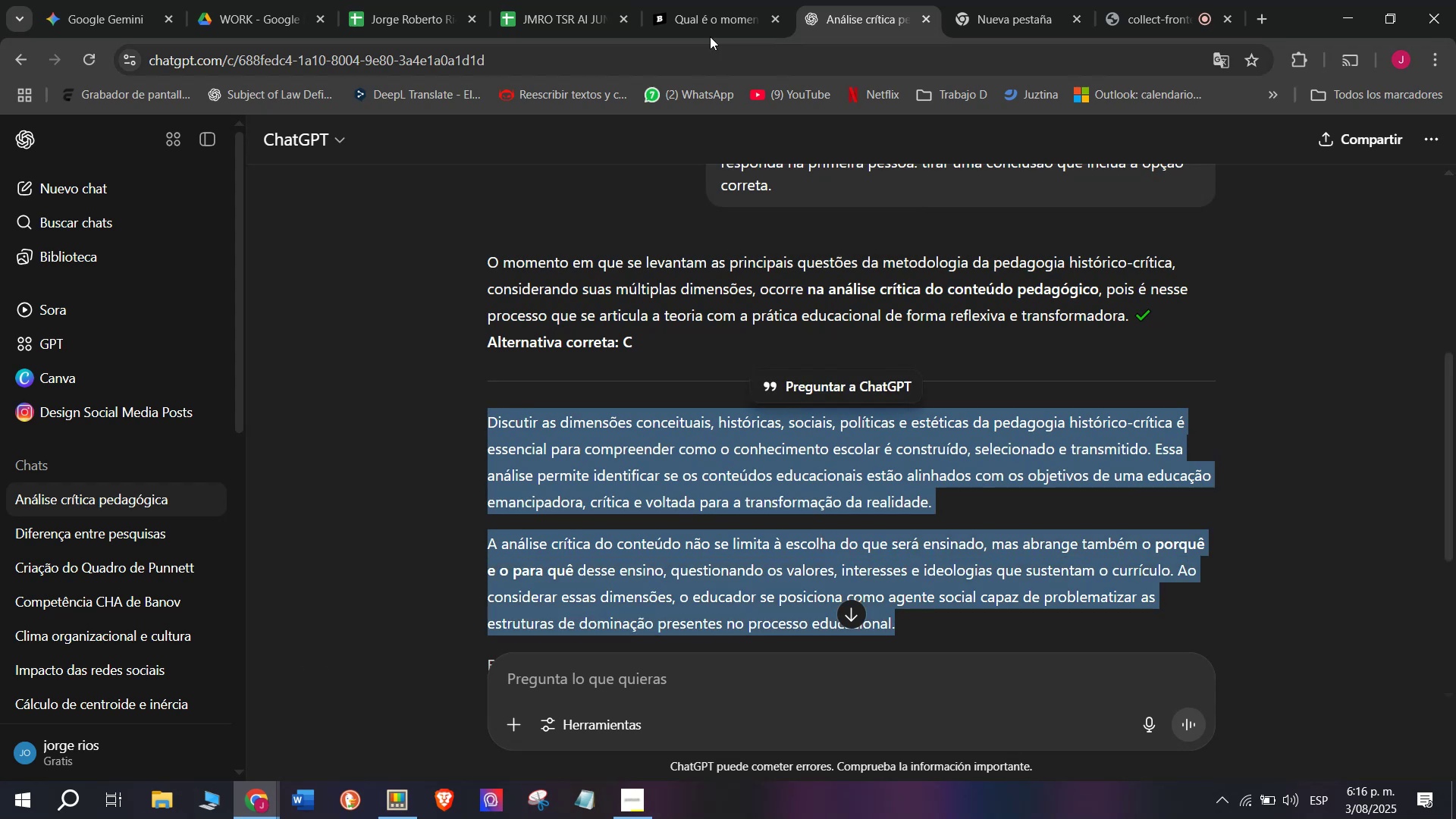 
left_click([701, 0])
 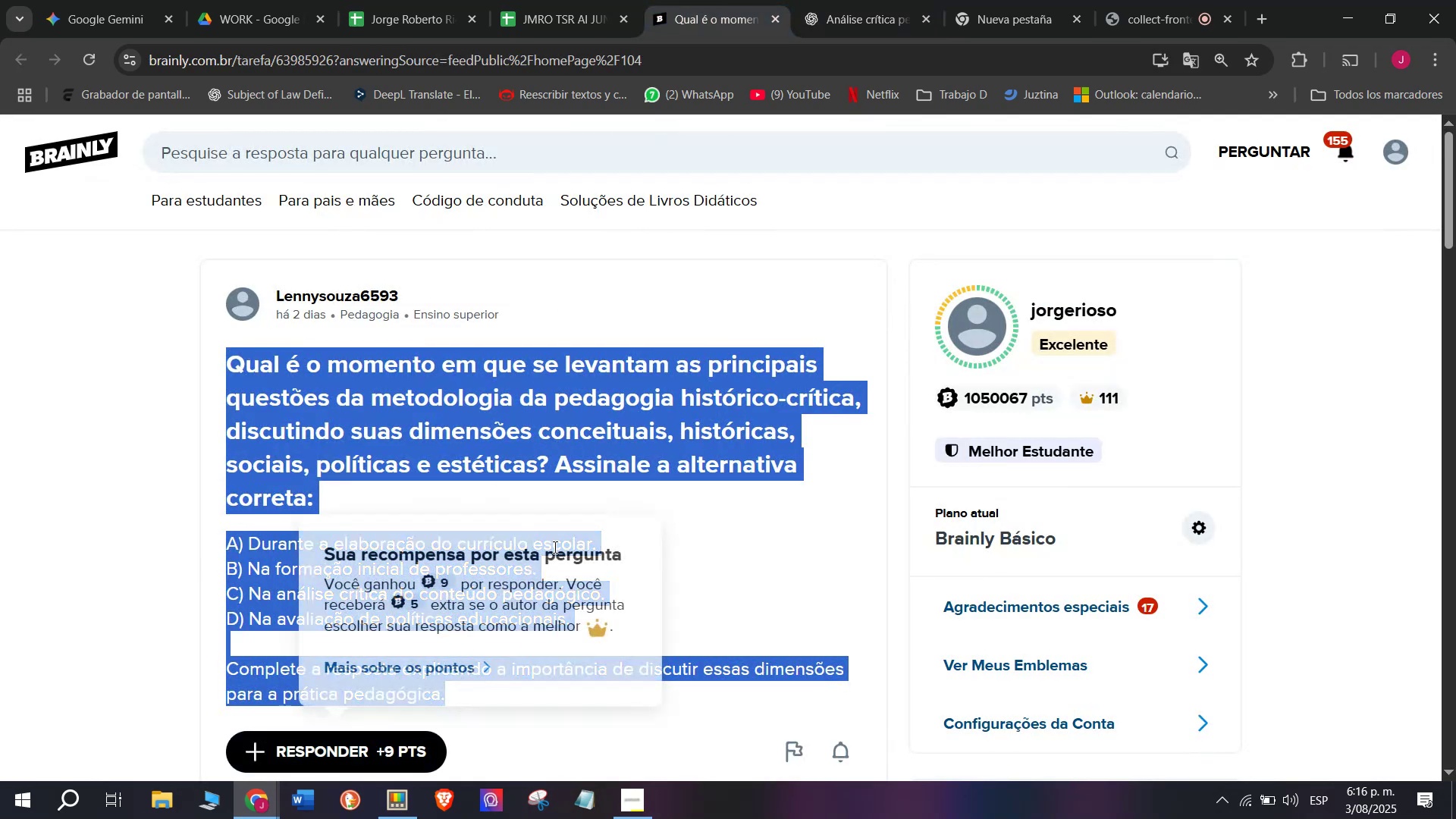 
left_click_drag(start_coordinate=[762, 492], to_coordinate=[527, 217])
 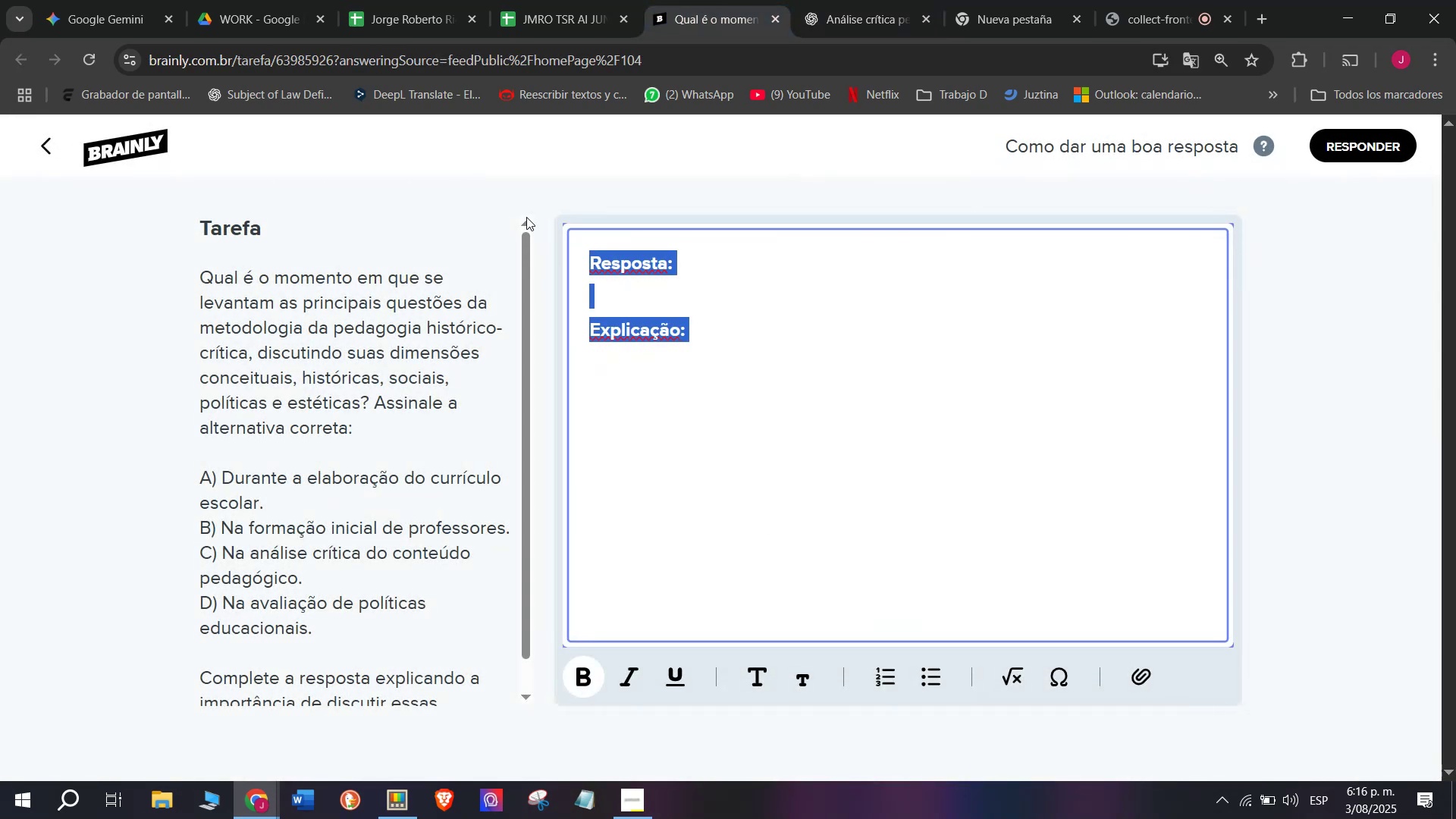 
key(Meta+V)
 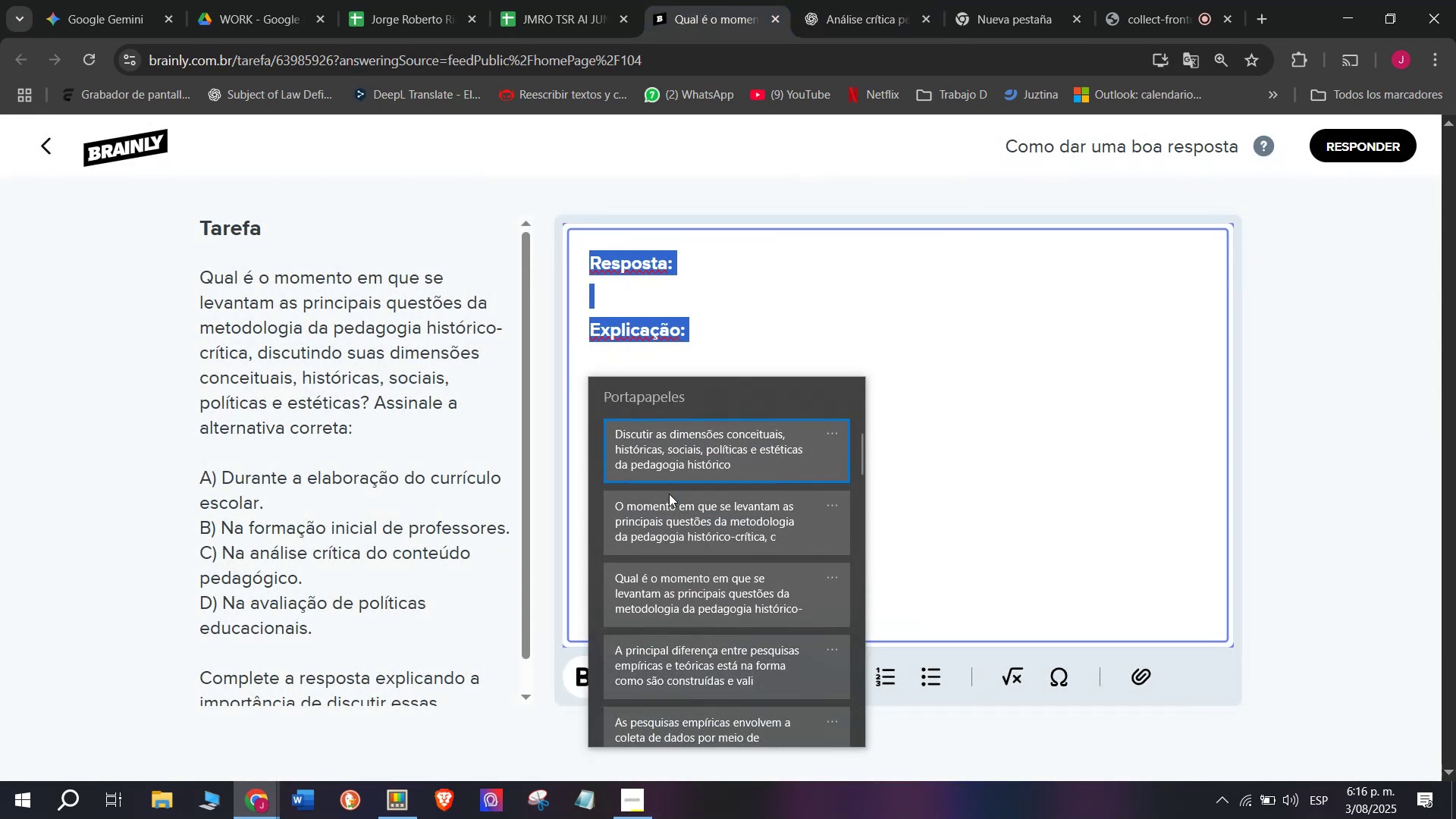 
left_click([666, 533])
 